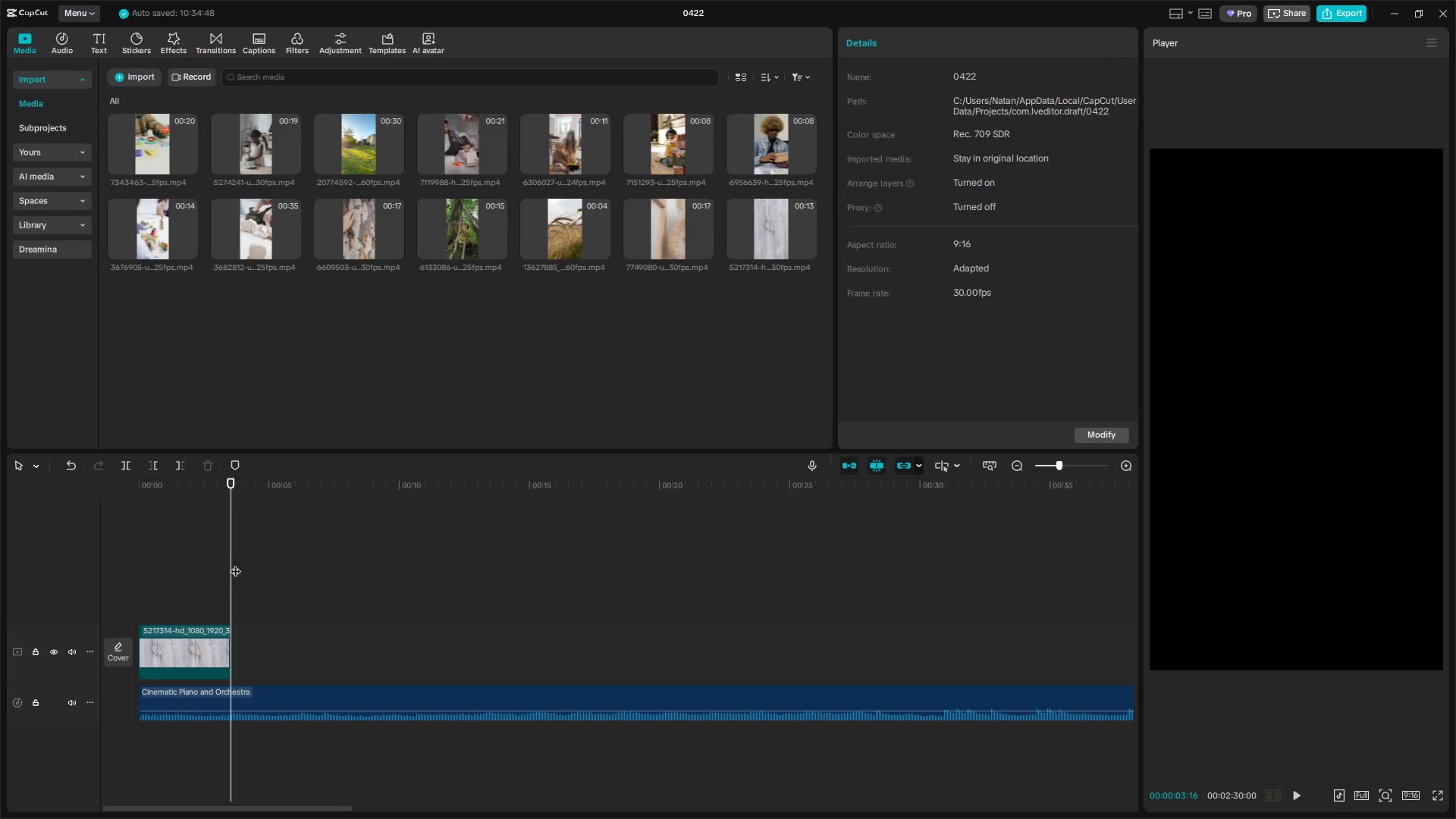 
wait(12.22)
 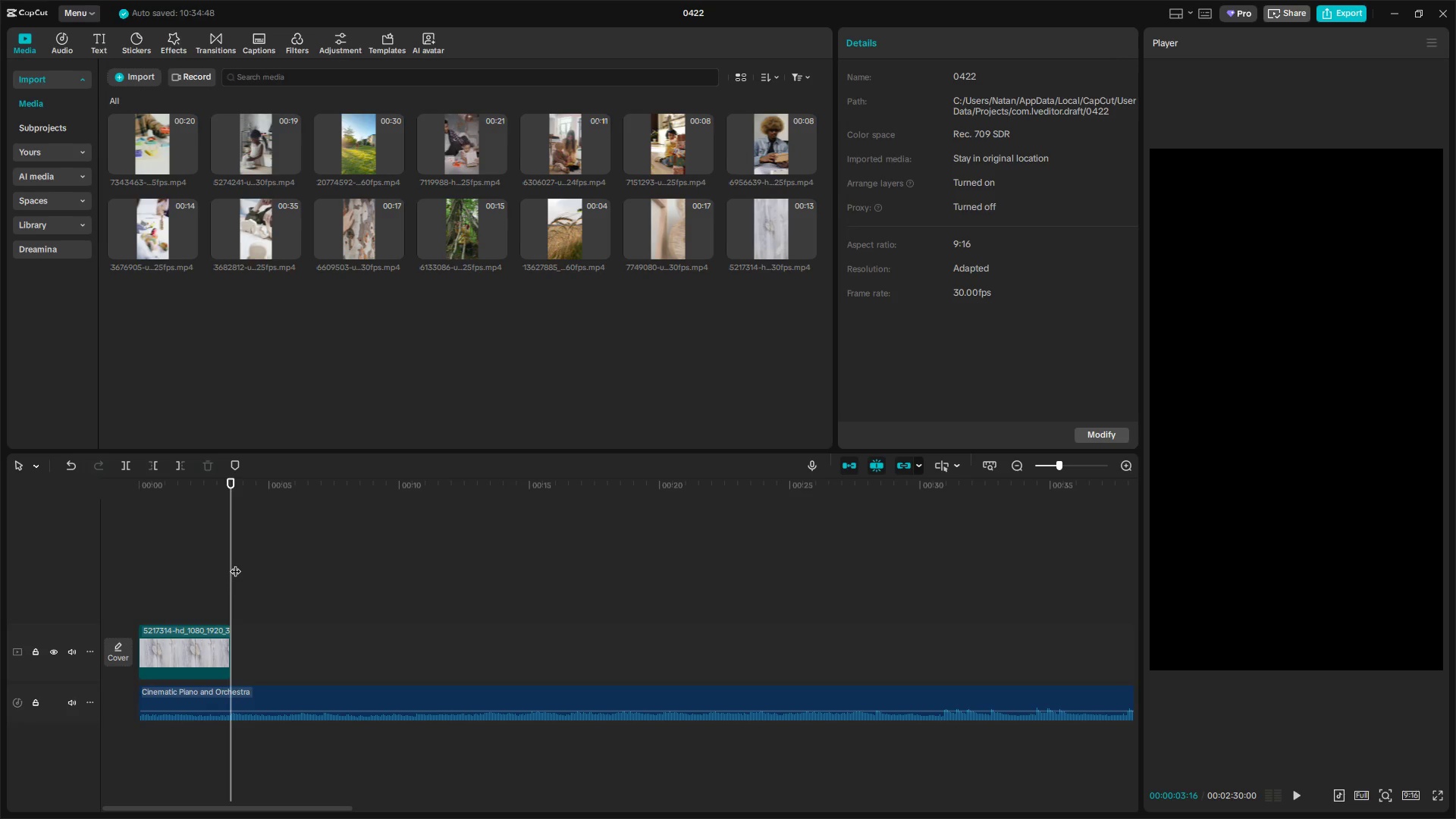 
left_click([100, 37])
 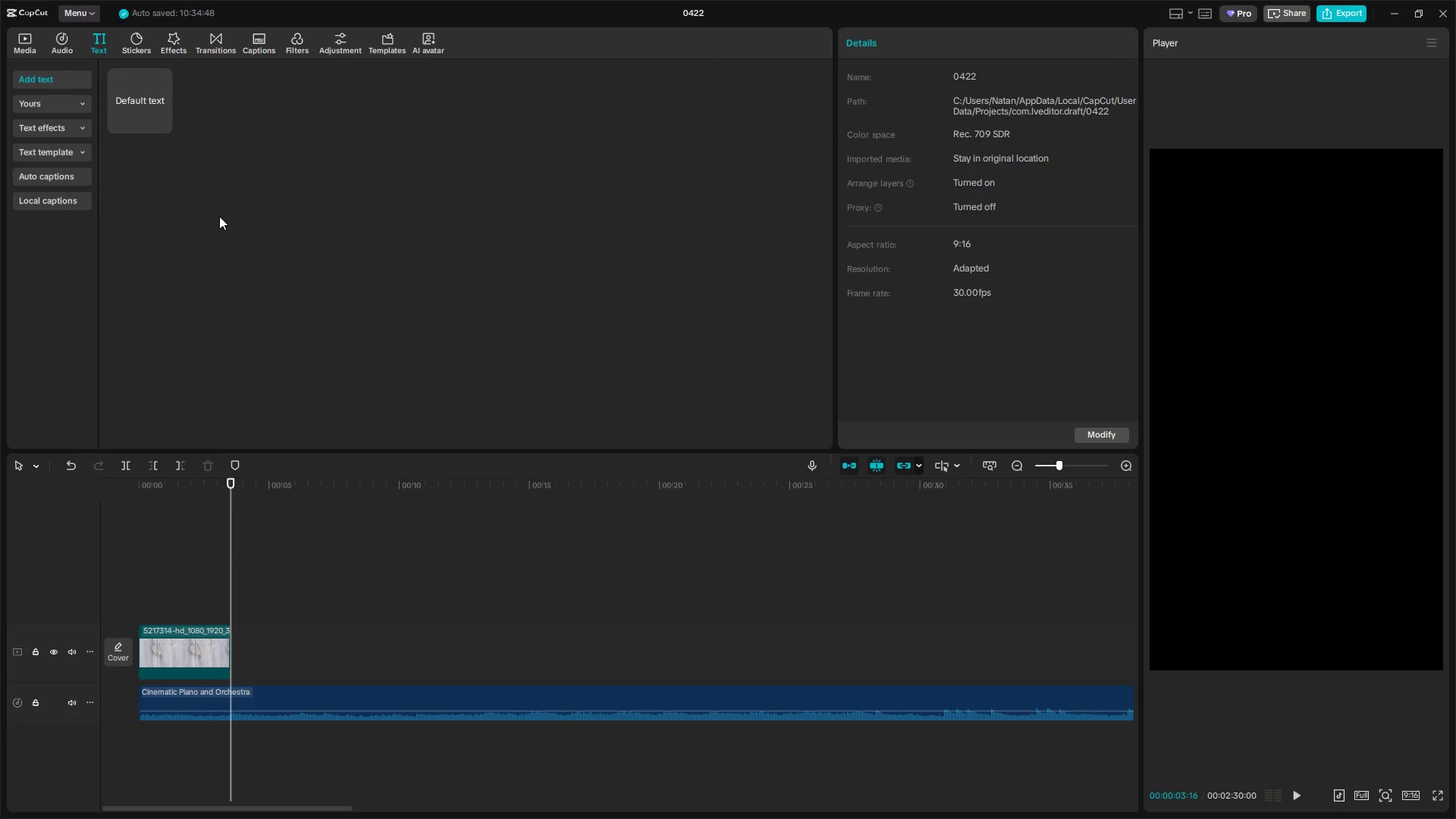 
left_click_drag(start_coordinate=[136, 96], to_coordinate=[135, 606])
 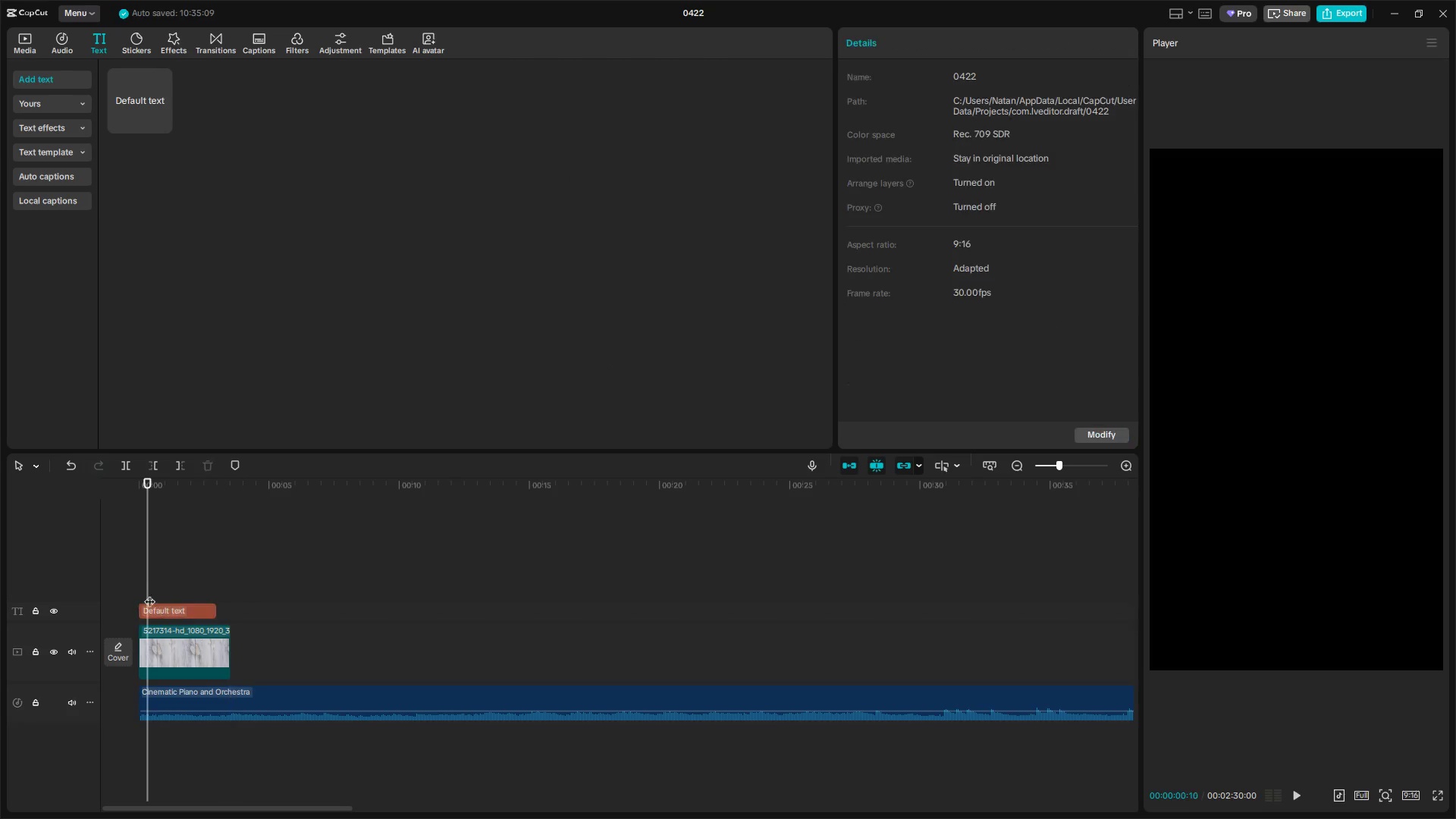 
double_click([156, 608])
 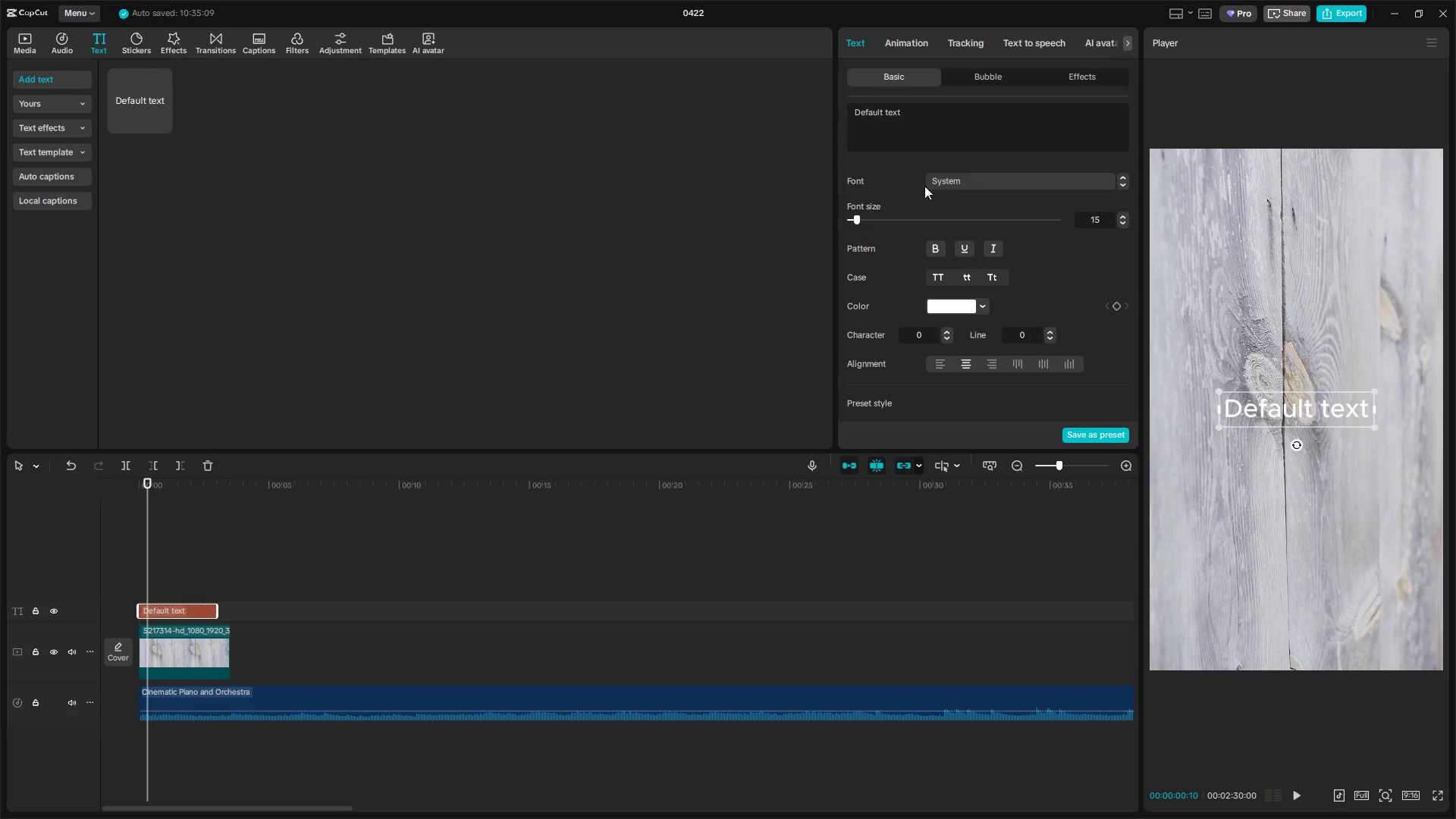 
left_click_drag(start_coordinate=[944, 103], to_coordinate=[797, 108])
 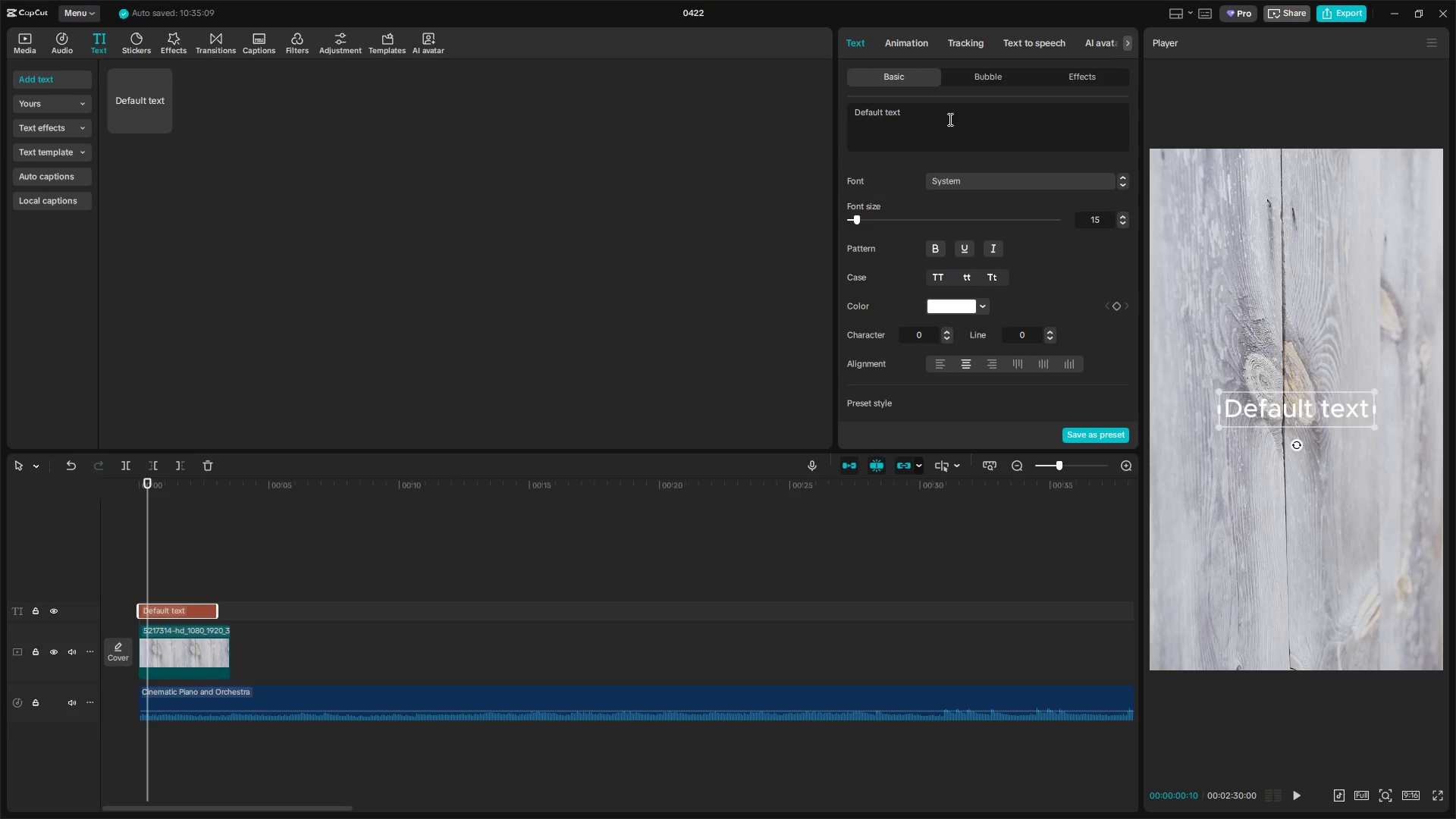 
left_click_drag(start_coordinate=[944, 114], to_coordinate=[720, 104])
 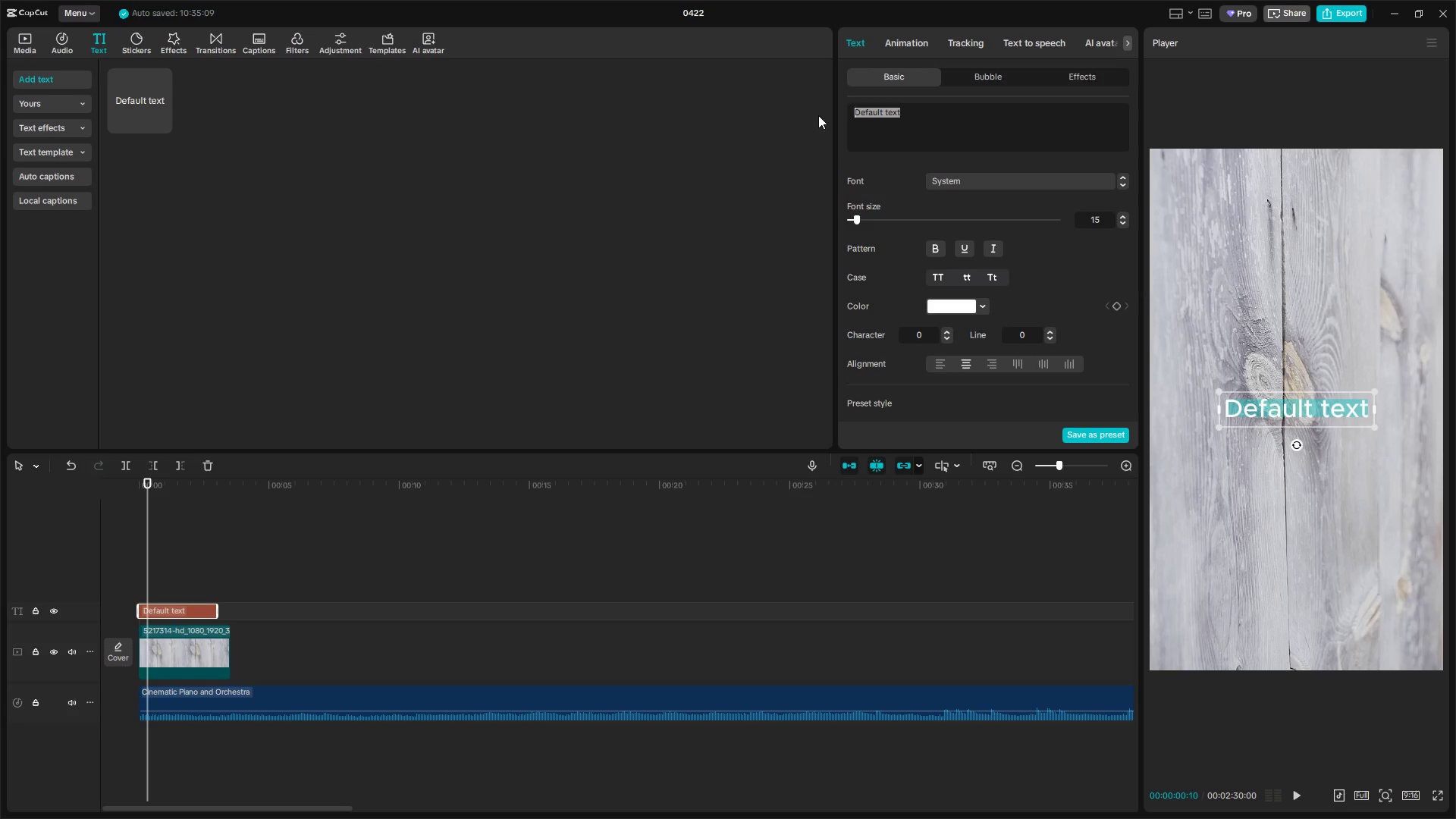 
type(Introdf)
key(Backspace)
type(d[Insert])
key(Backspace)
type(ucing)
 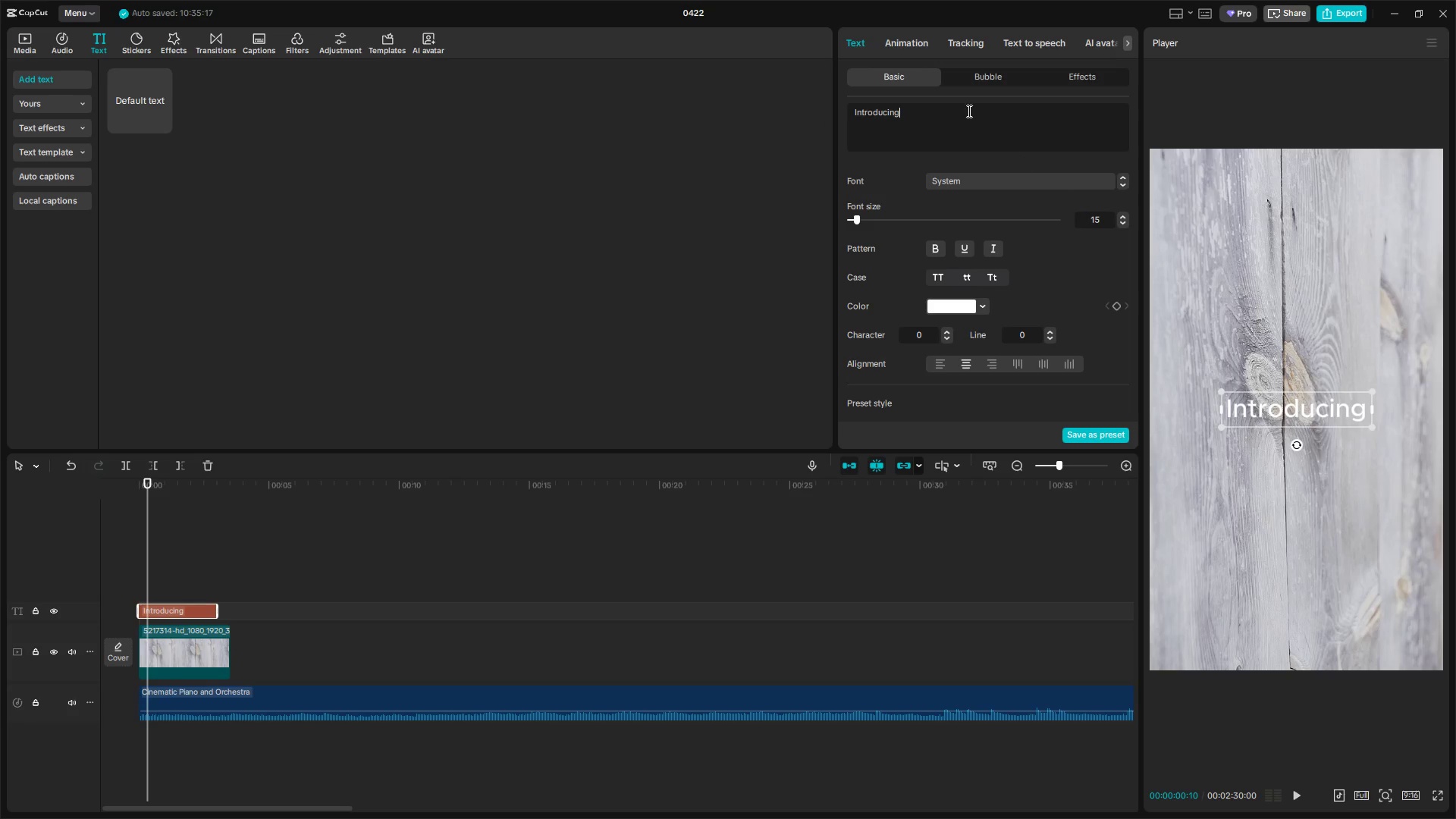 
left_click([1028, 42])
 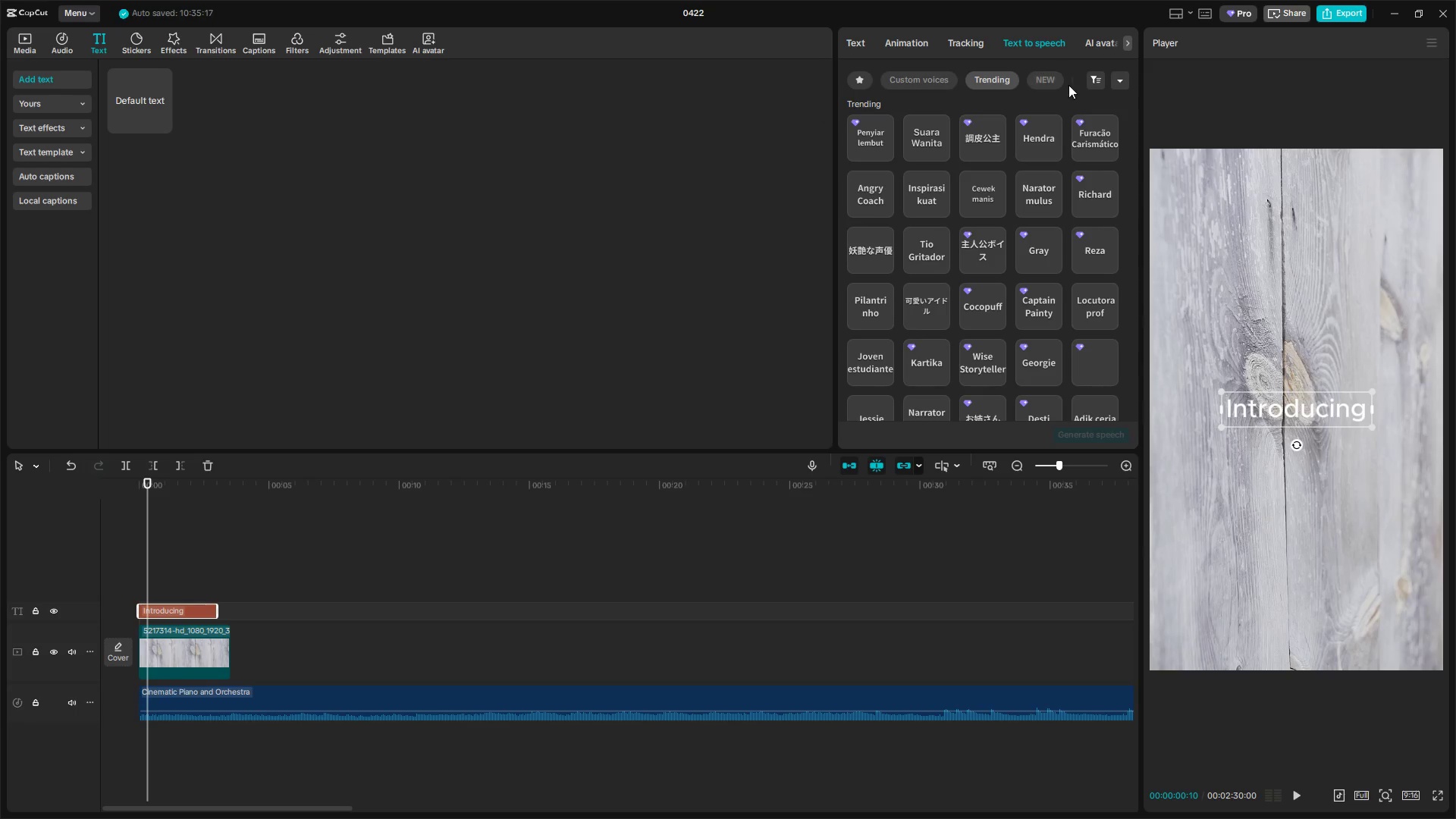 
wait(5.03)
 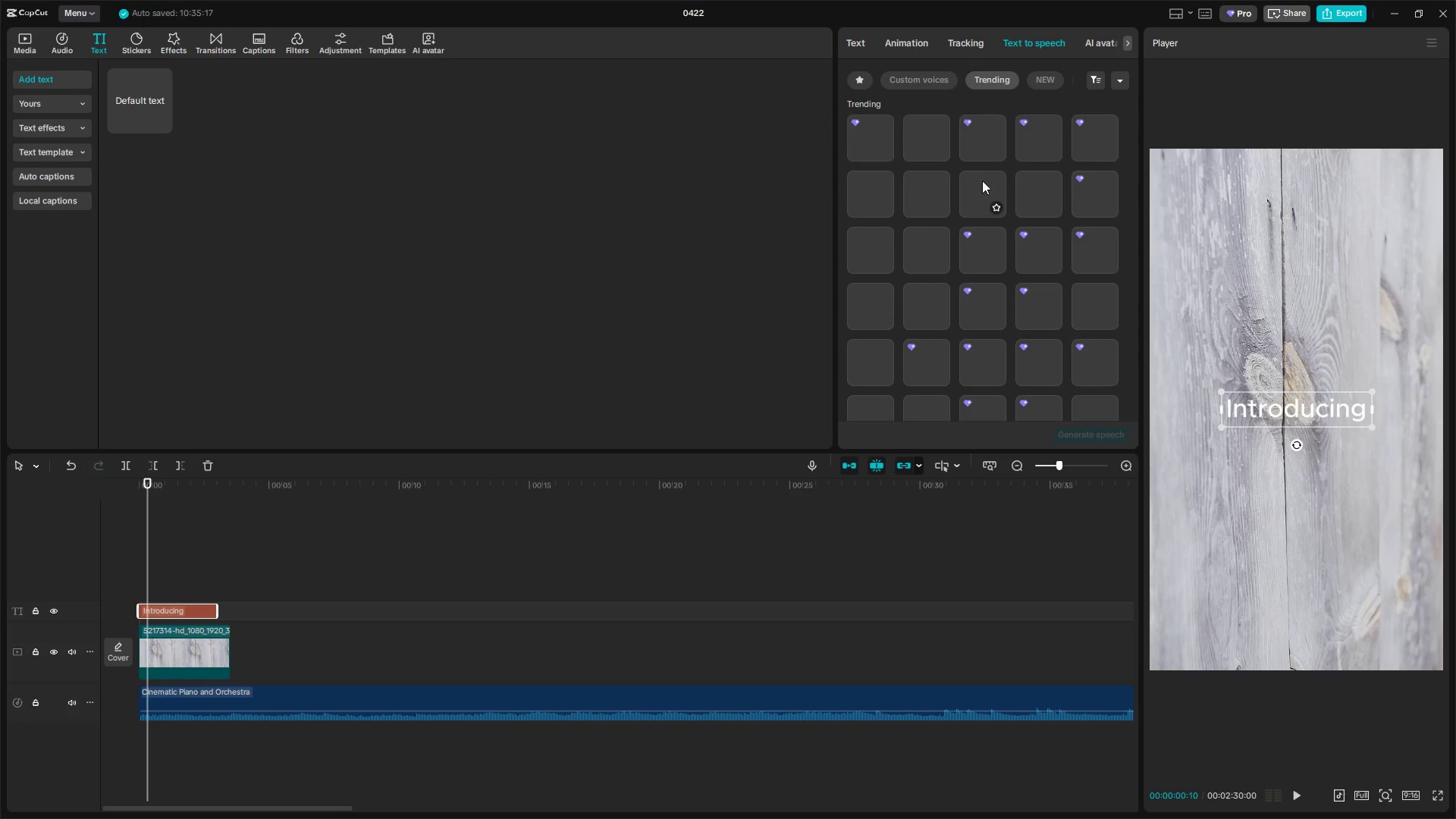 
left_click([1116, 80])
 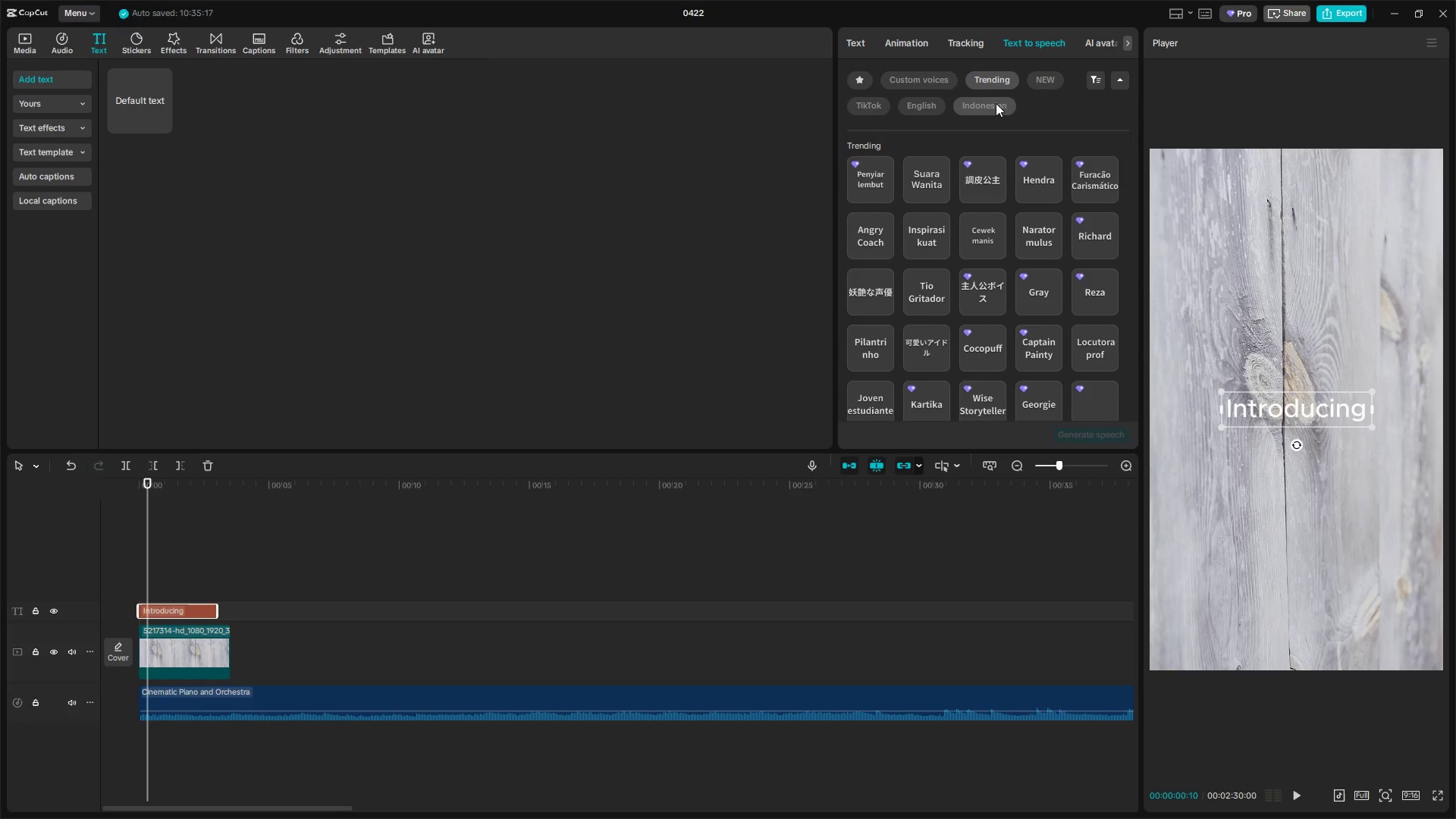 
left_click([911, 103])
 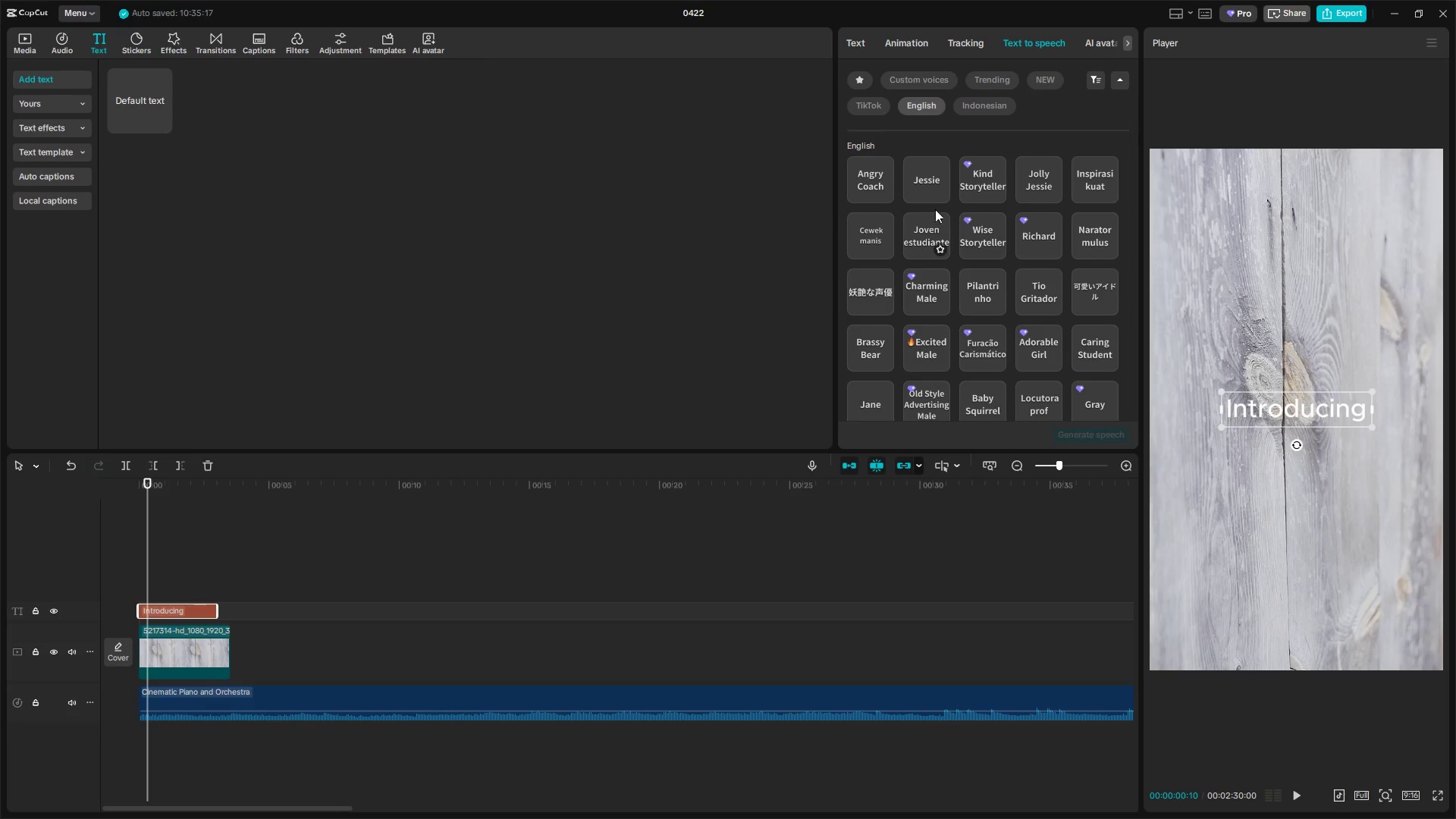 
left_click([925, 177])
 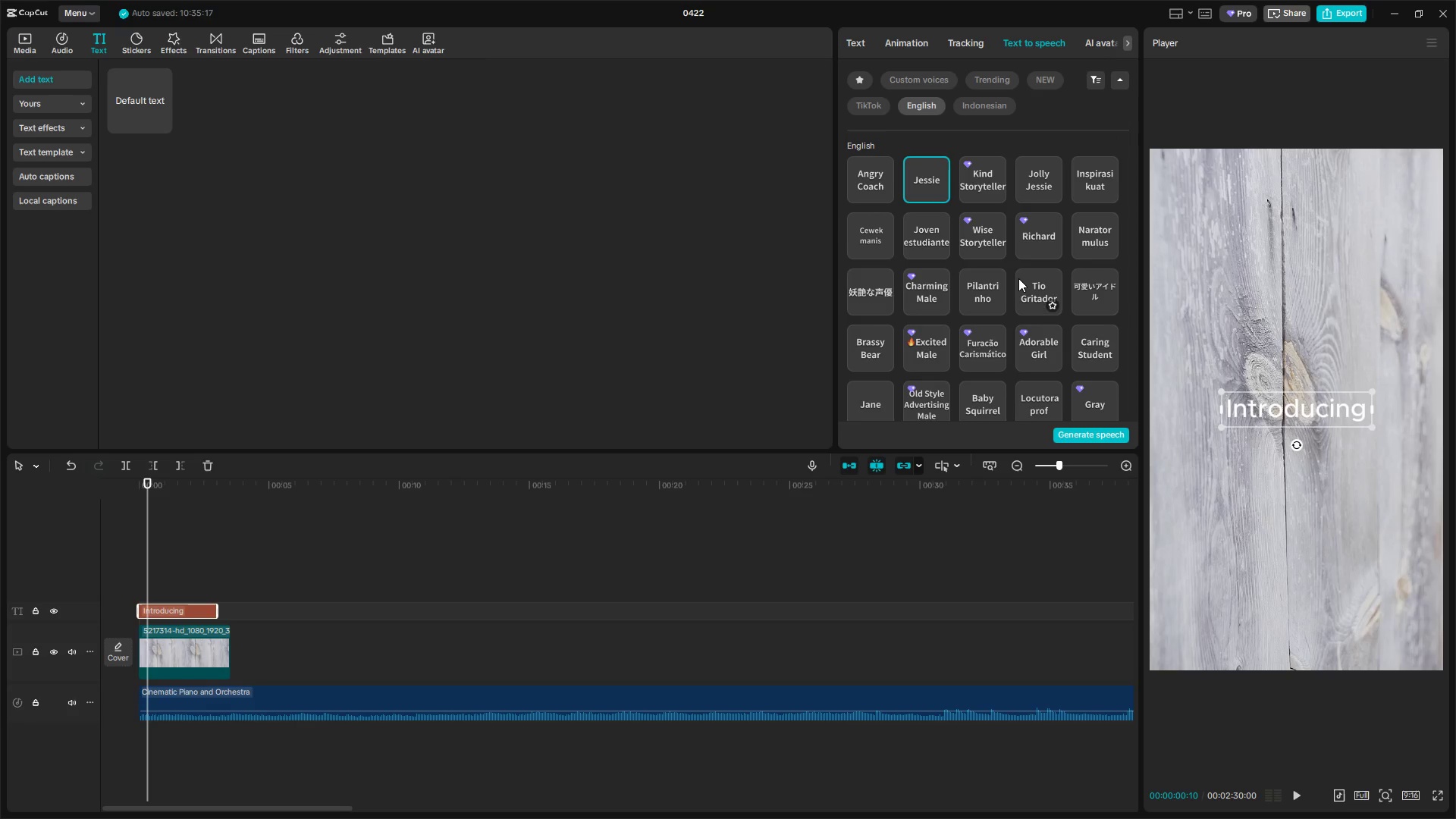 
left_click([875, 174])
 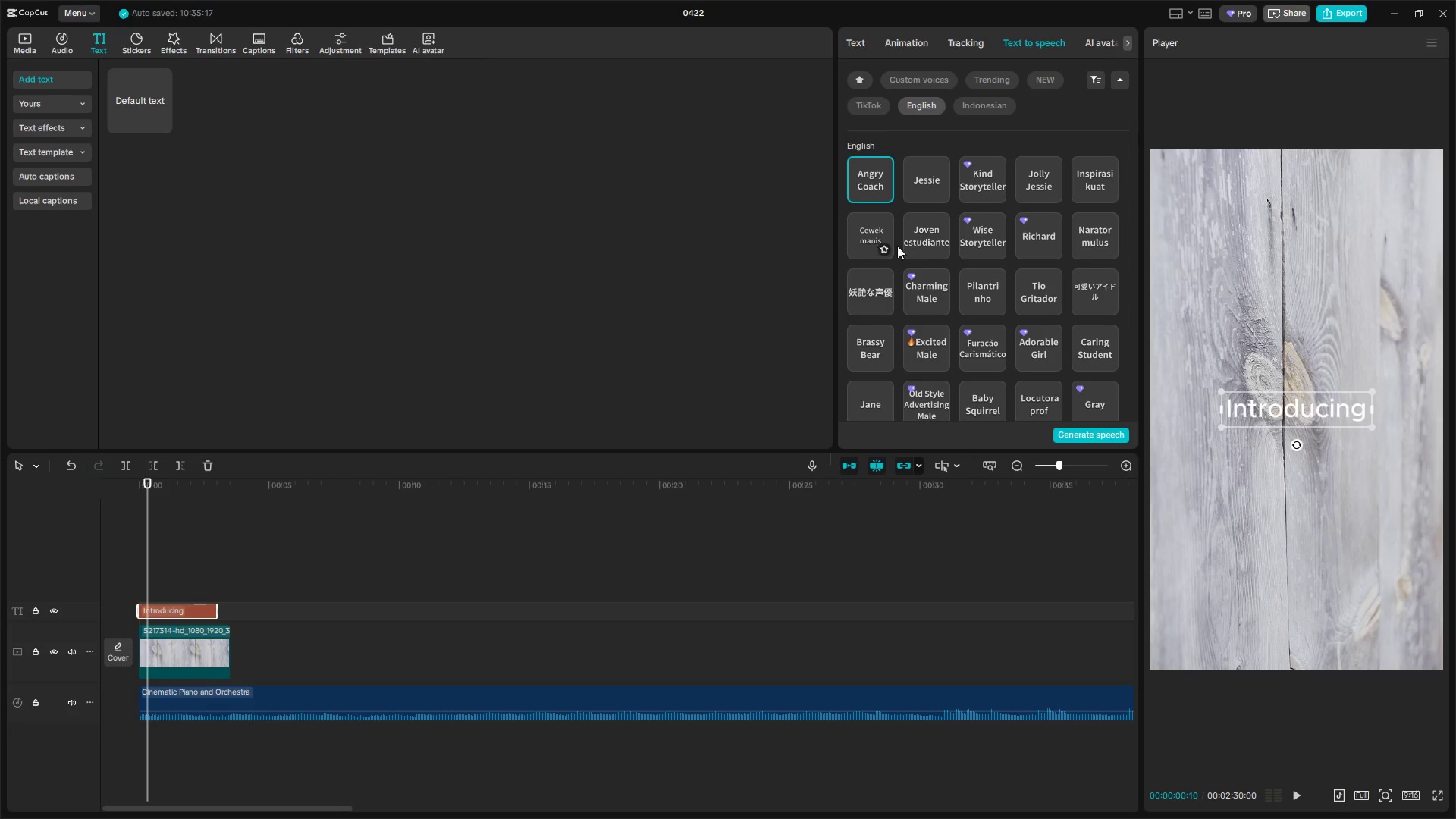 
left_click([924, 228])
 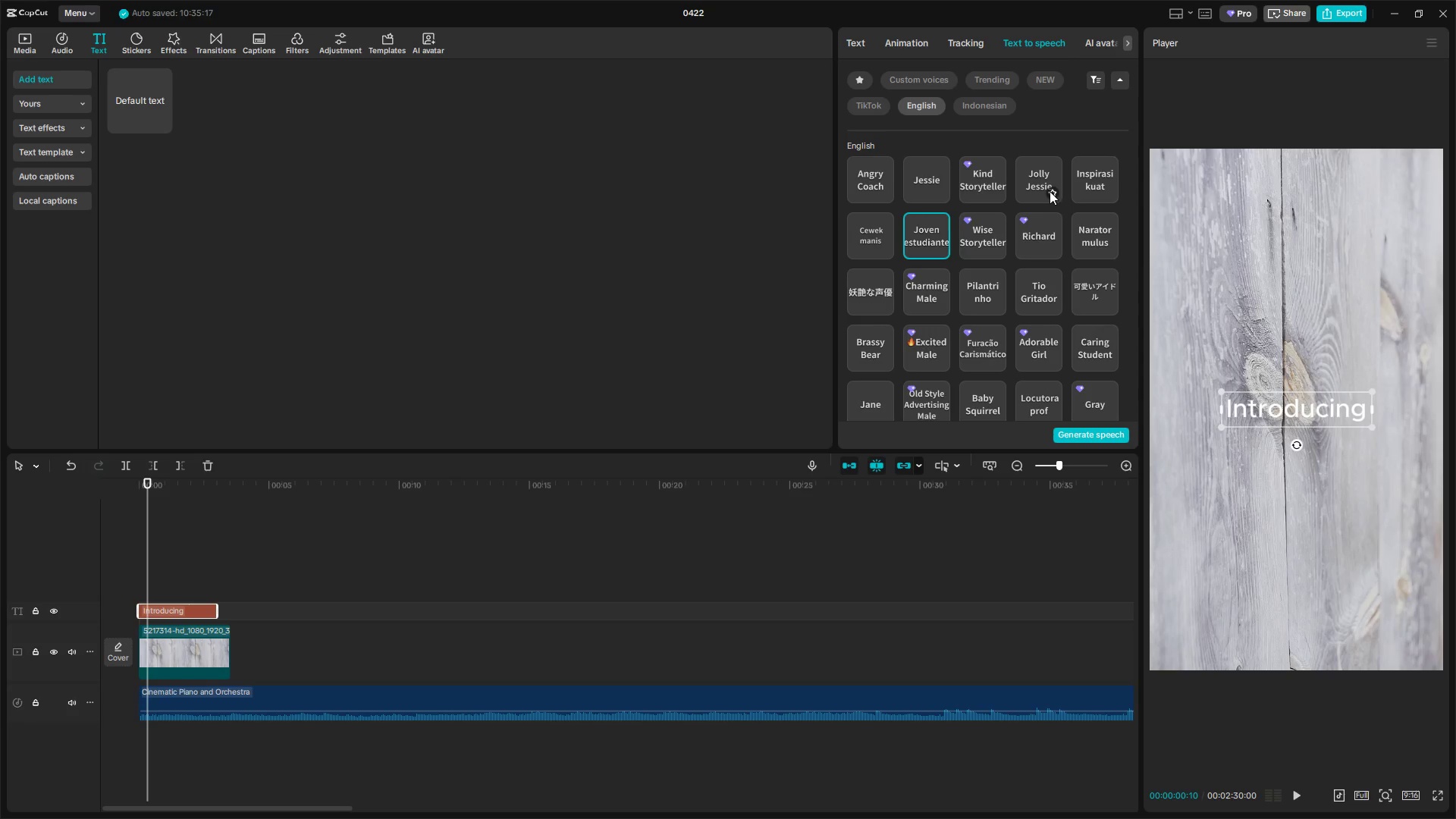 
left_click([1039, 174])
 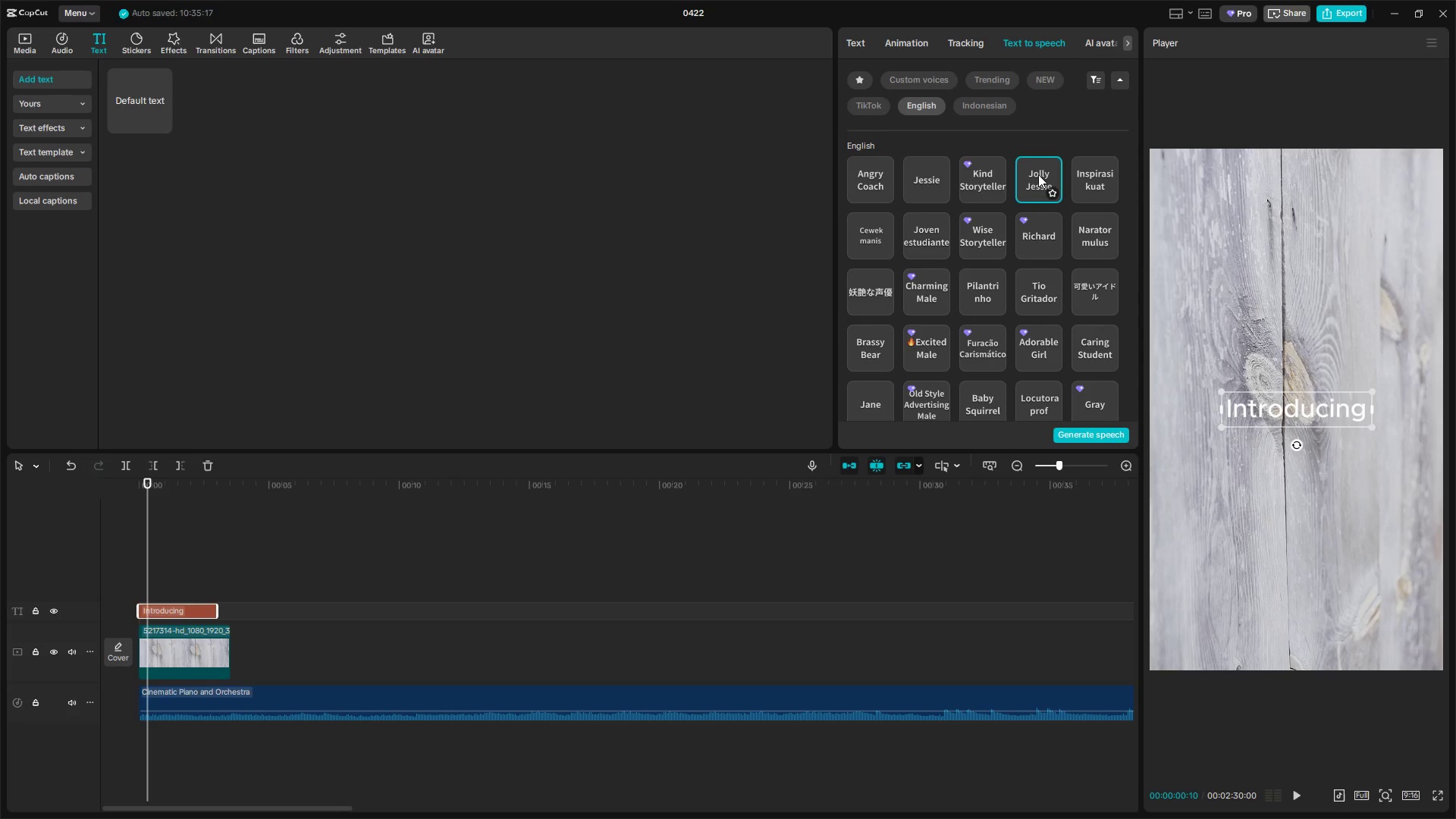 
left_click([1092, 177])
 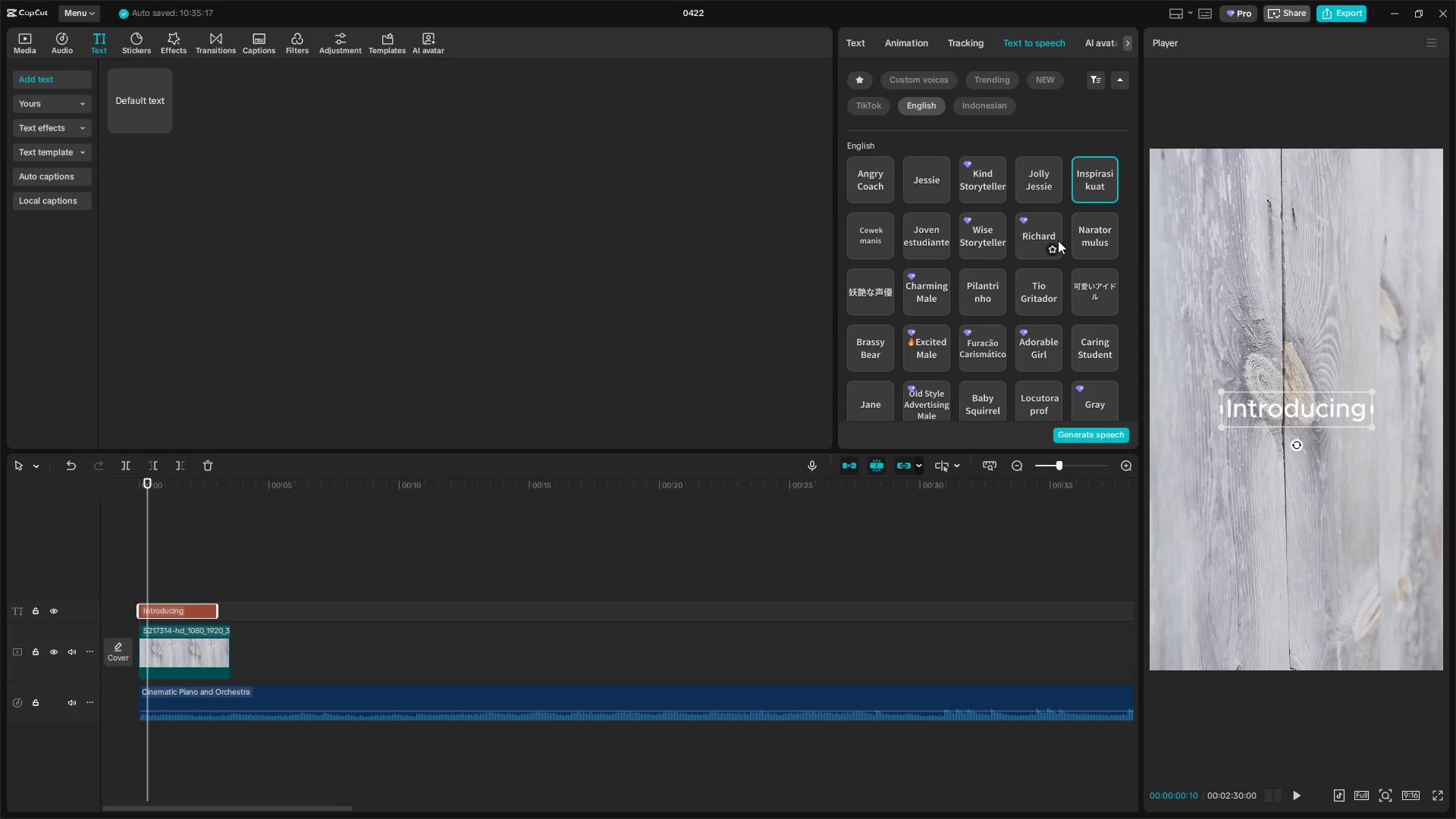 
left_click([1094, 237])
 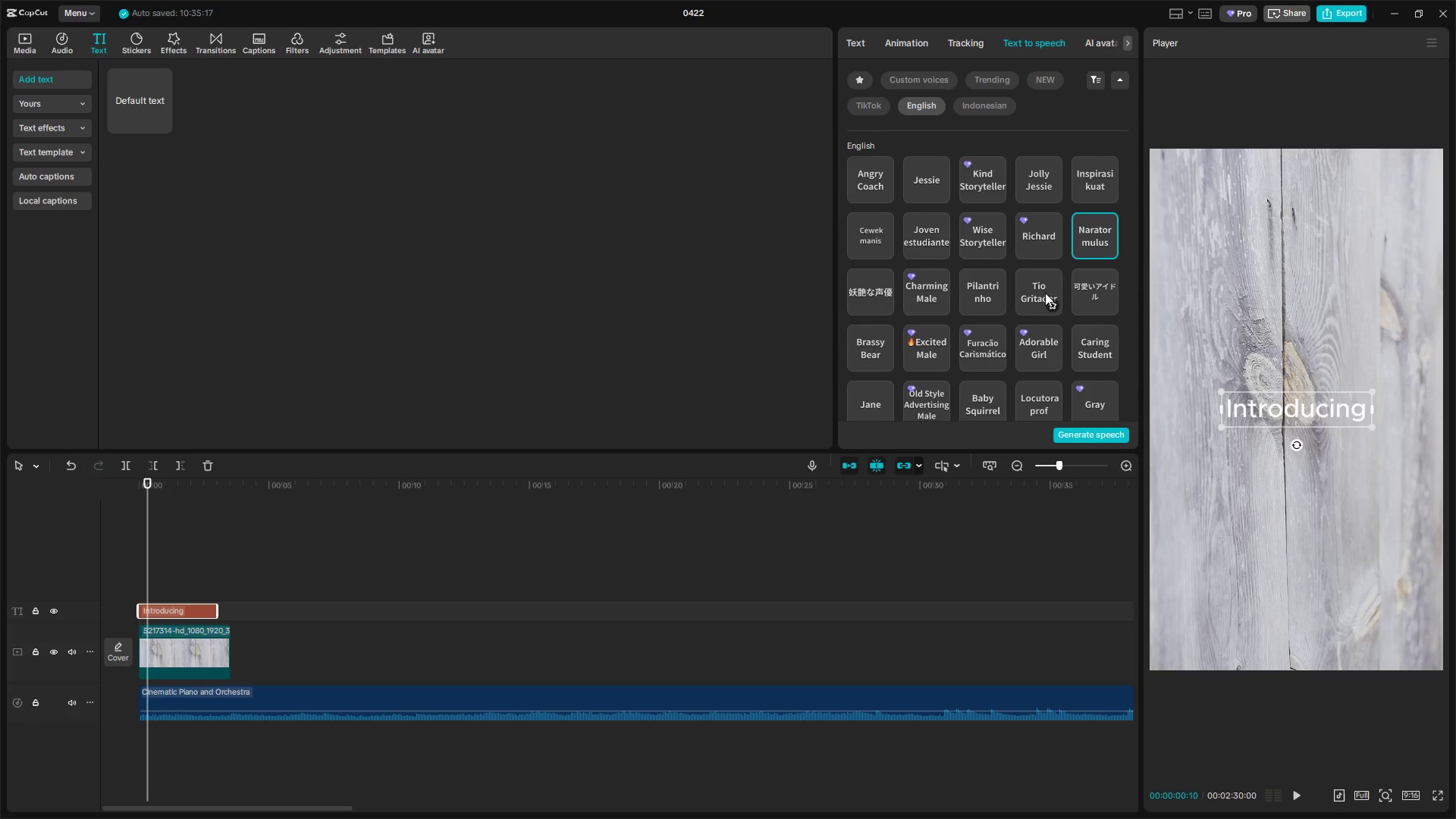 
scroll: coordinate [1045, 293], scroll_direction: down, amount: 1.0
 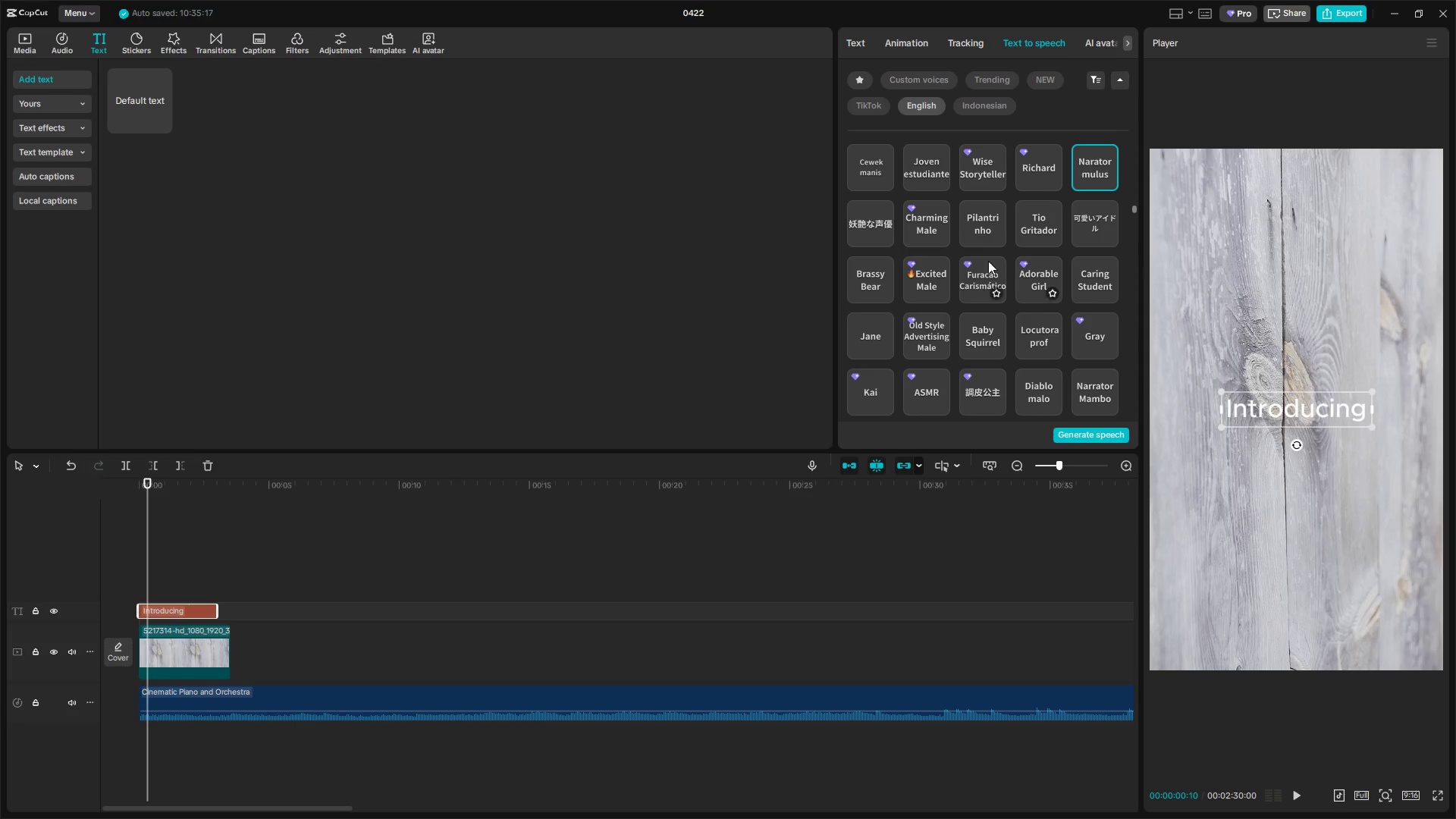 
left_click([990, 228])
 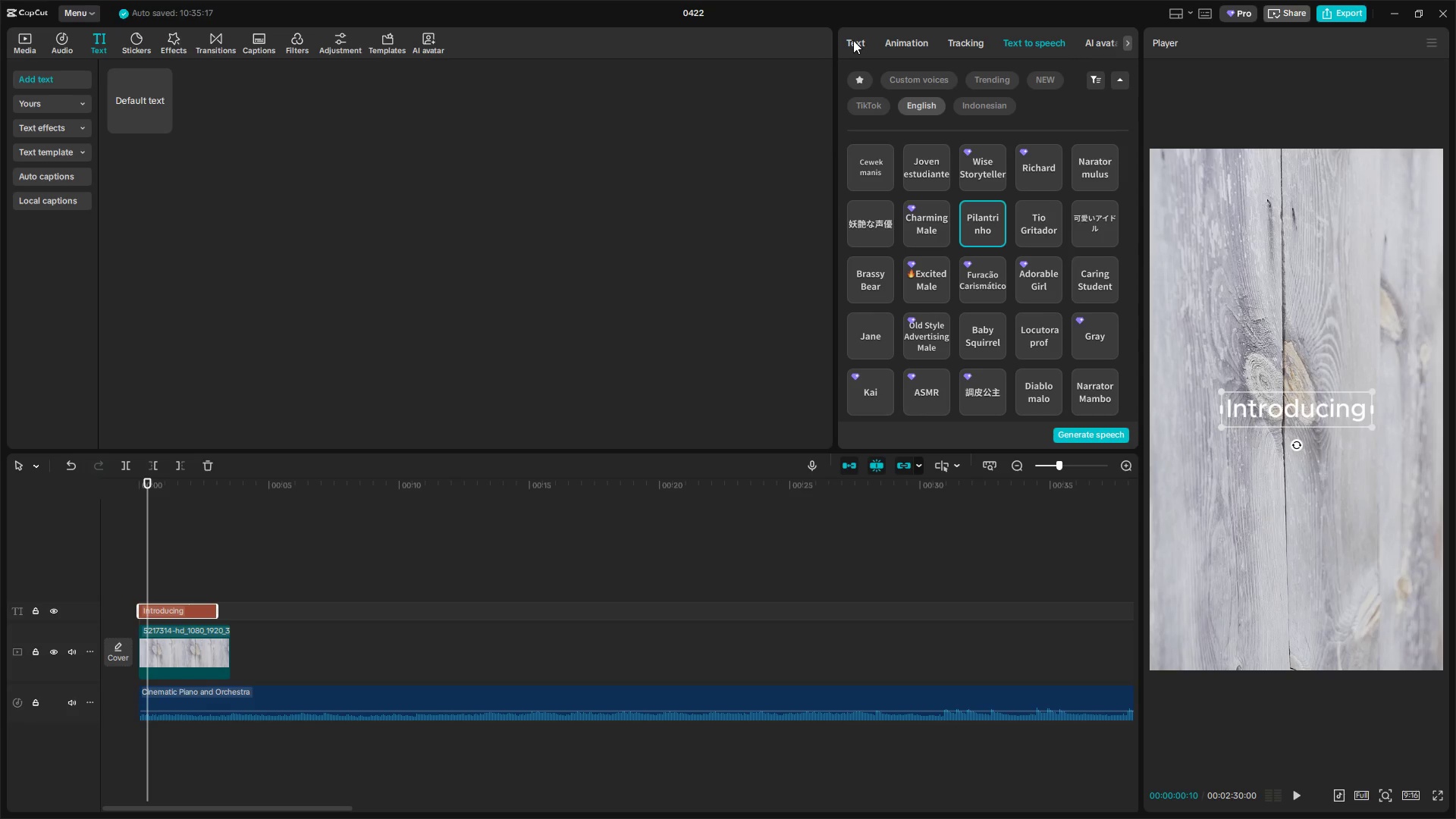 
left_click([853, 40])
 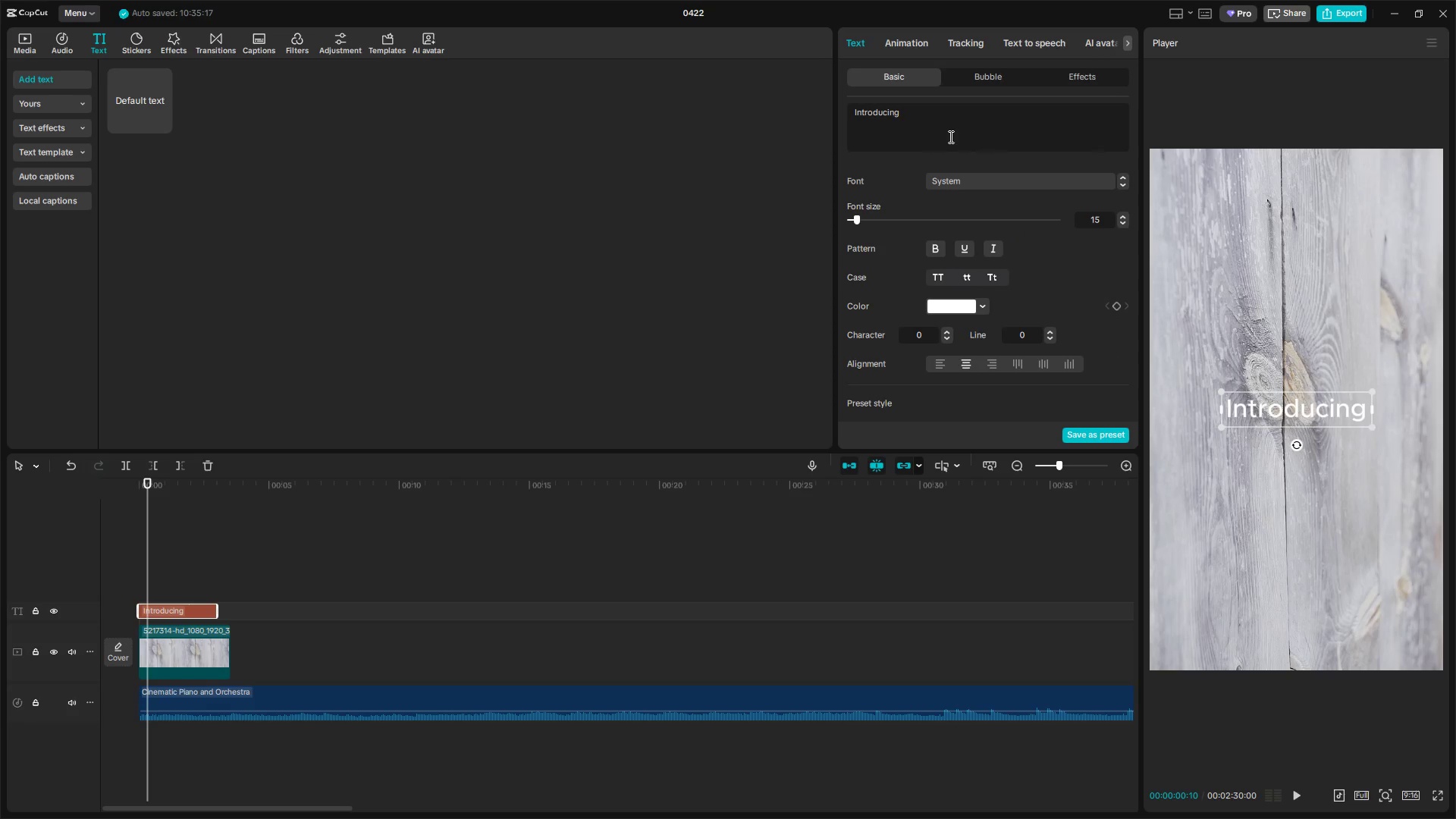 
left_click([956, 123])
 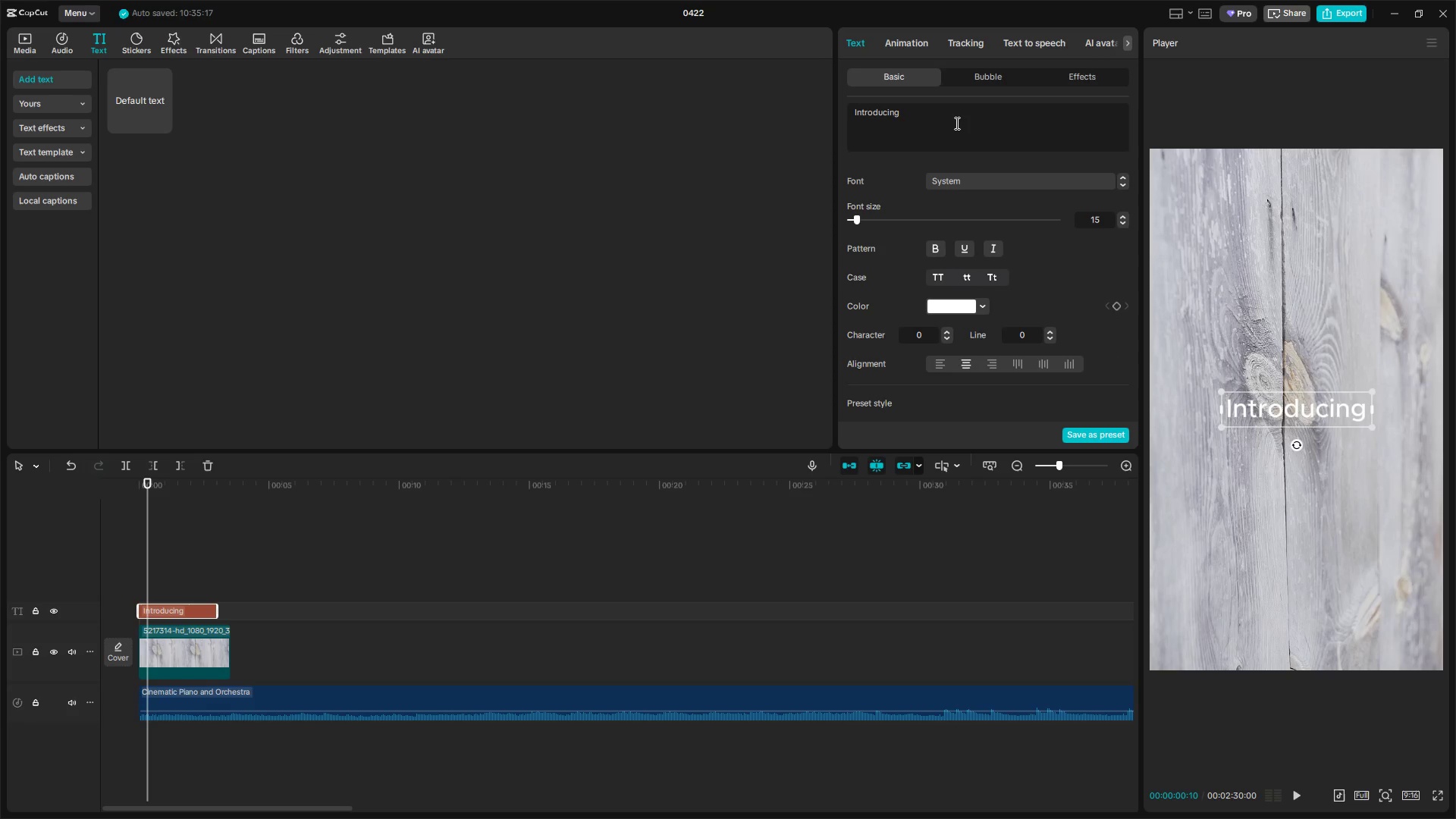 
key(Period)
 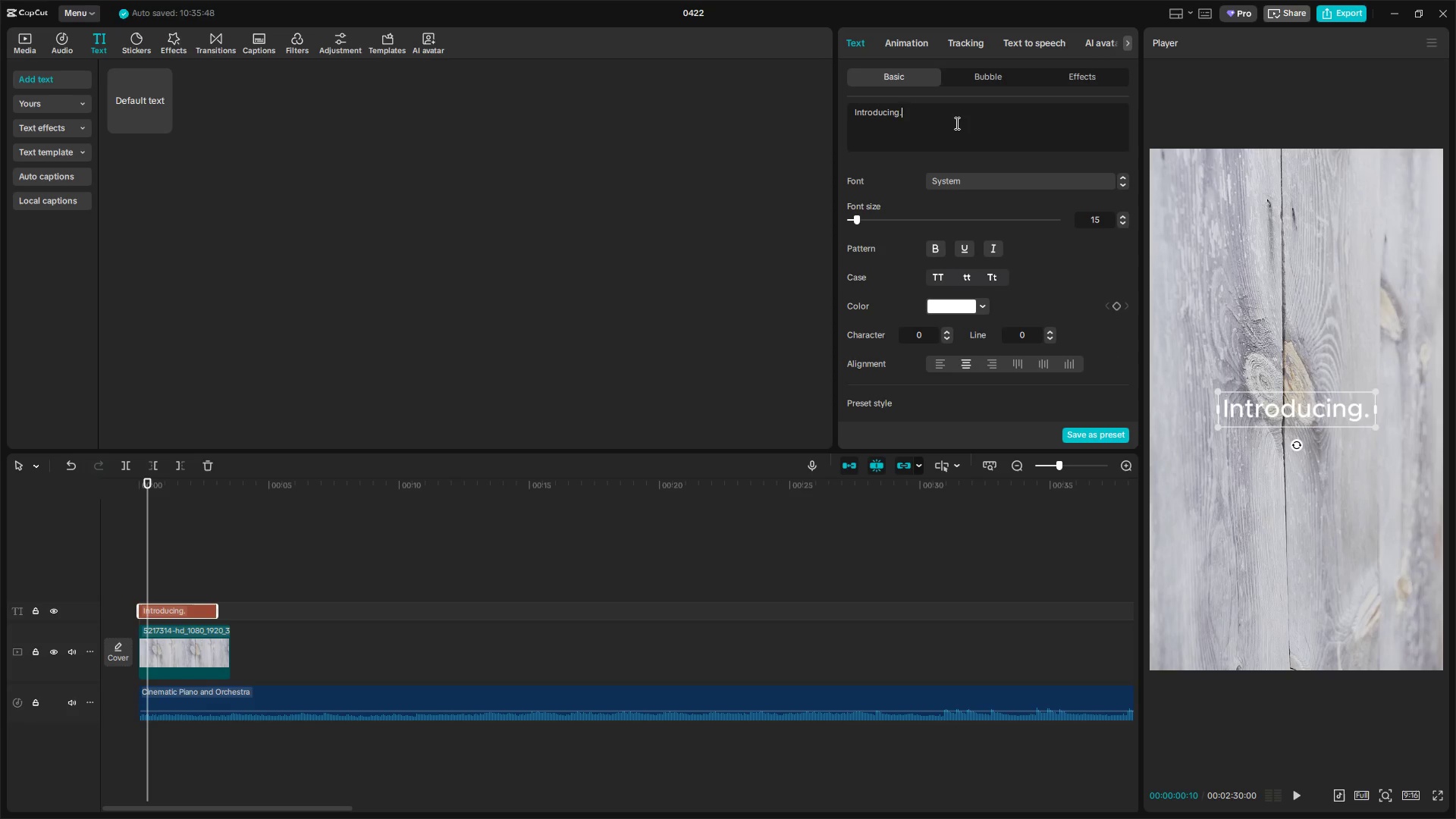 
key(Period)
 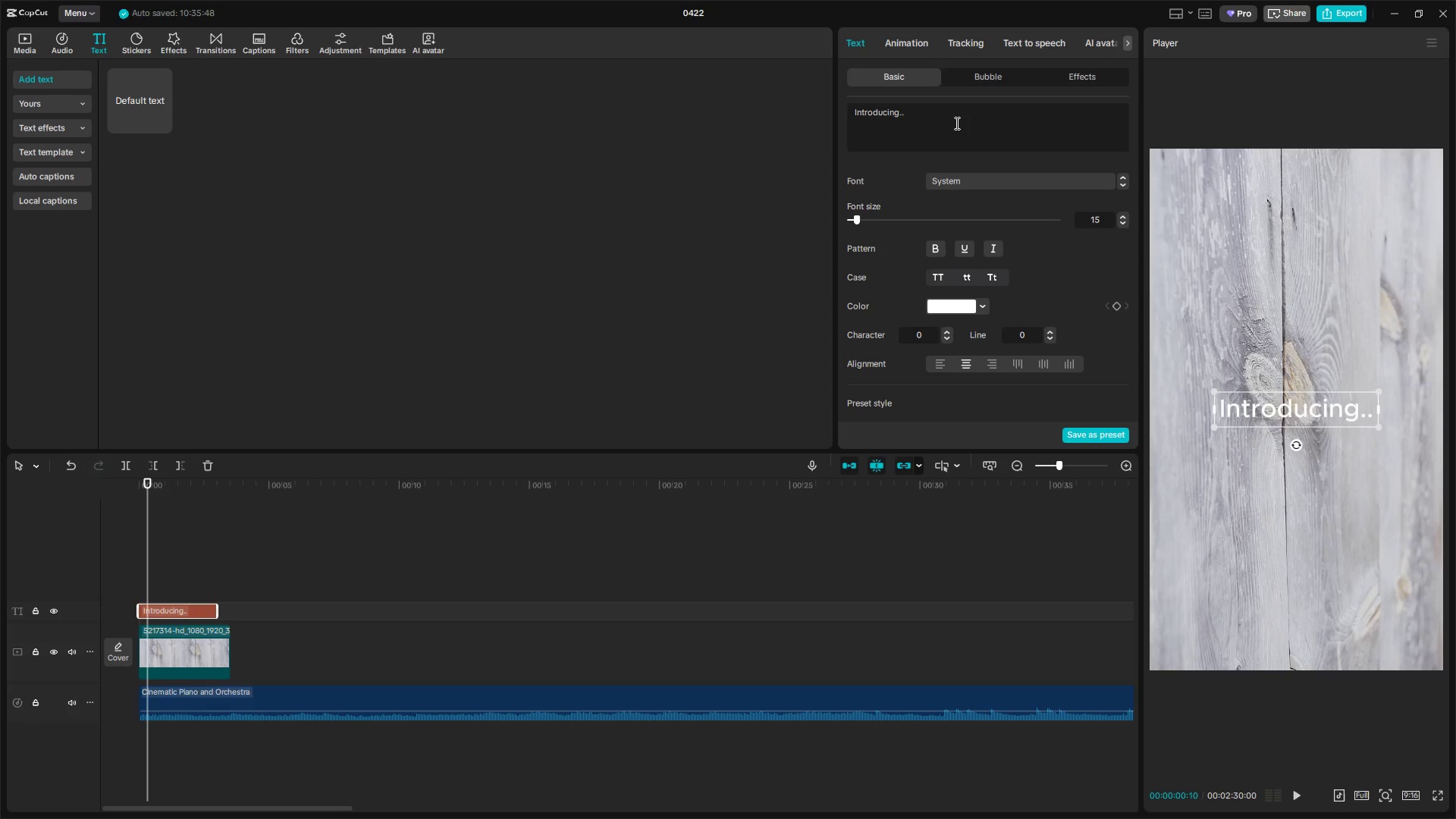 
key(Period)
 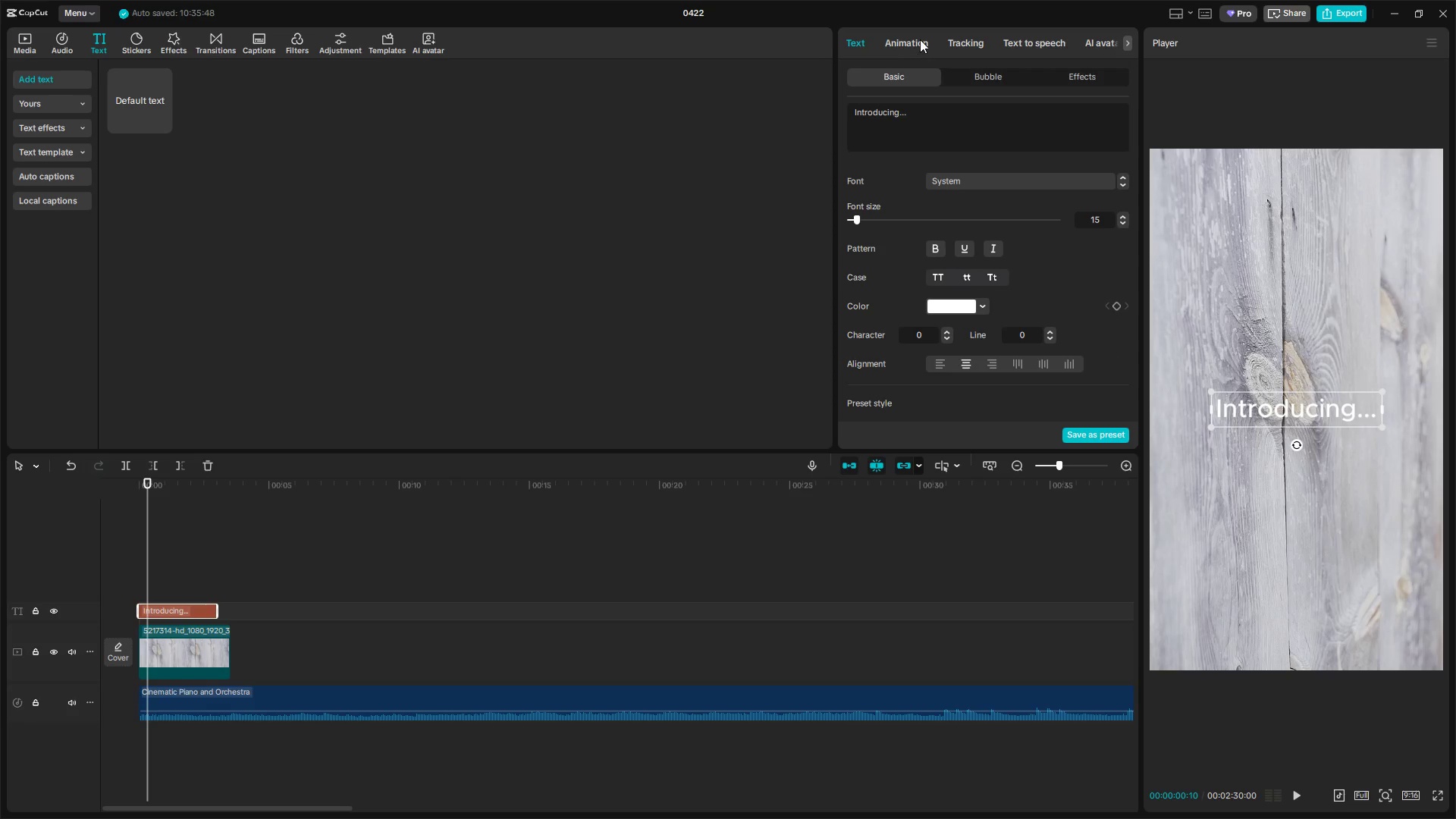 
left_click([1012, 44])
 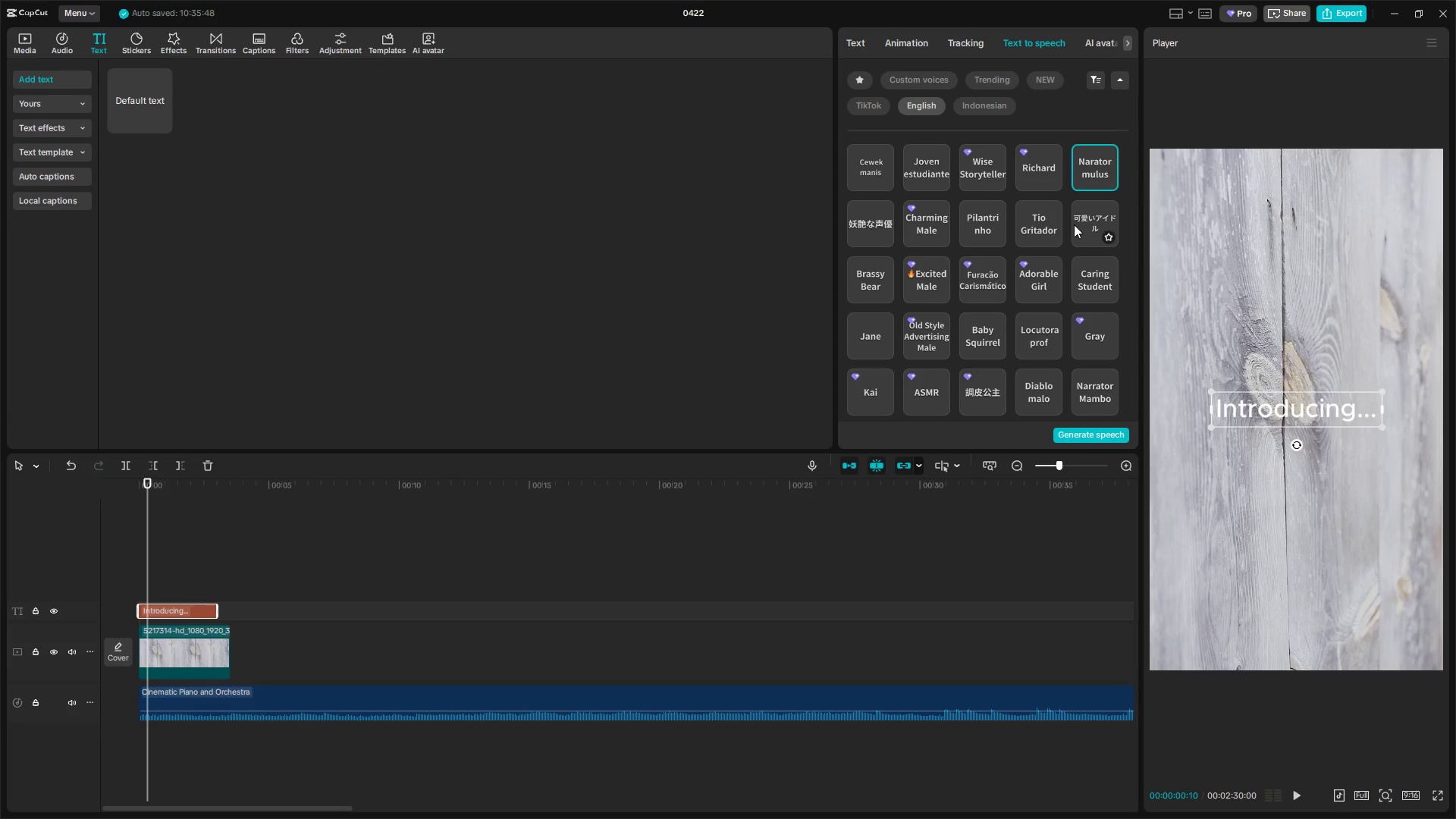 
left_click([1091, 281])
 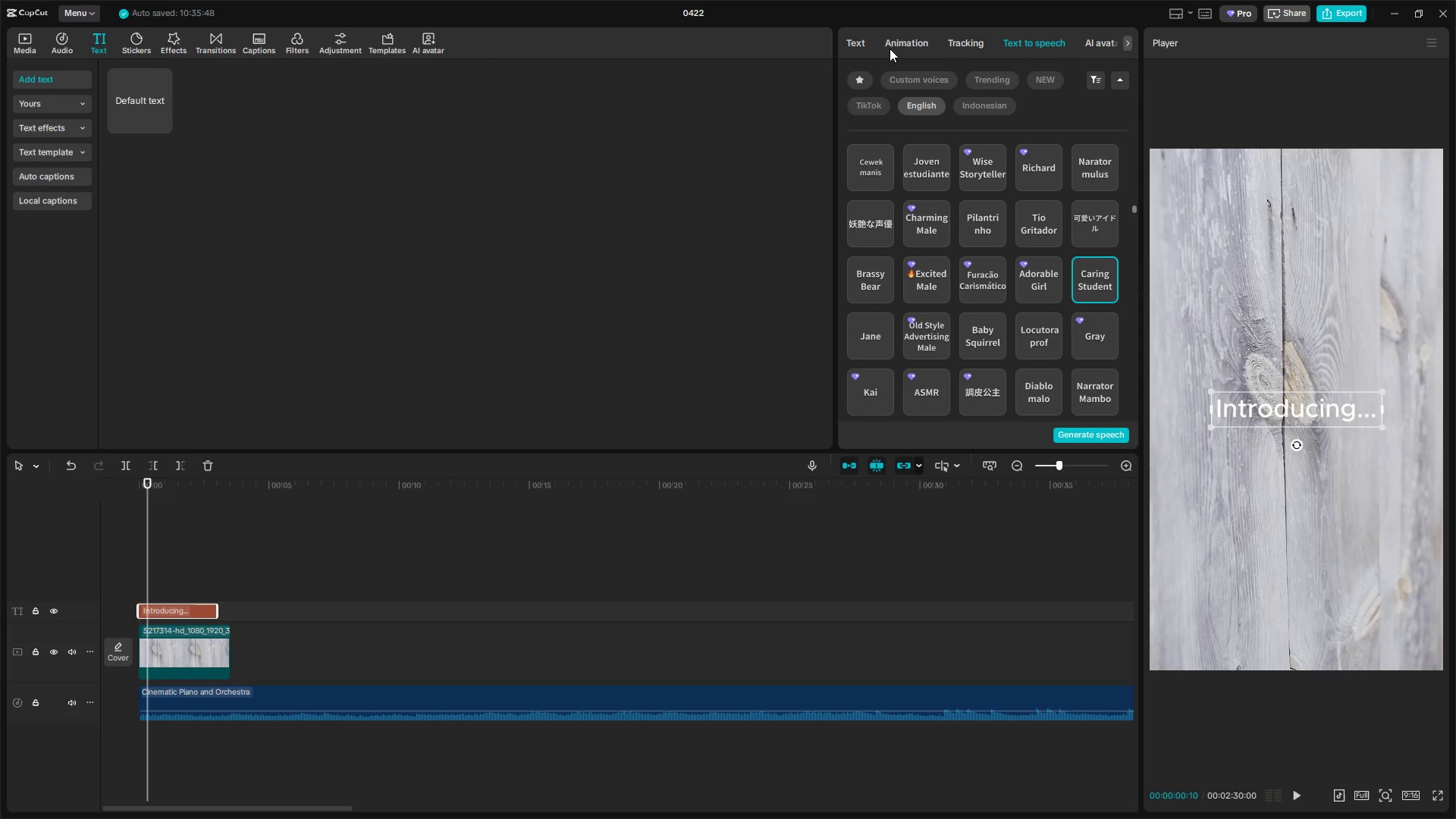 
left_click([906, 39])
 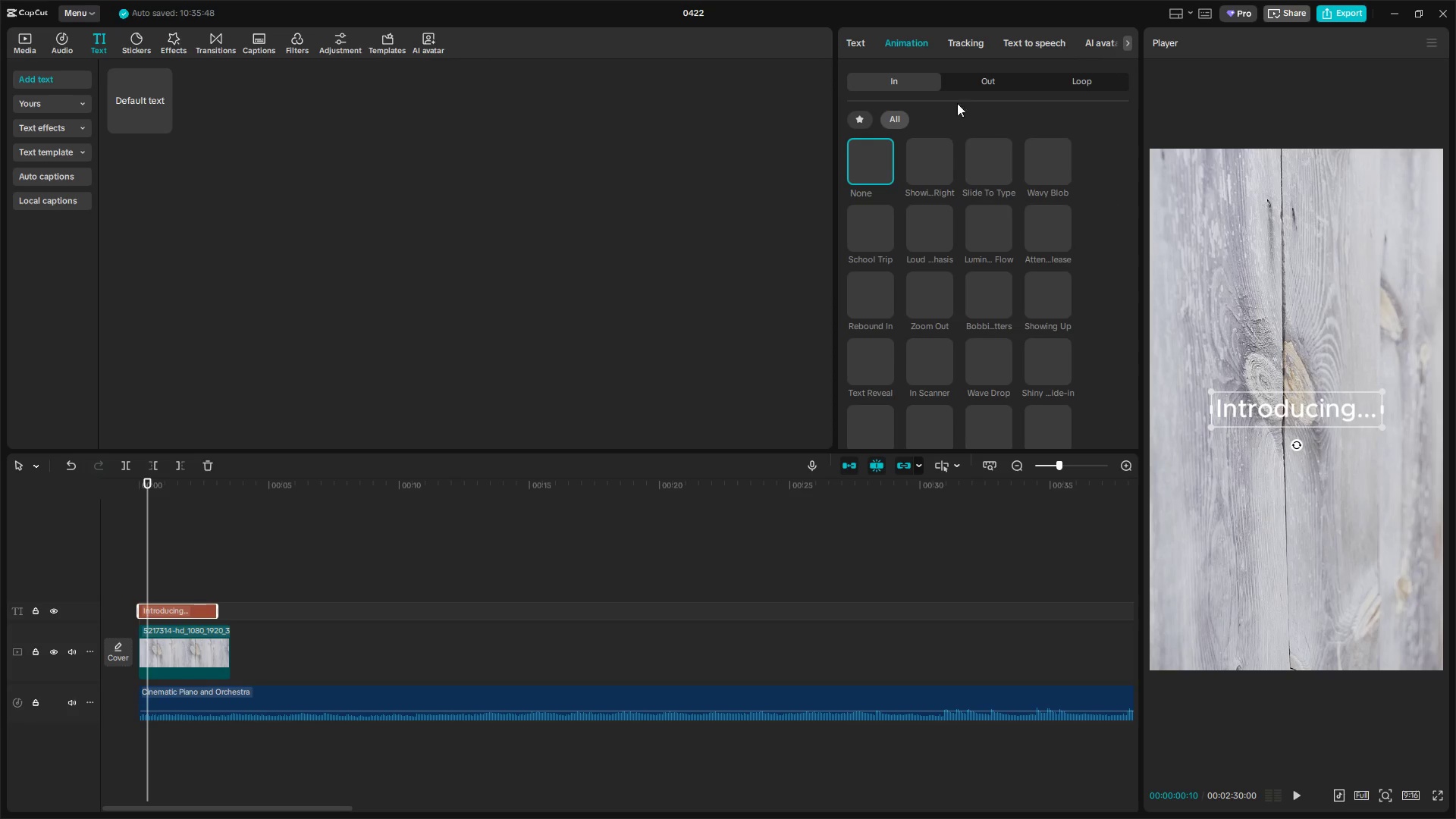 
left_click([867, 45])
 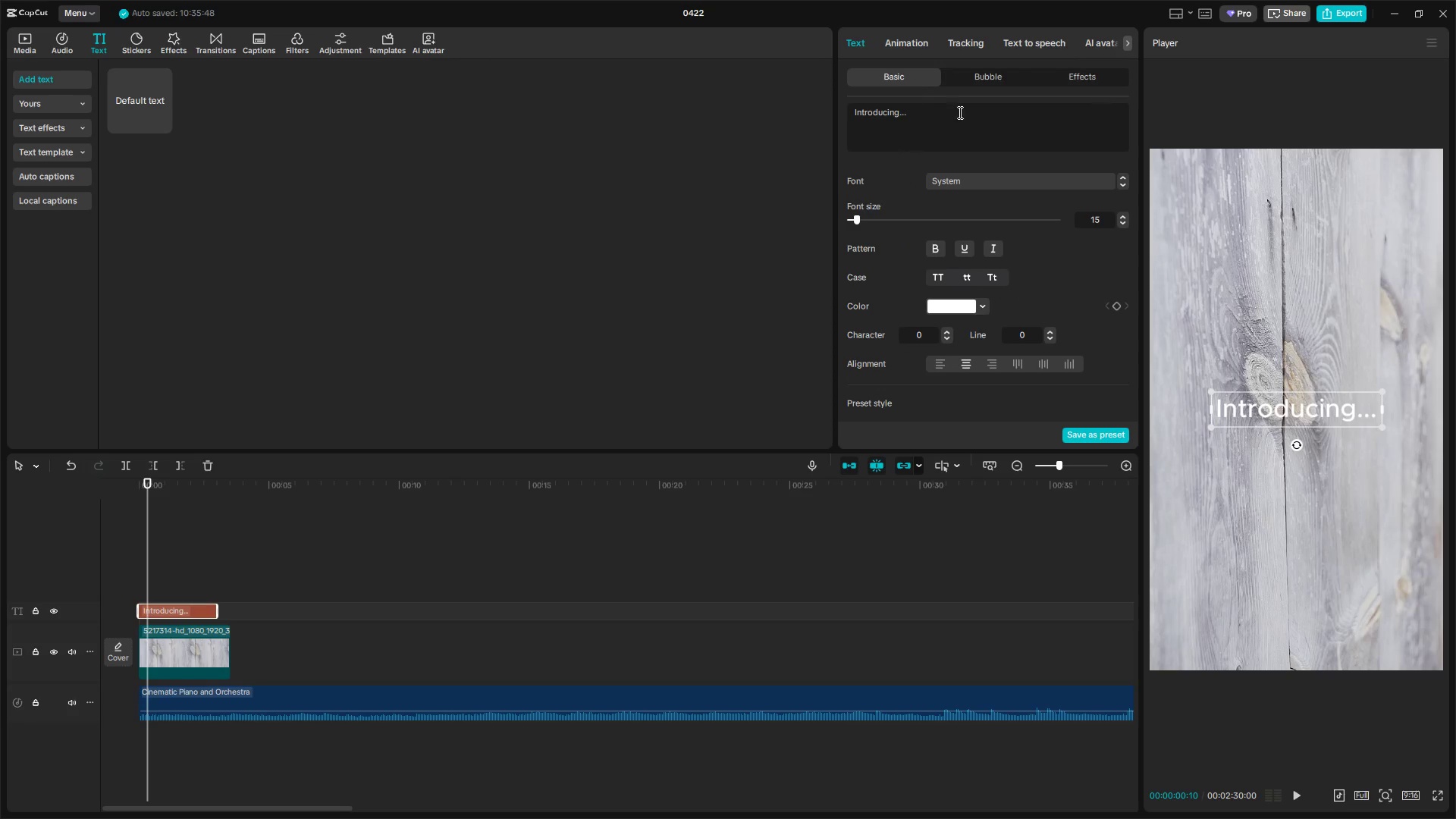 
left_click([961, 114])
 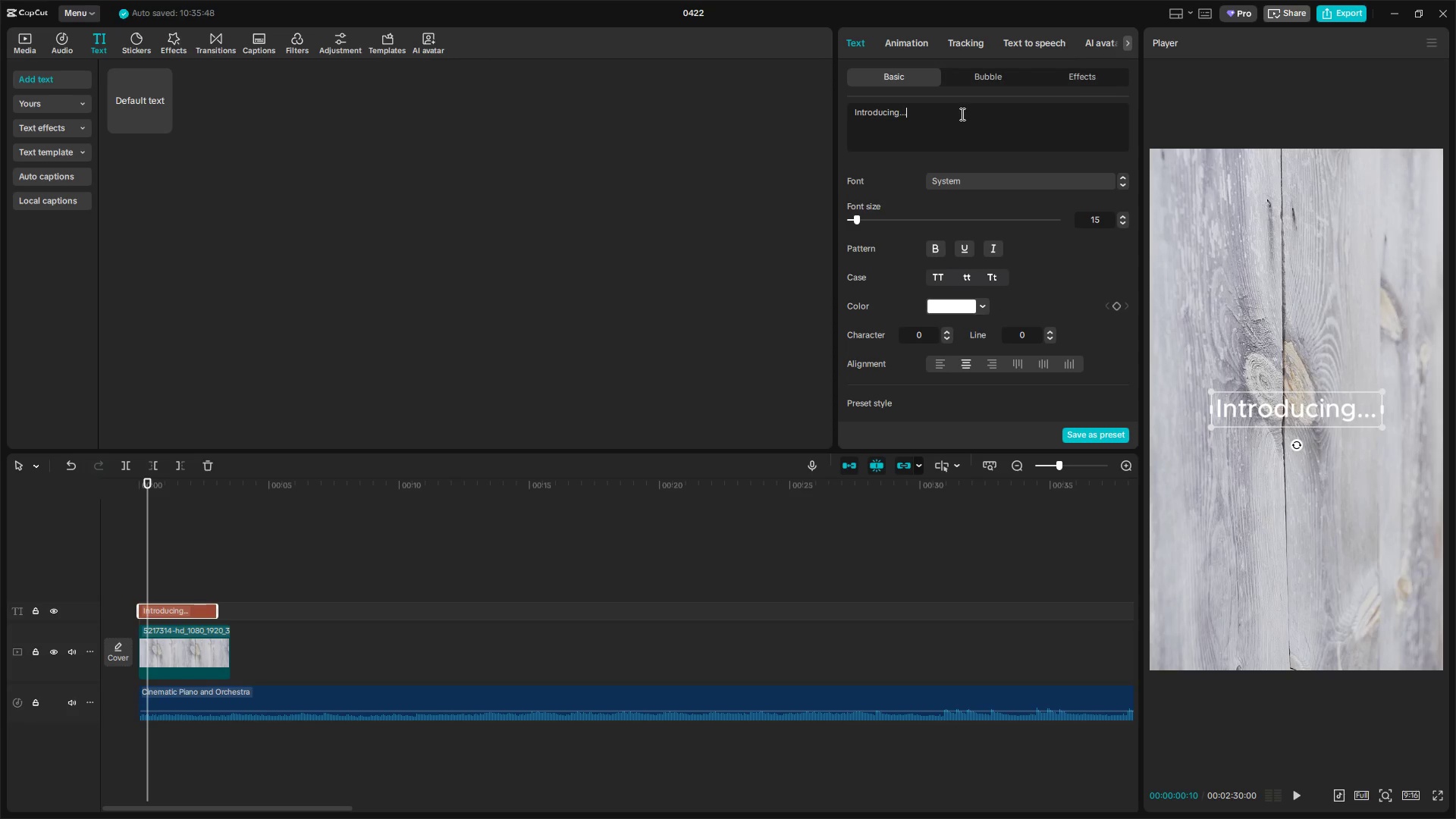 
key(Backspace)
 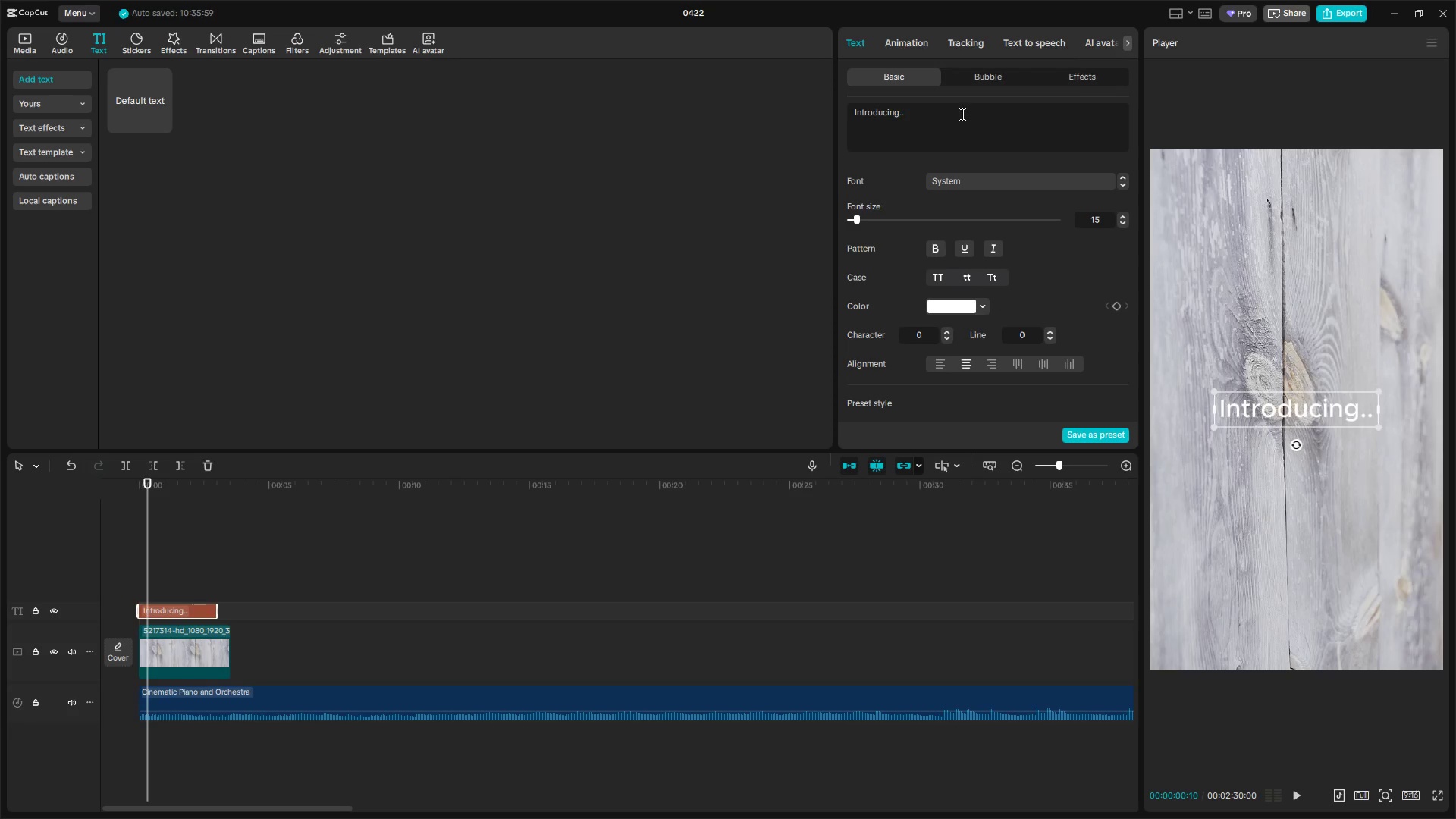 
key(Backspace)
 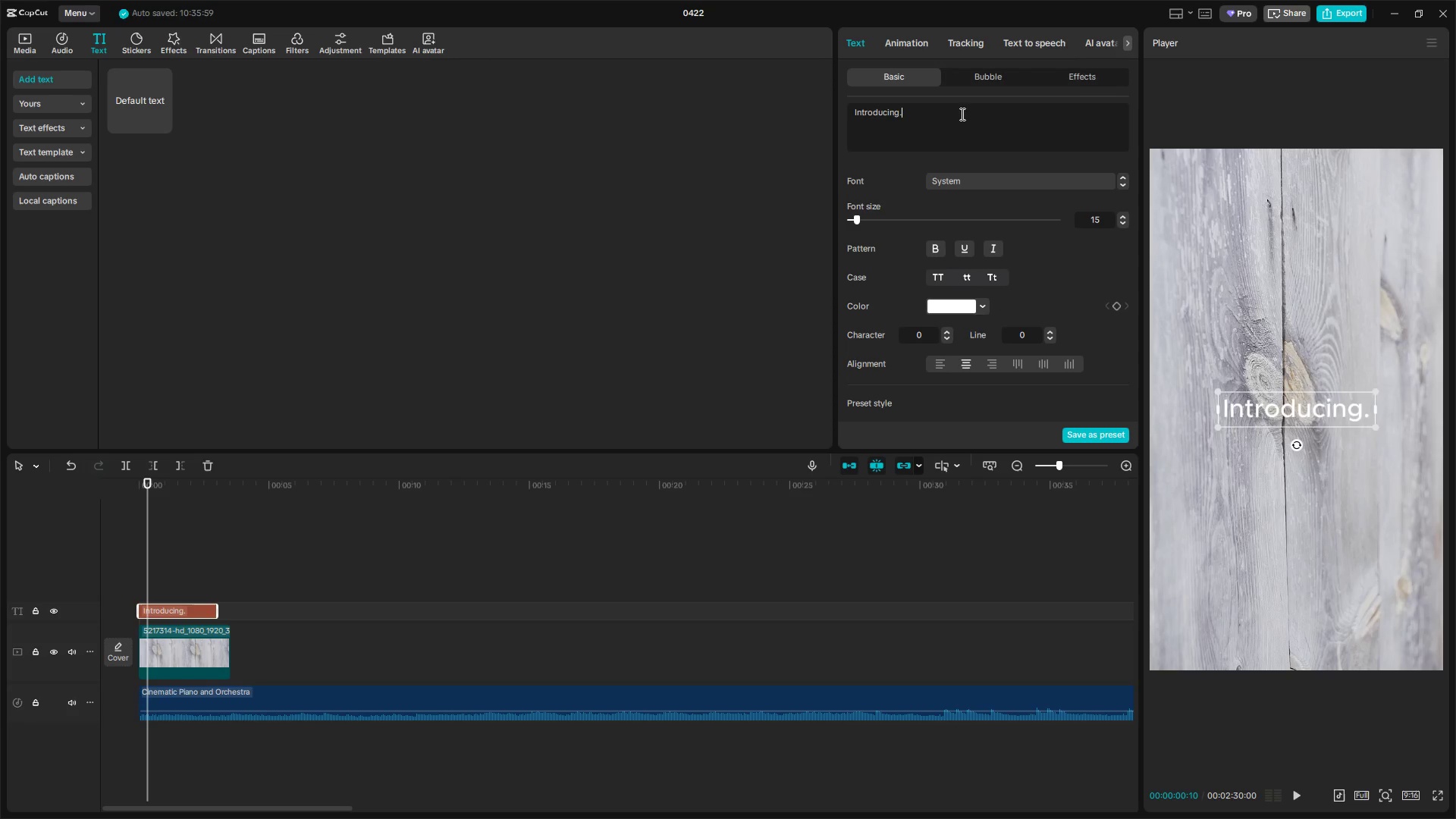 
key(Backspace)
 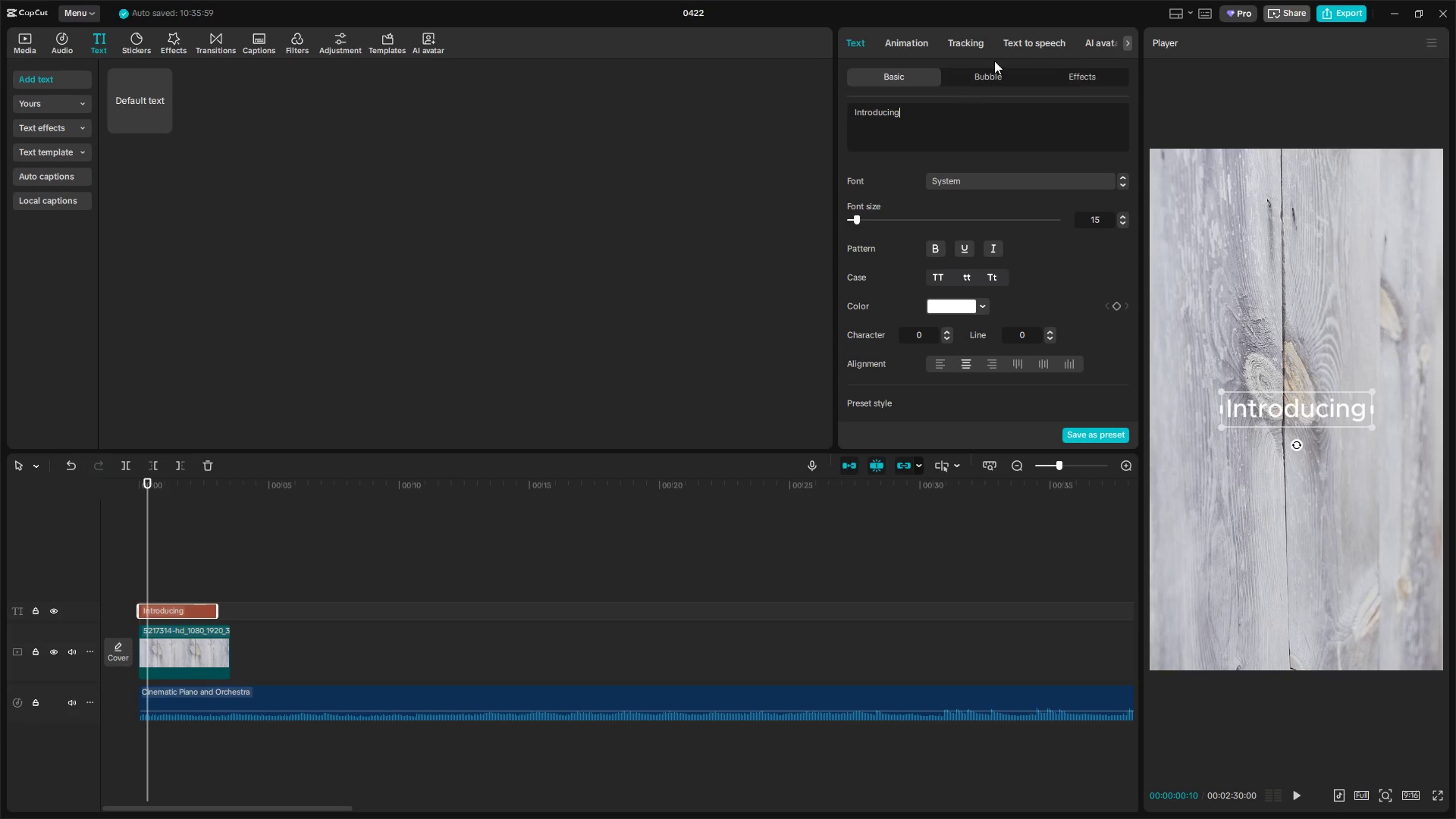 
left_click([1029, 43])
 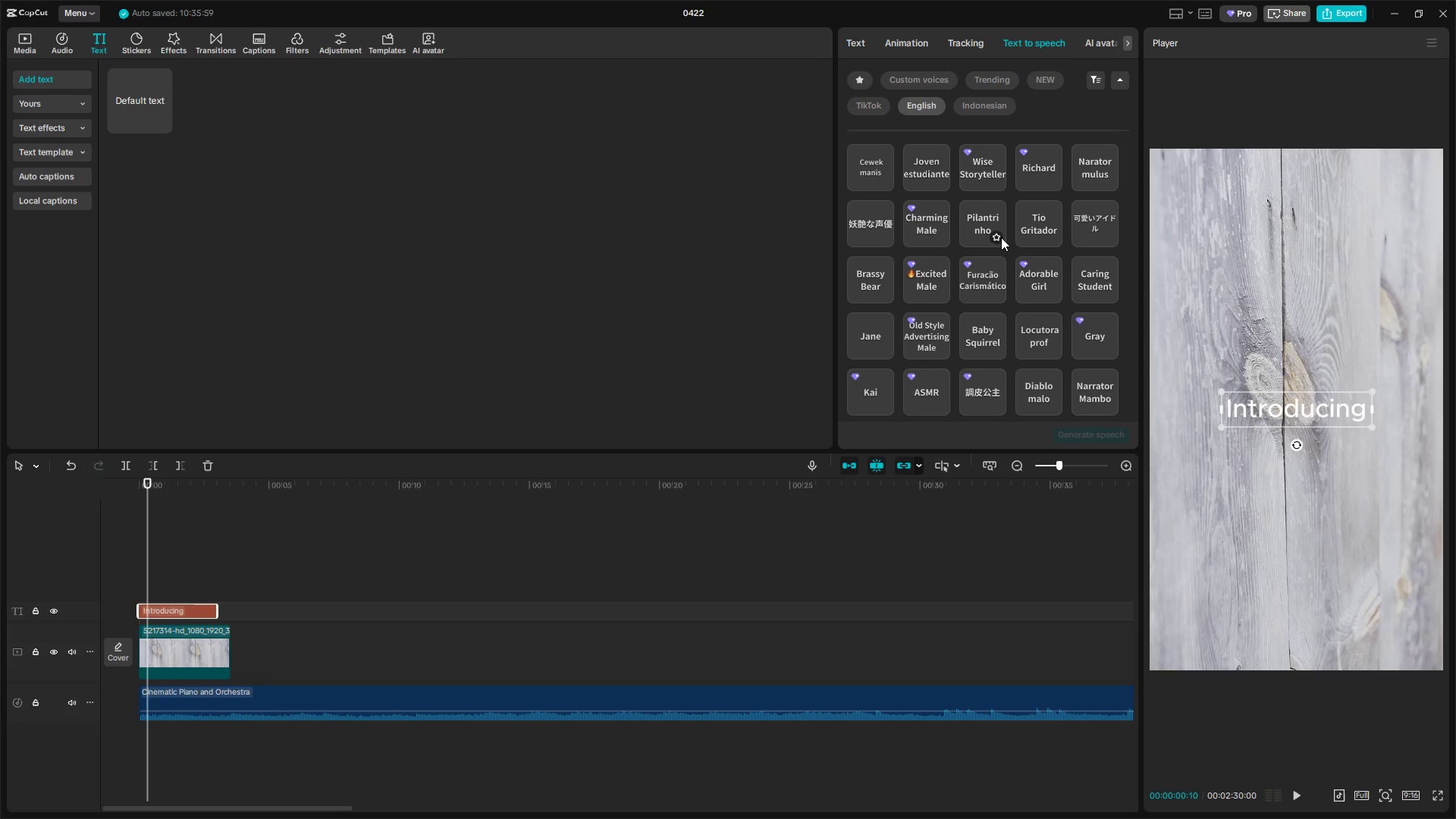 
left_click([984, 291])
 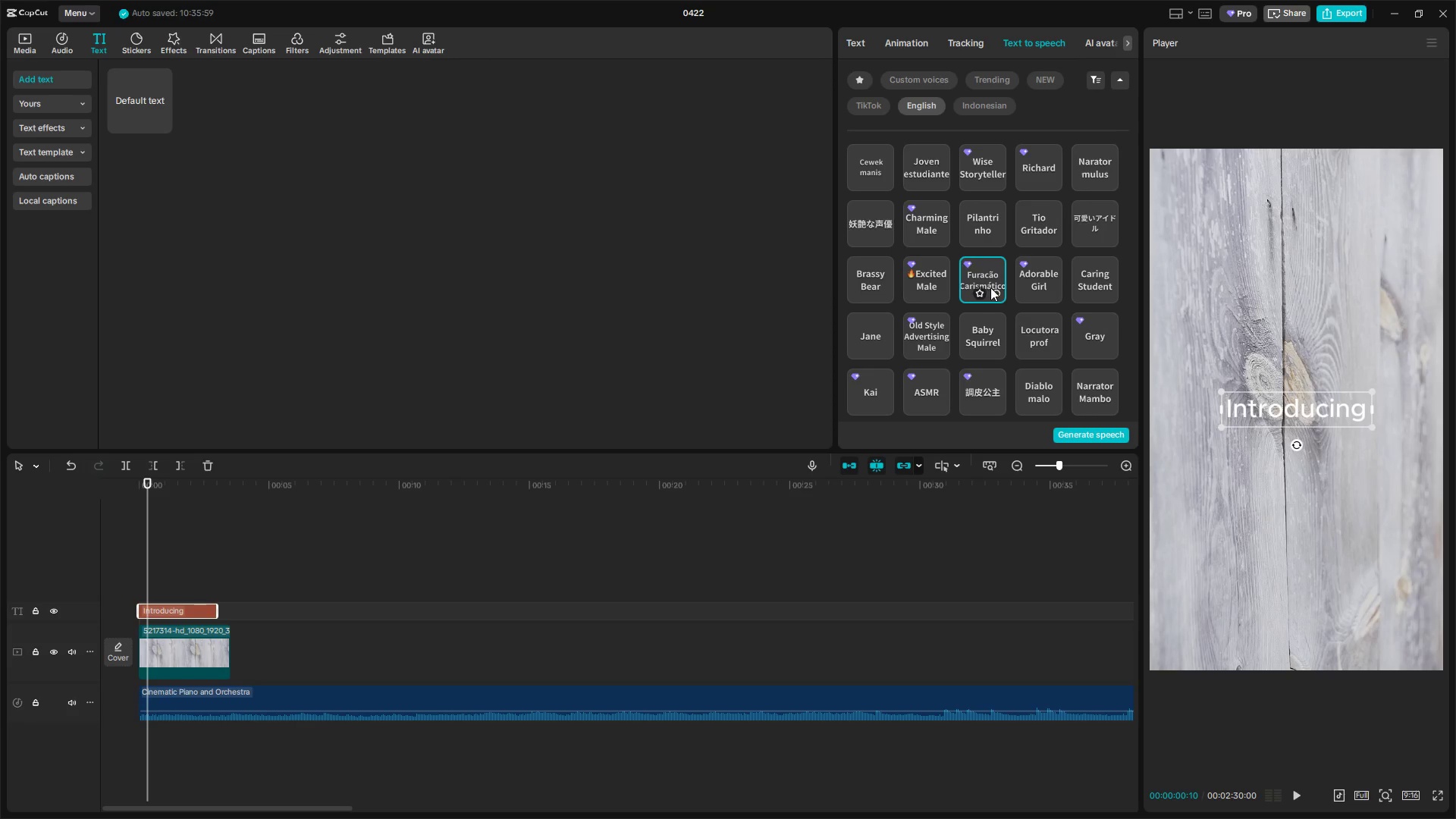 
scroll: coordinate [992, 286], scroll_direction: down, amount: 2.0
 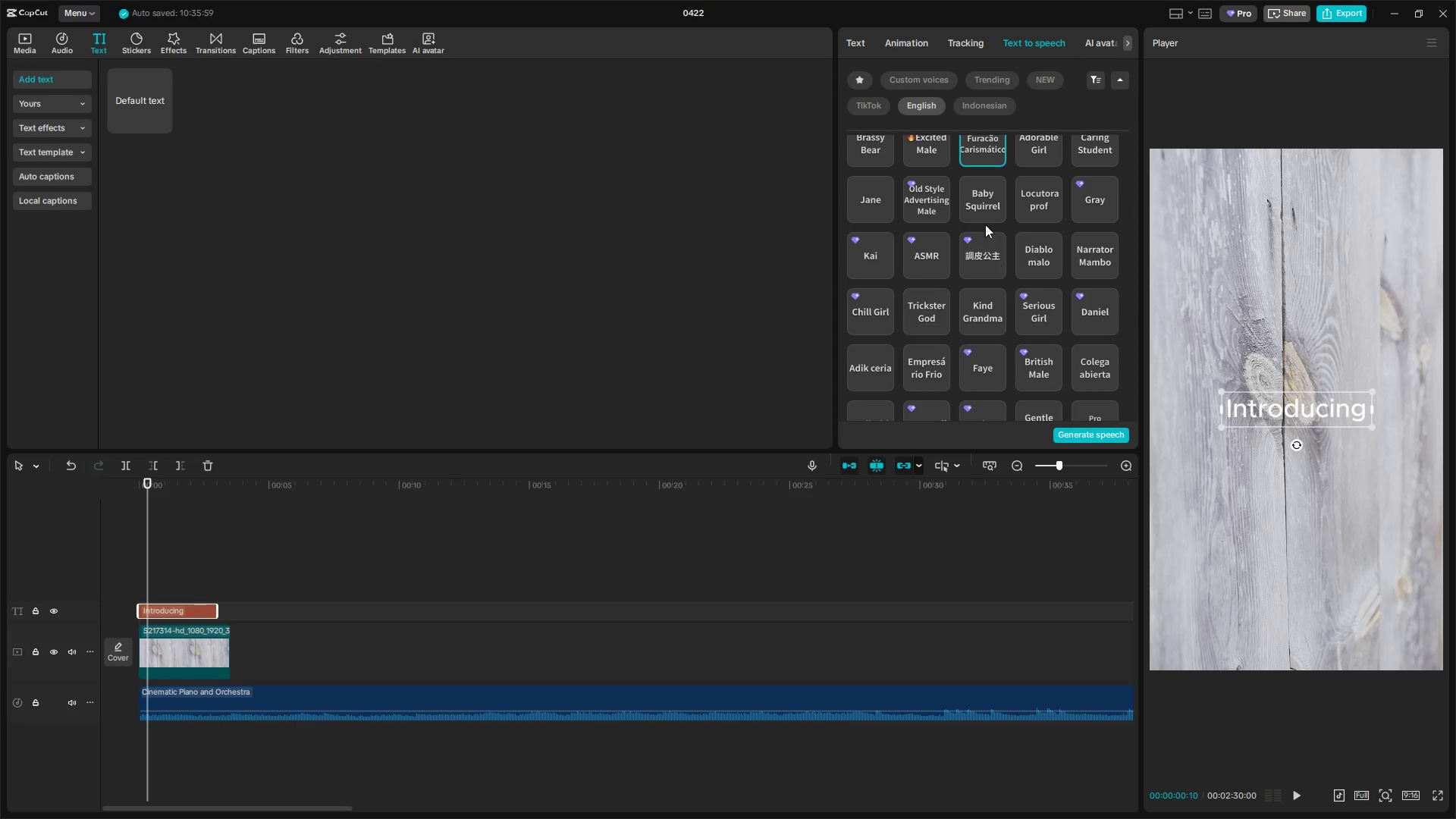 
left_click([984, 203])
 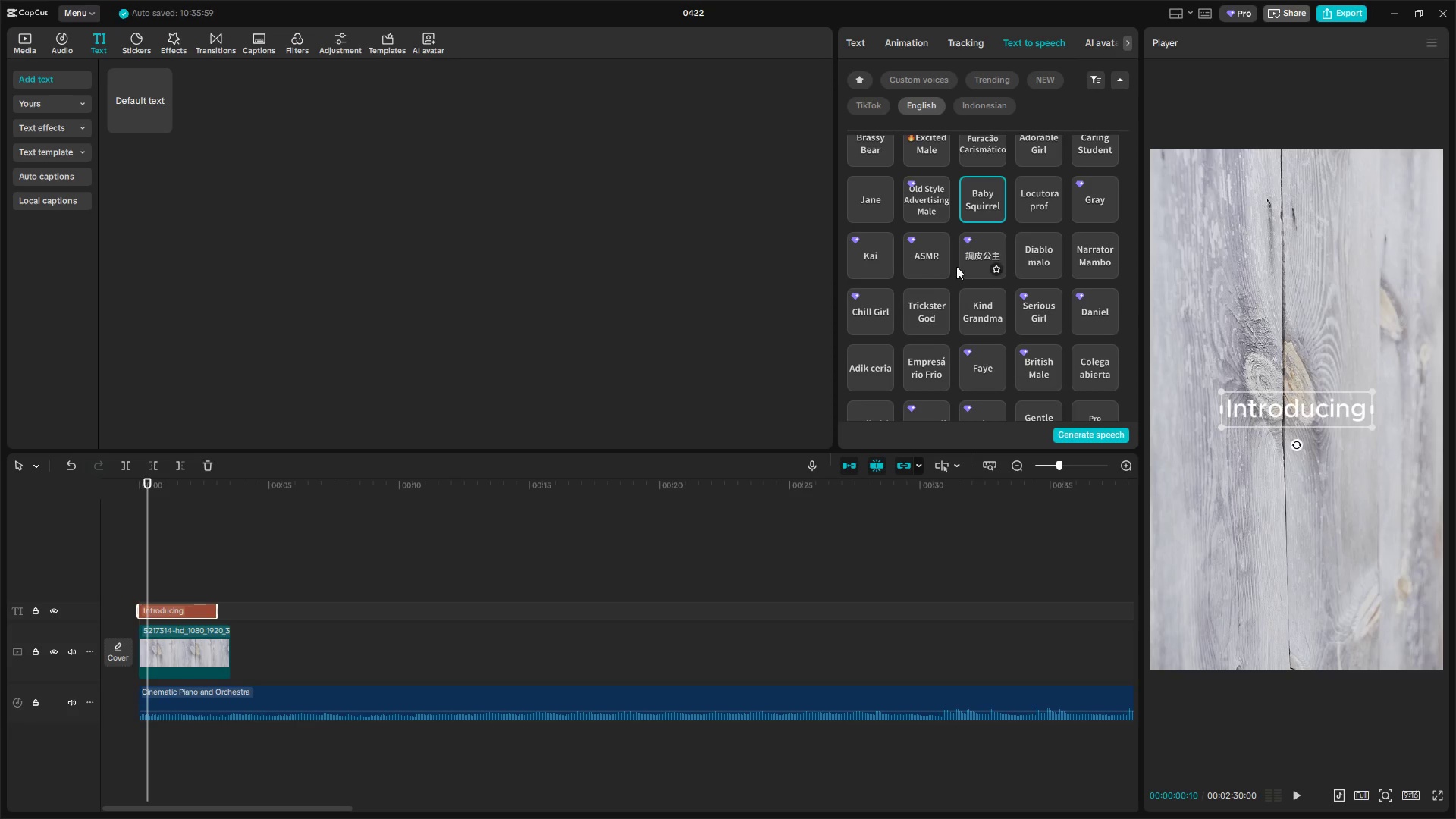 
left_click([931, 259])
 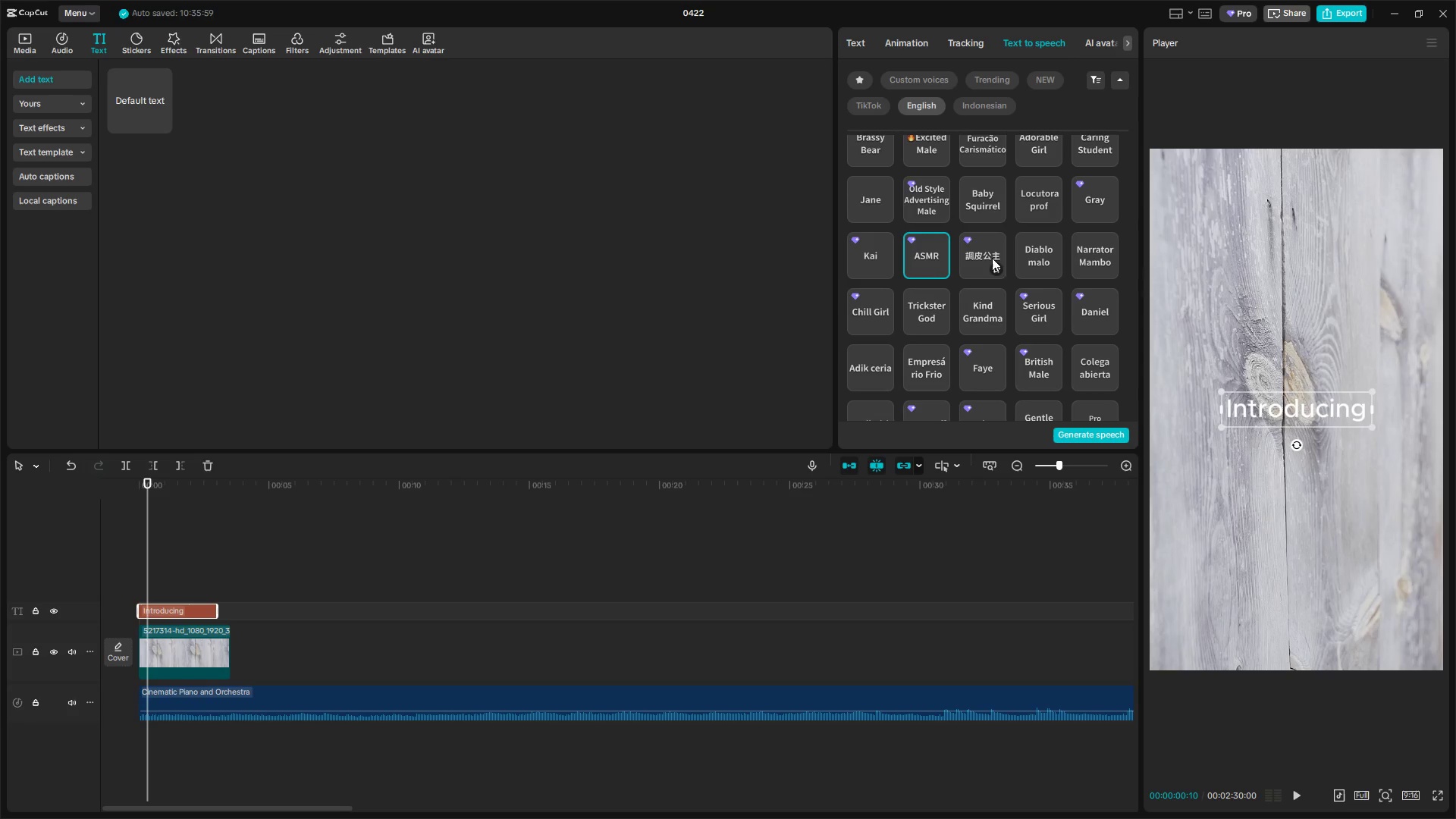 
left_click([987, 252])
 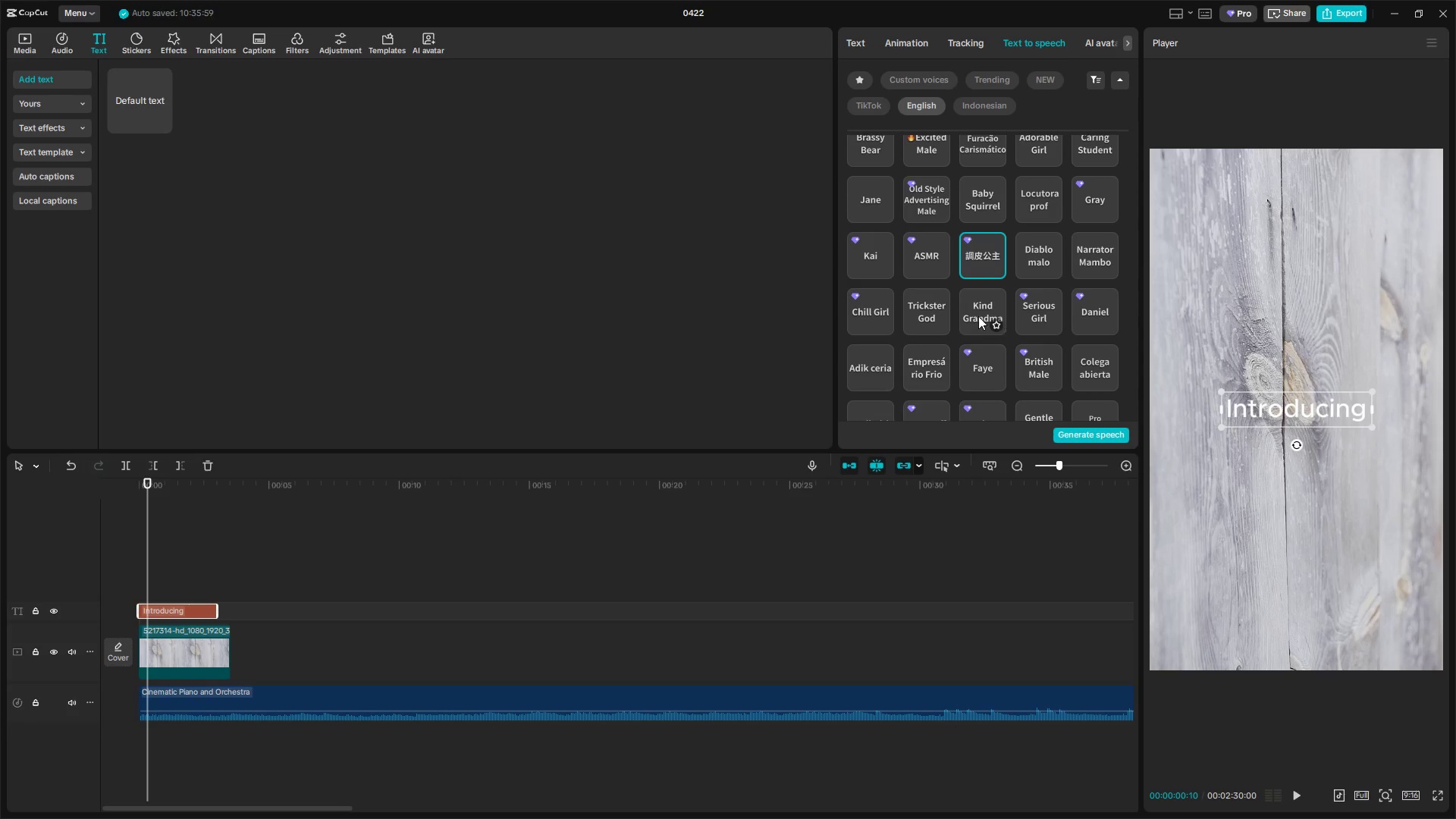 
left_click_drag(start_coordinate=[919, 307], to_coordinate=[914, 309])
 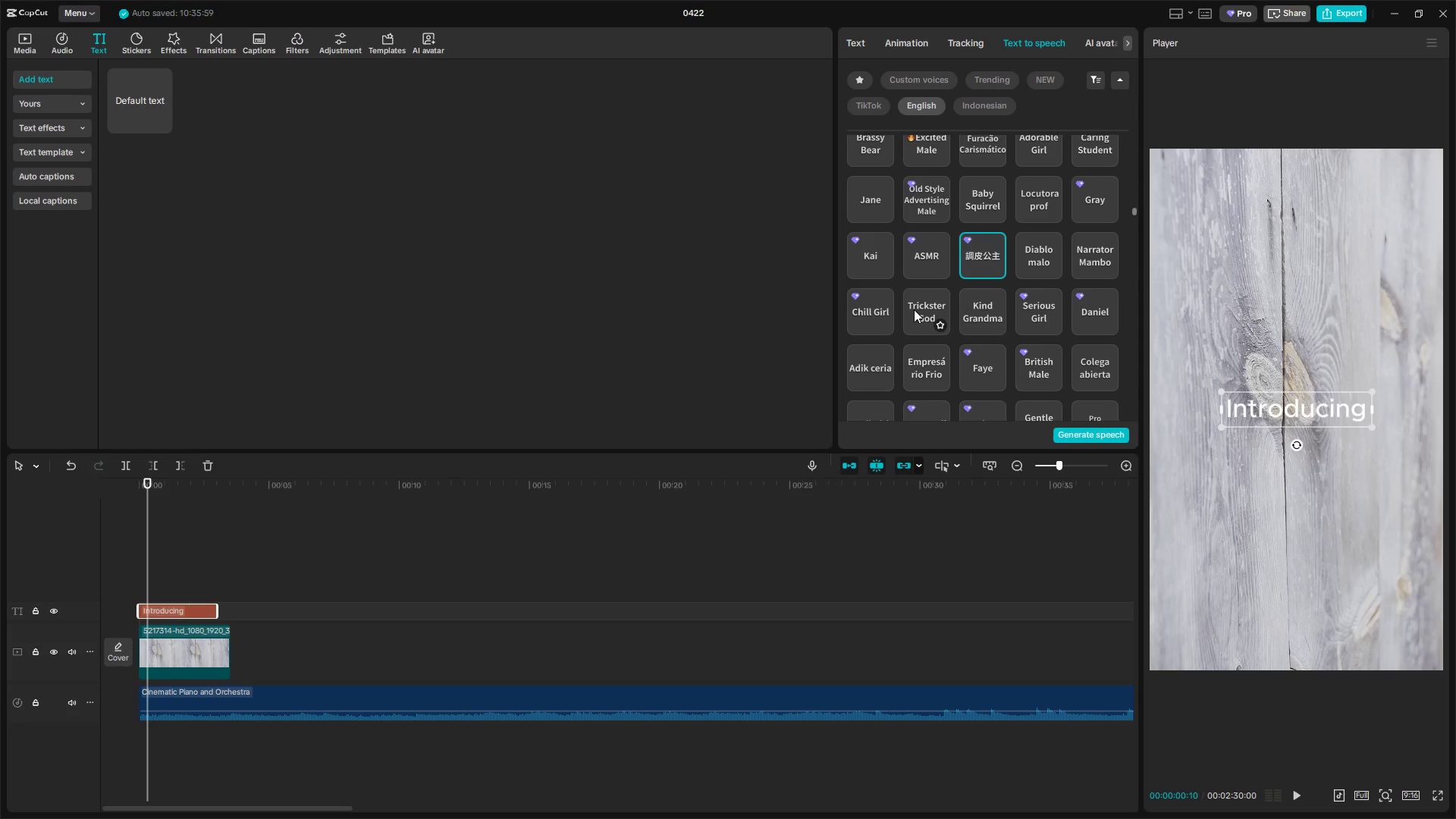 
left_click([914, 309])
 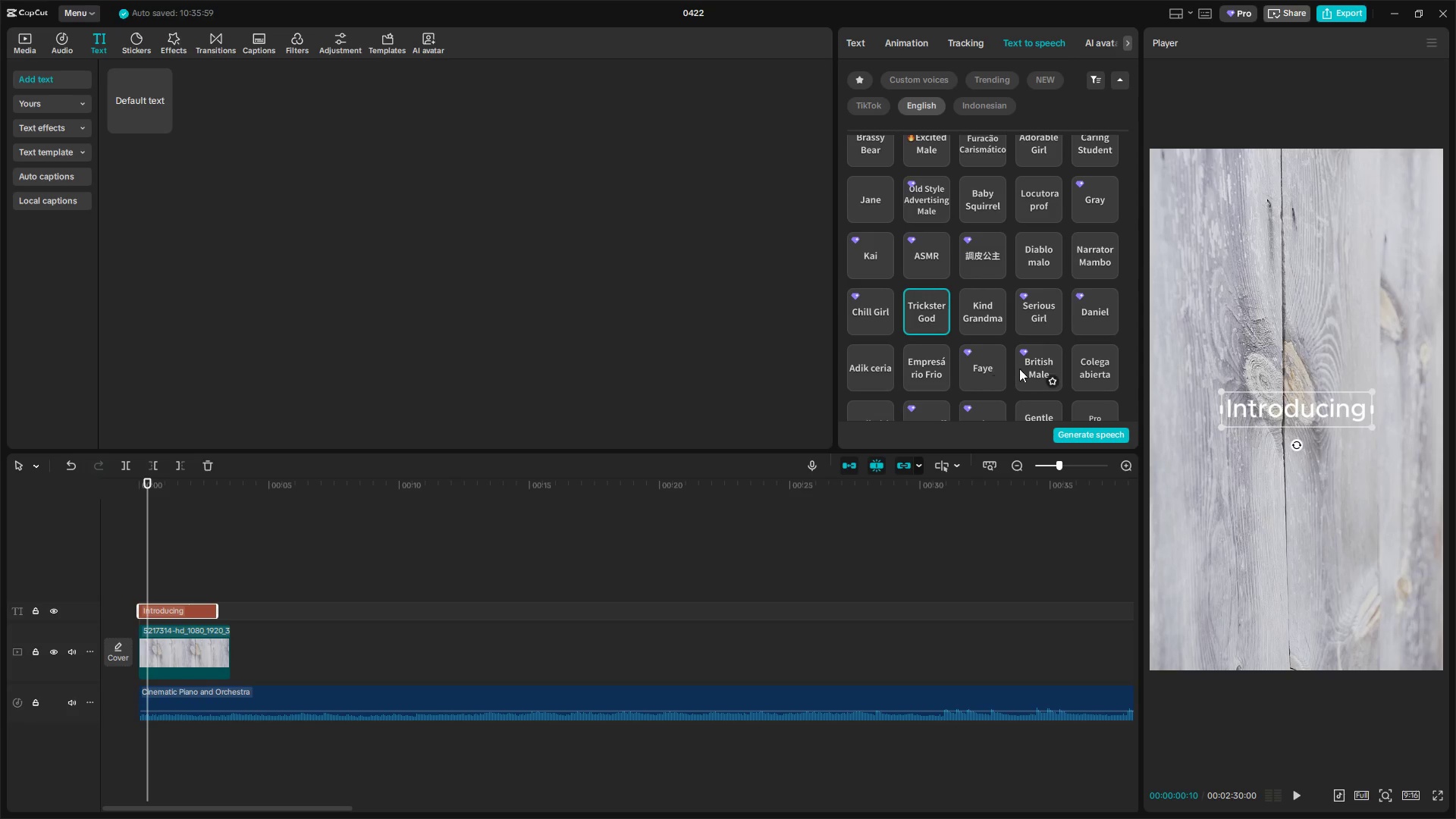 
left_click([979, 363])
 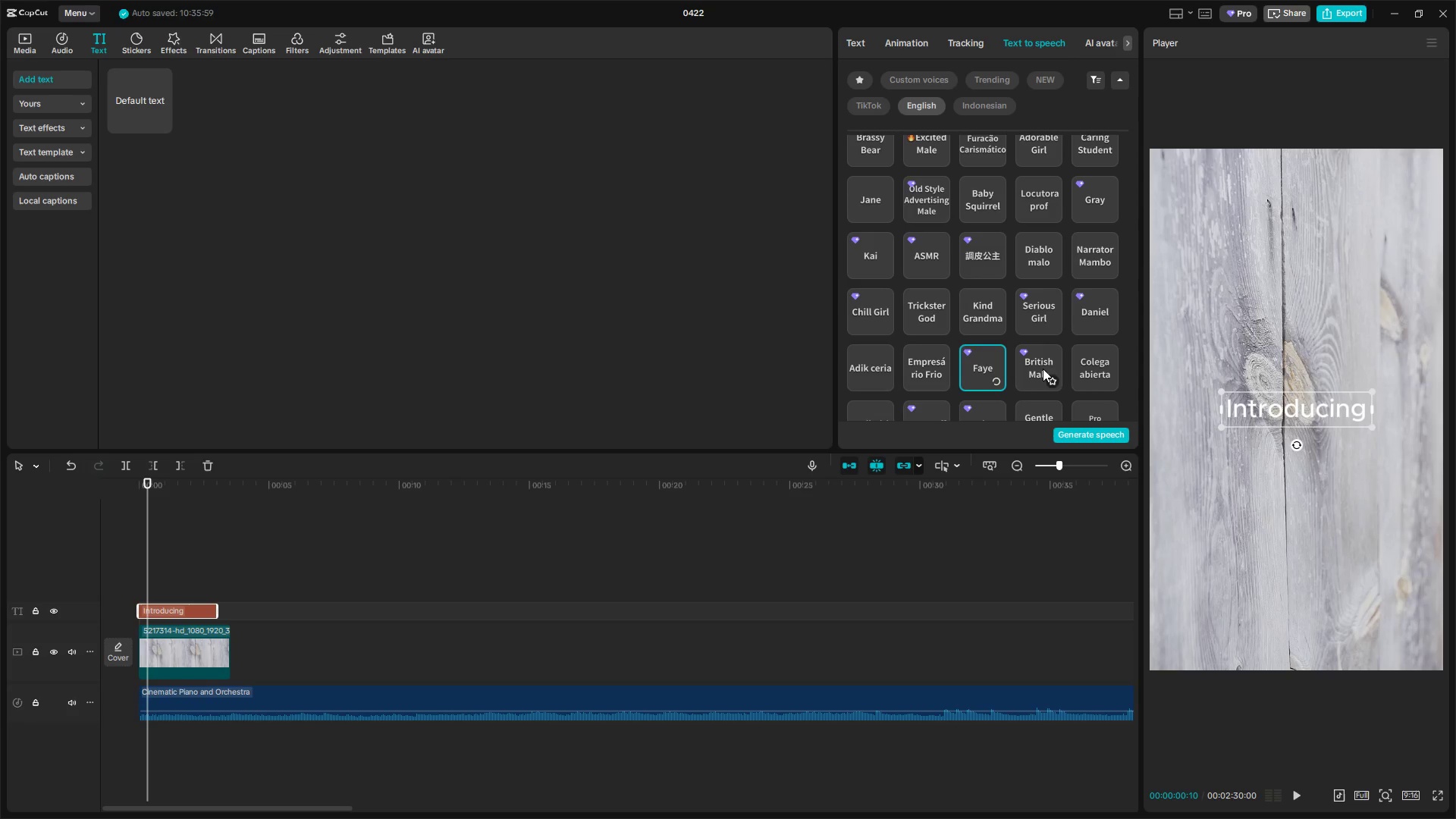 
scroll: coordinate [1053, 369], scroll_direction: down, amount: 1.0
 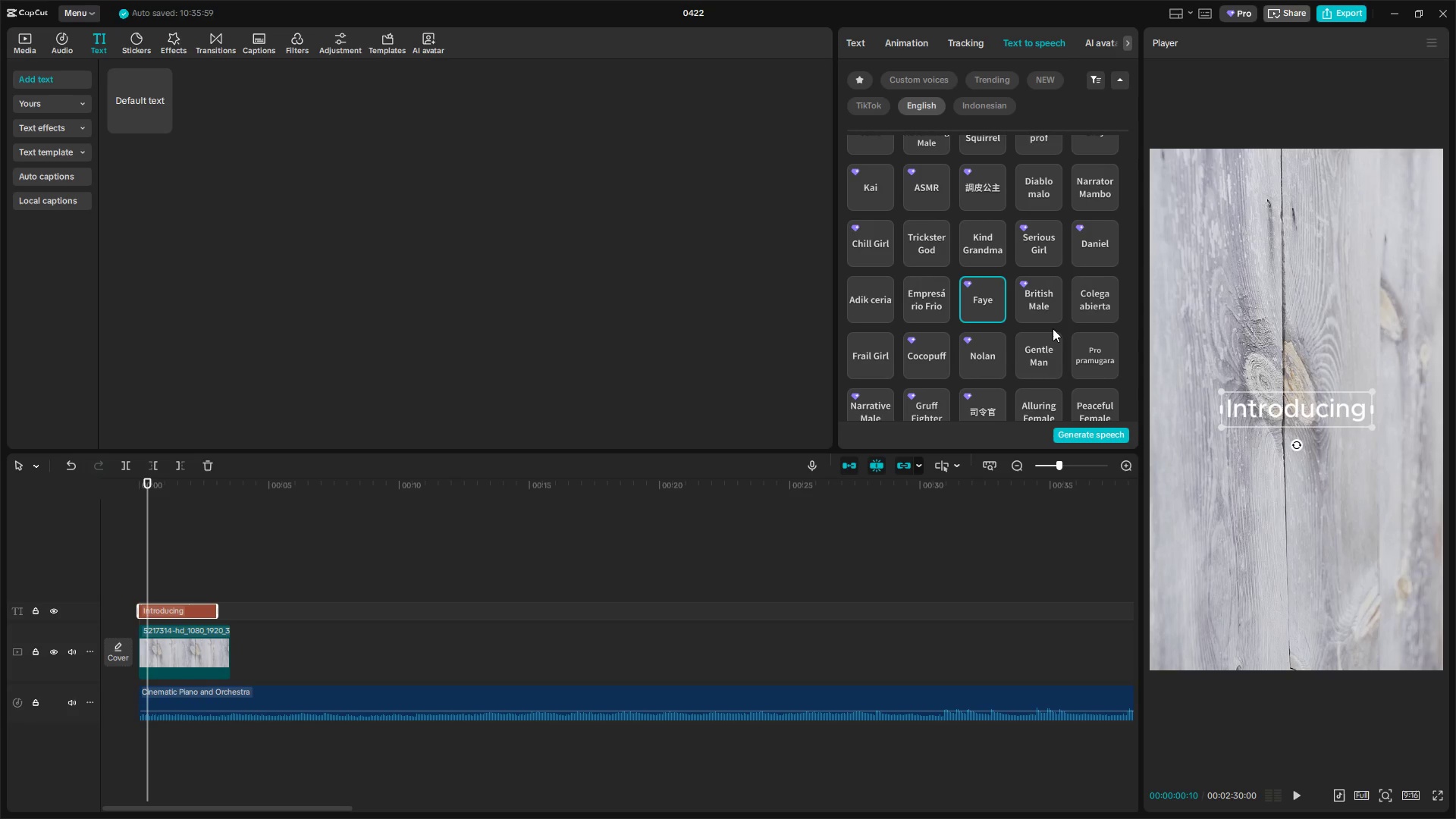 
left_click([1043, 300])
 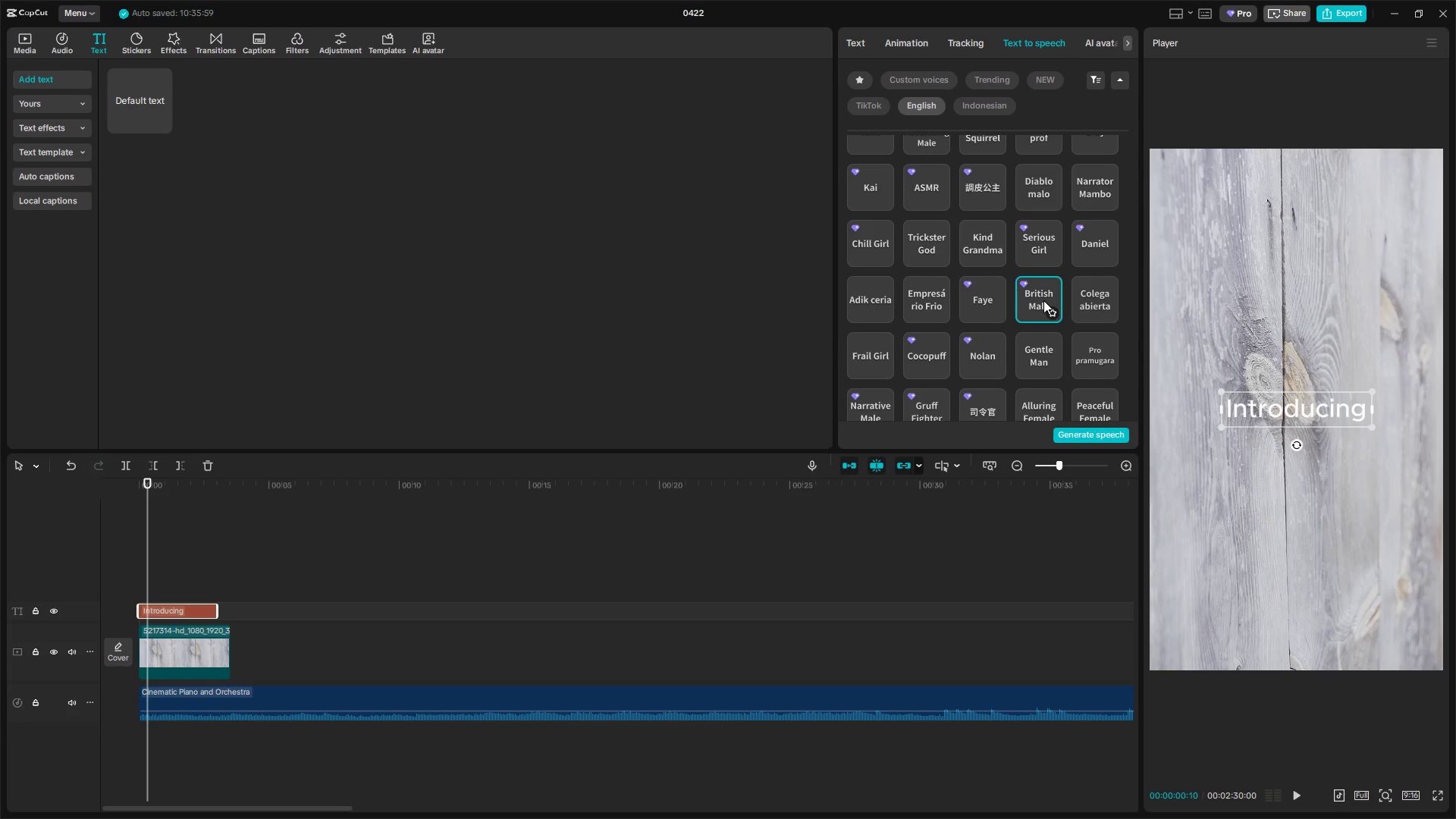 
left_click([1041, 234])
 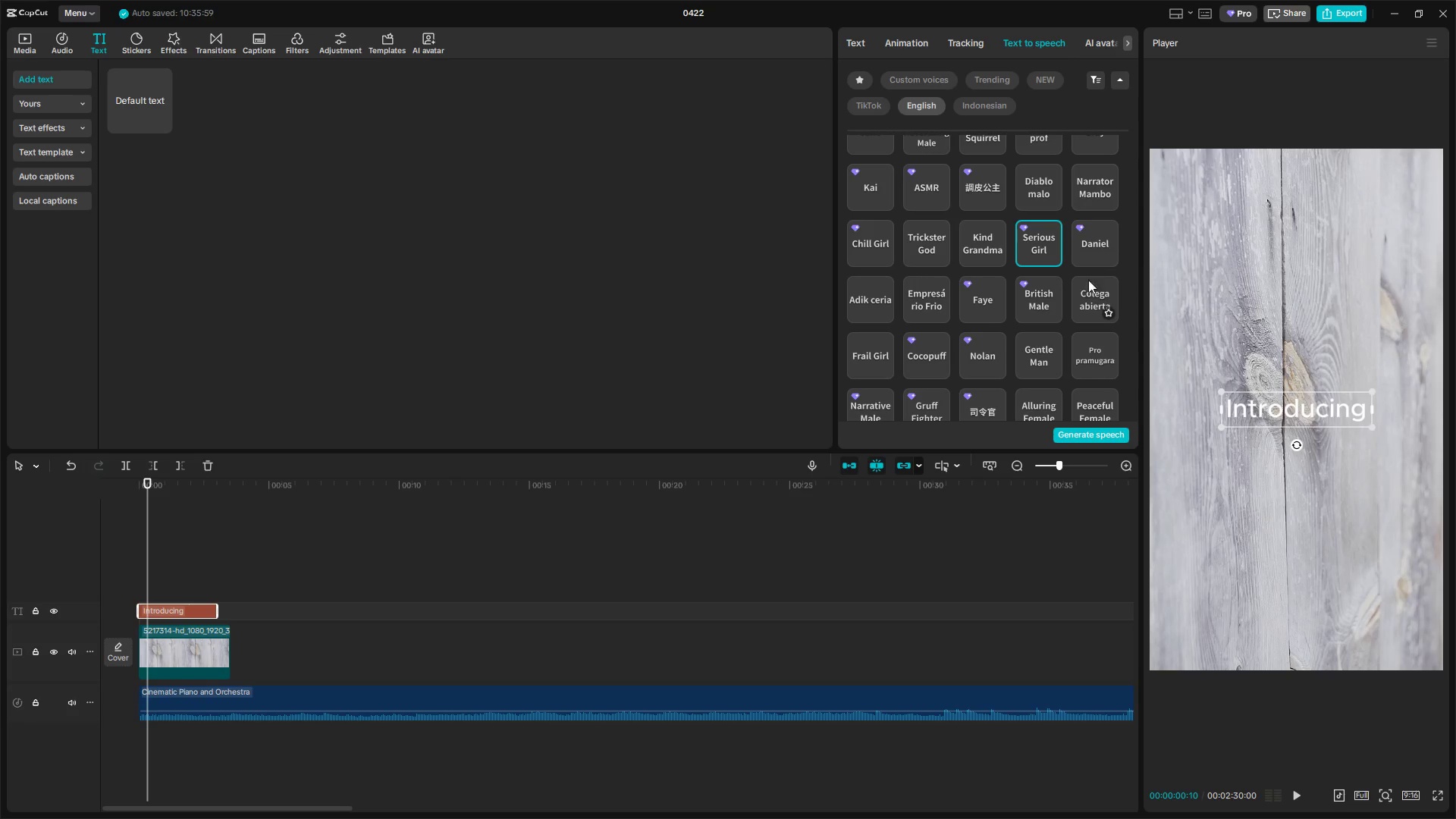 
left_click([876, 362])
 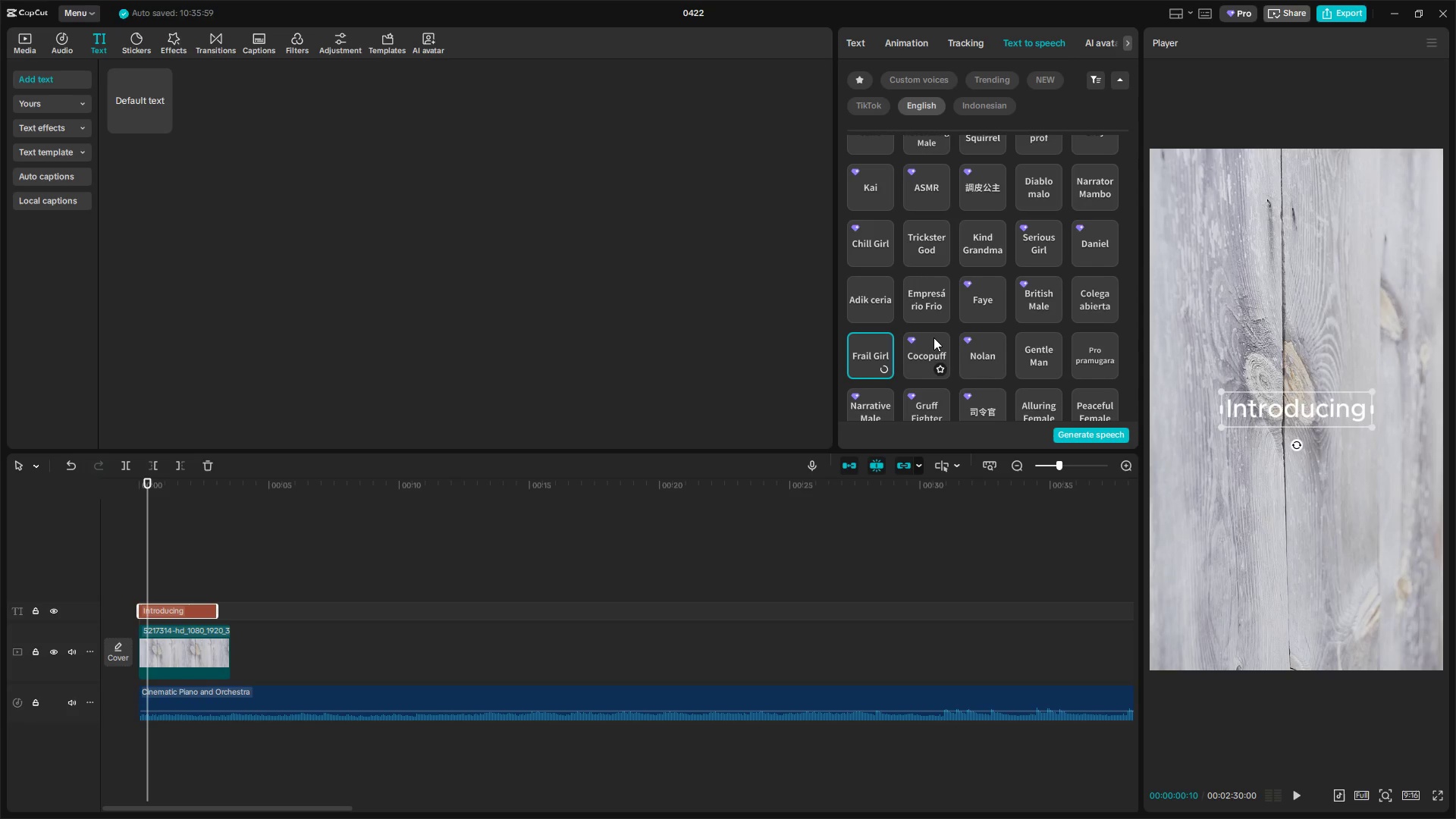 
scroll: coordinate [971, 340], scroll_direction: down, amount: 2.0
 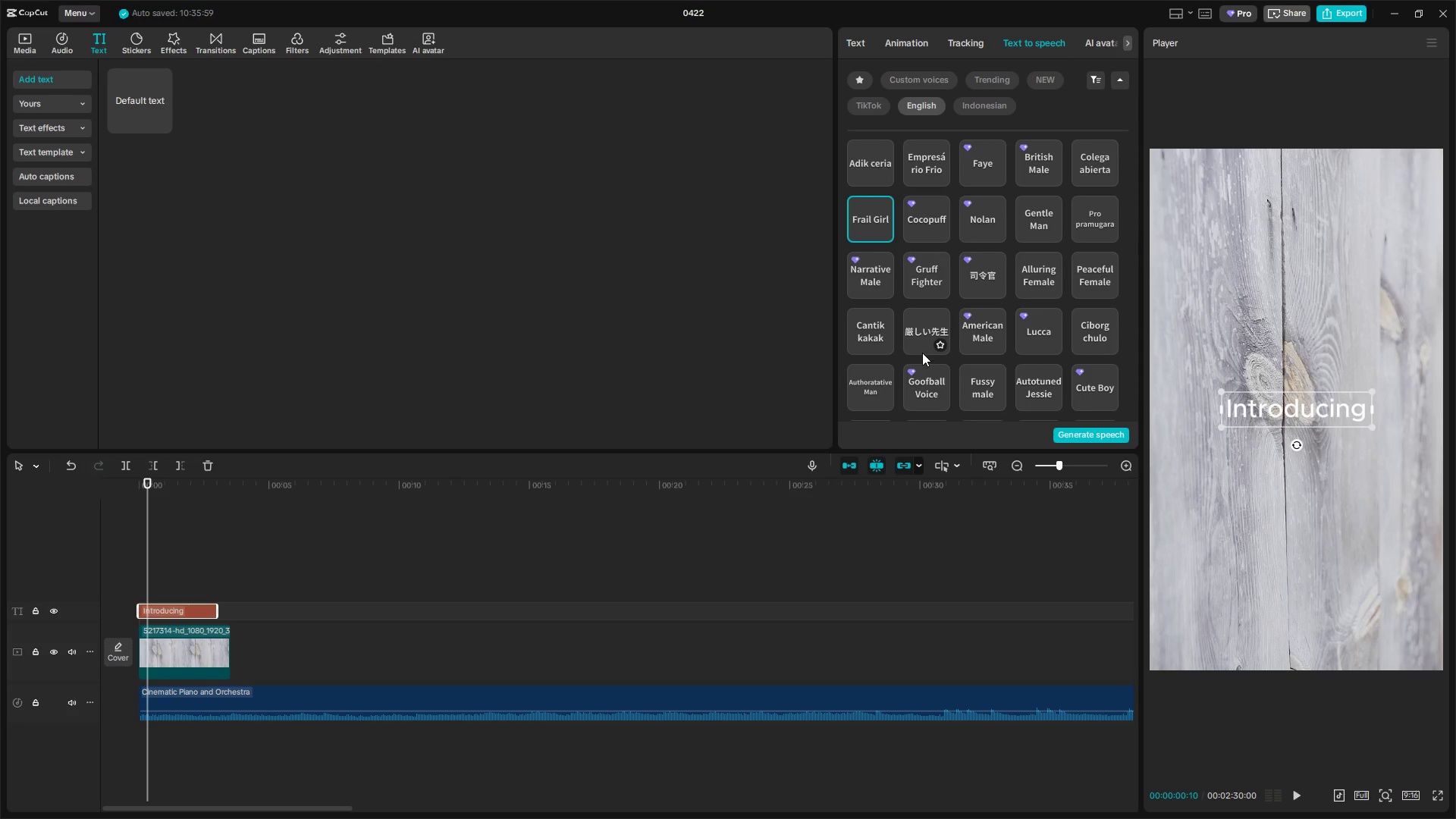 
left_click([871, 322])
 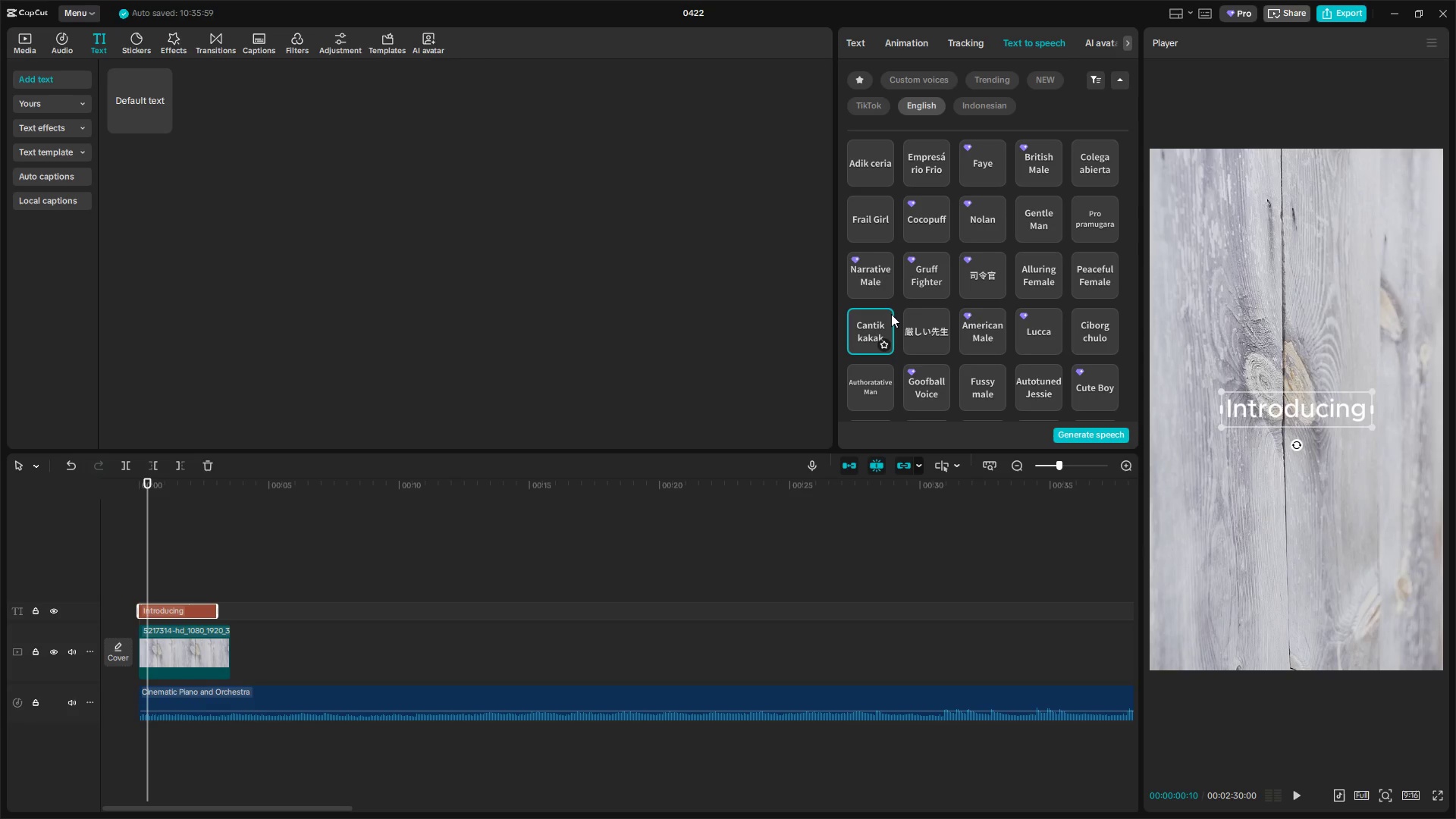 
scroll: coordinate [896, 314], scroll_direction: down, amount: 1.0
 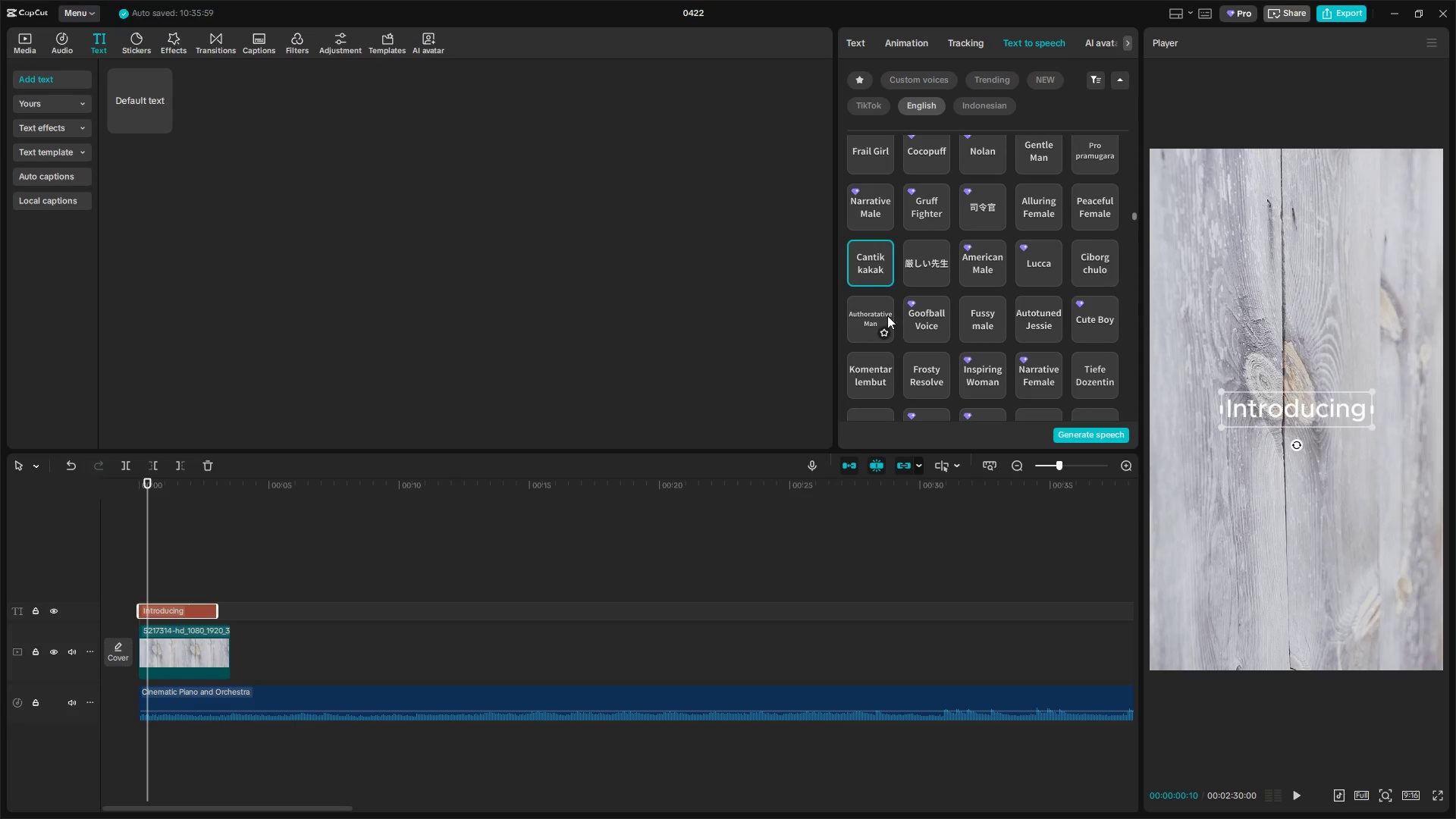 
left_click([868, 314])
 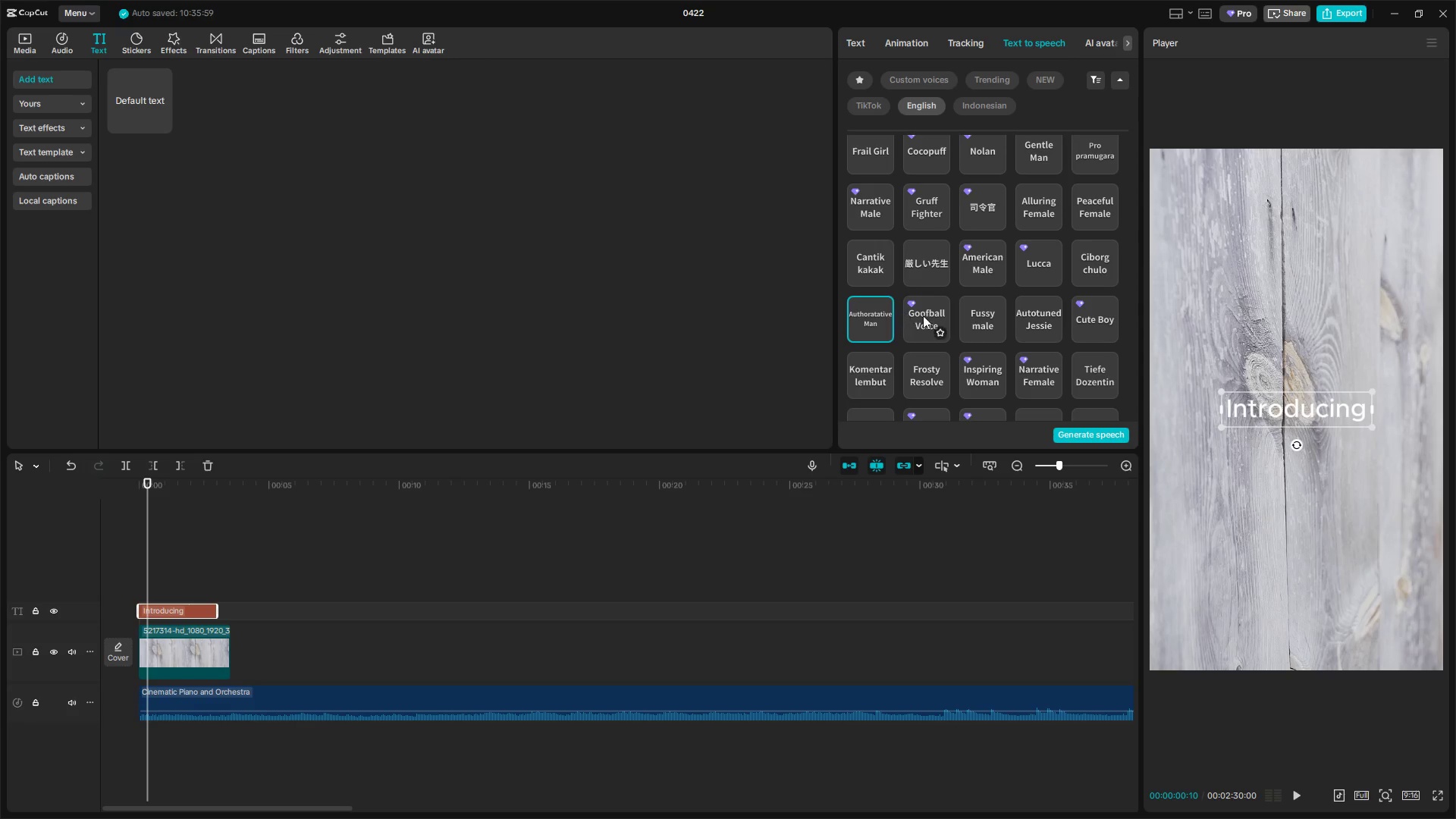 
left_click([936, 318])
 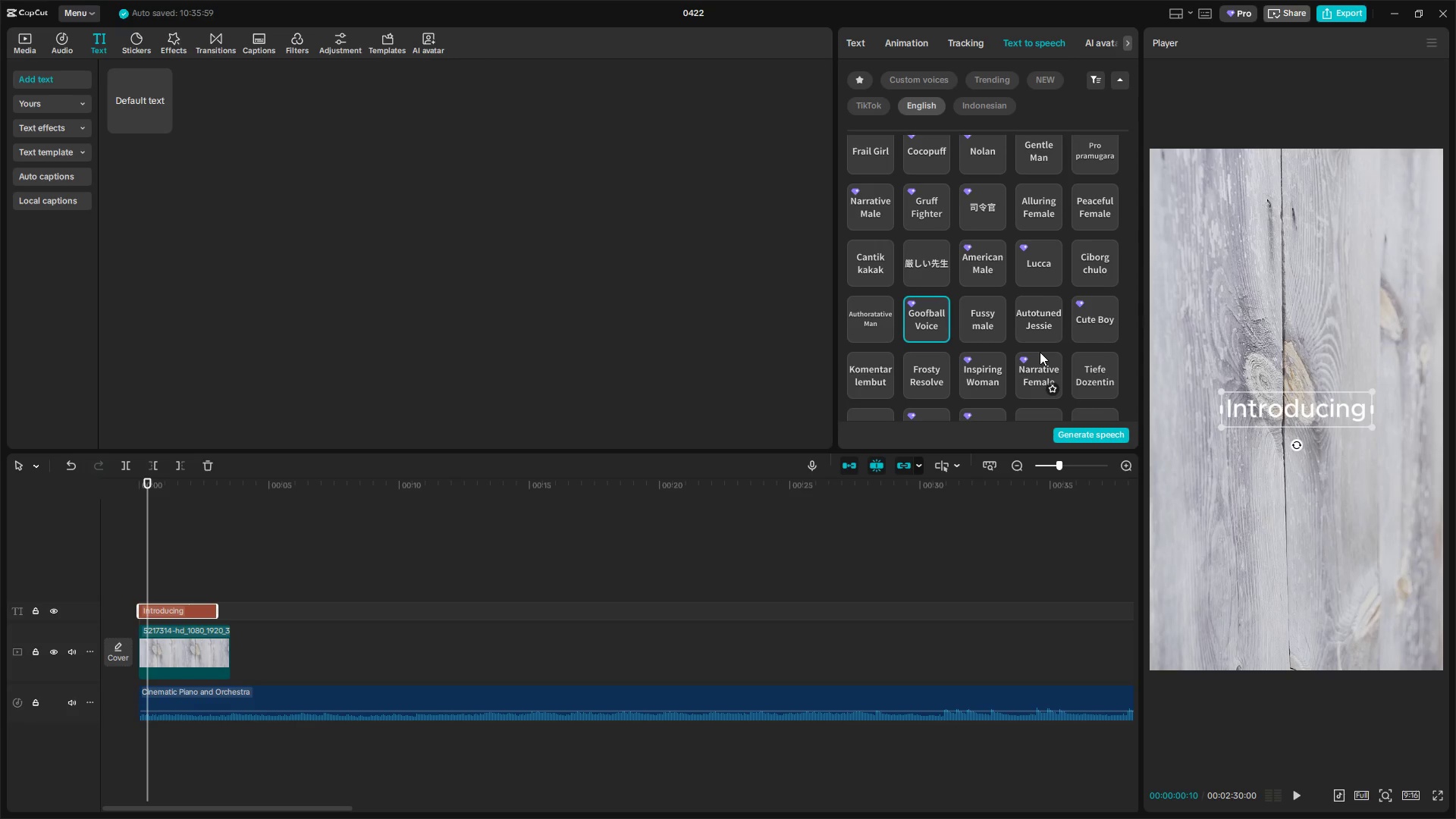 
left_click([1050, 318])
 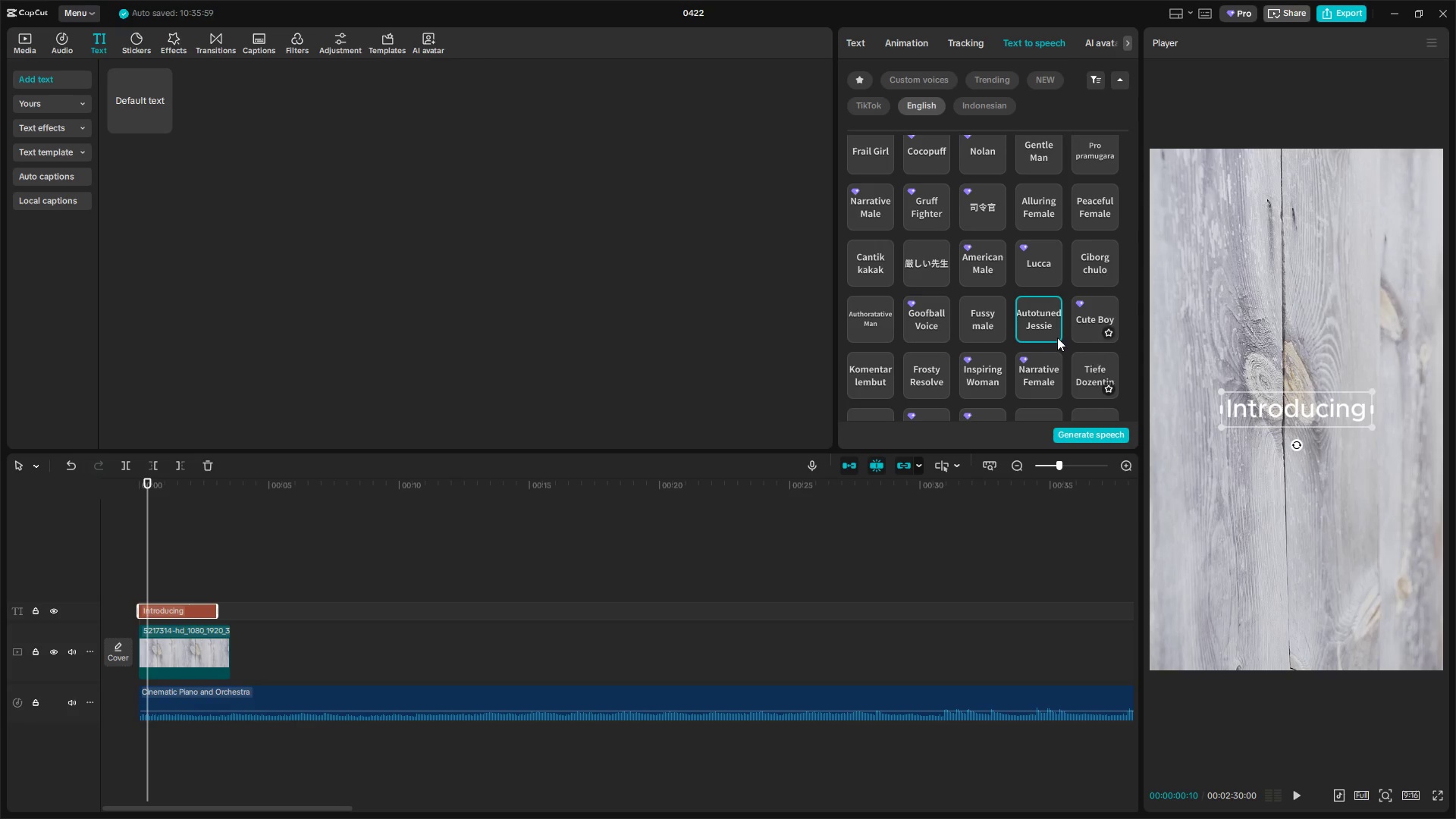 
left_click([987, 318])
 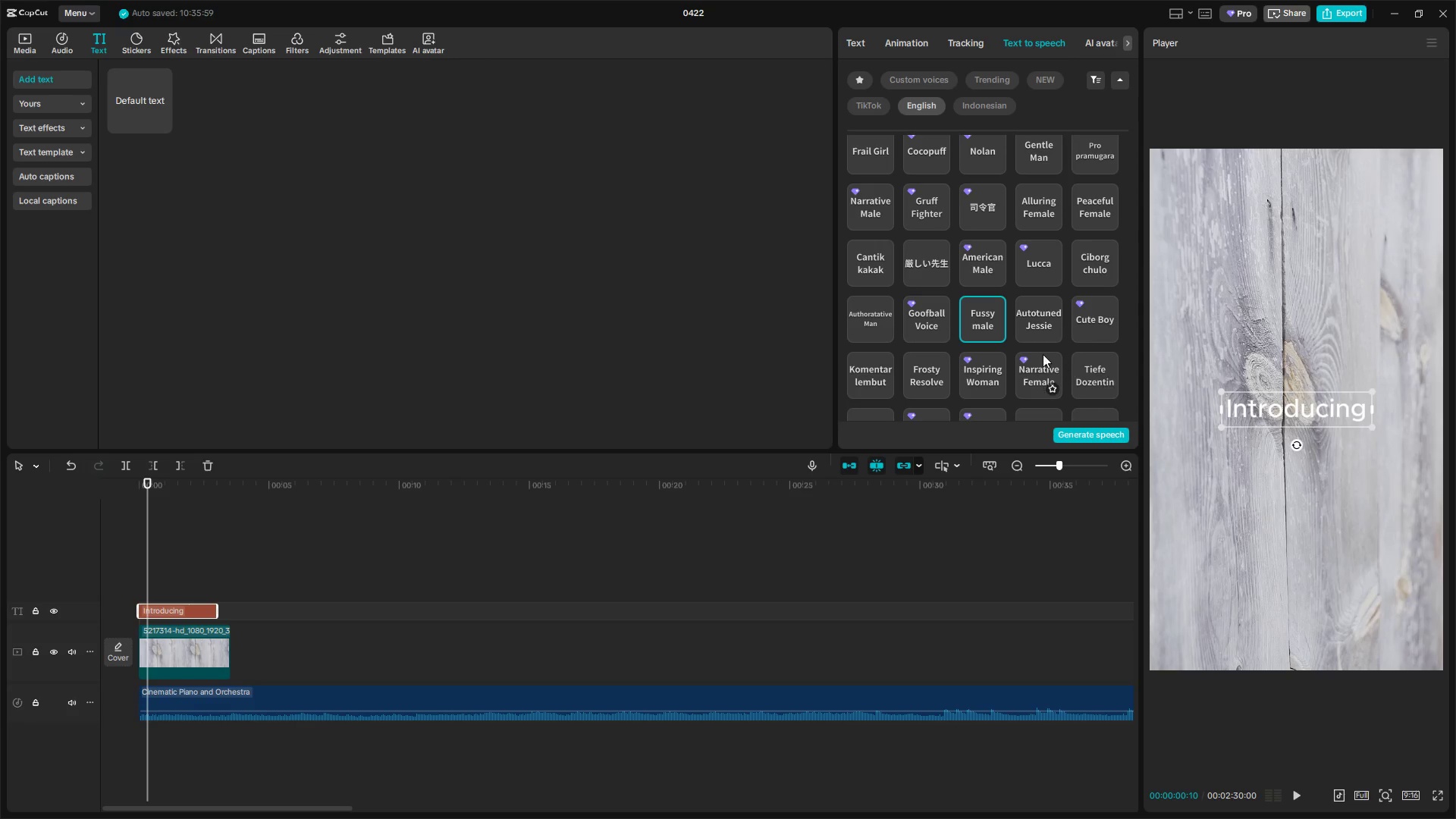 
scroll: coordinate [1040, 352], scroll_direction: down, amount: 1.0
 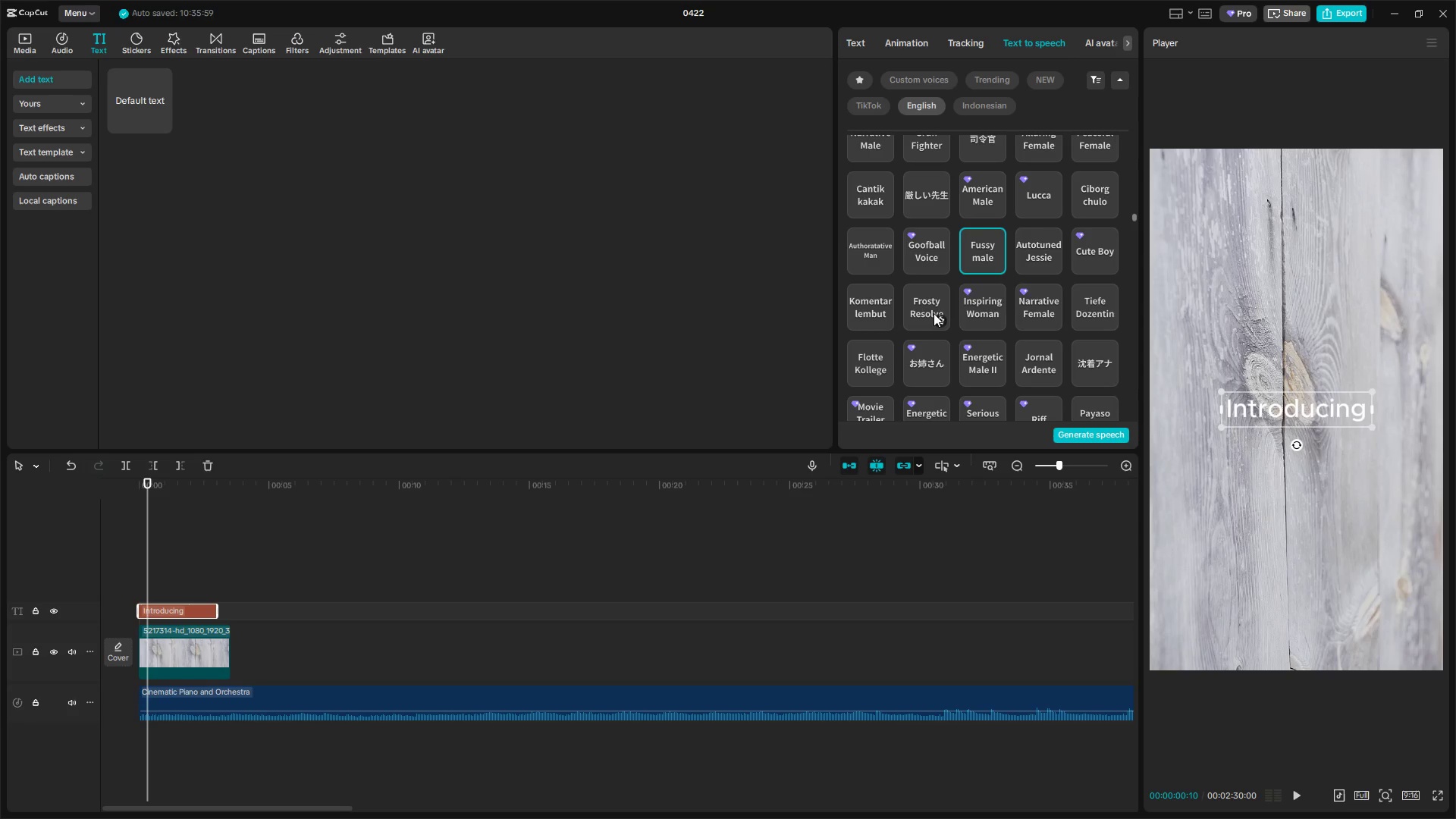 
left_click([929, 295])
 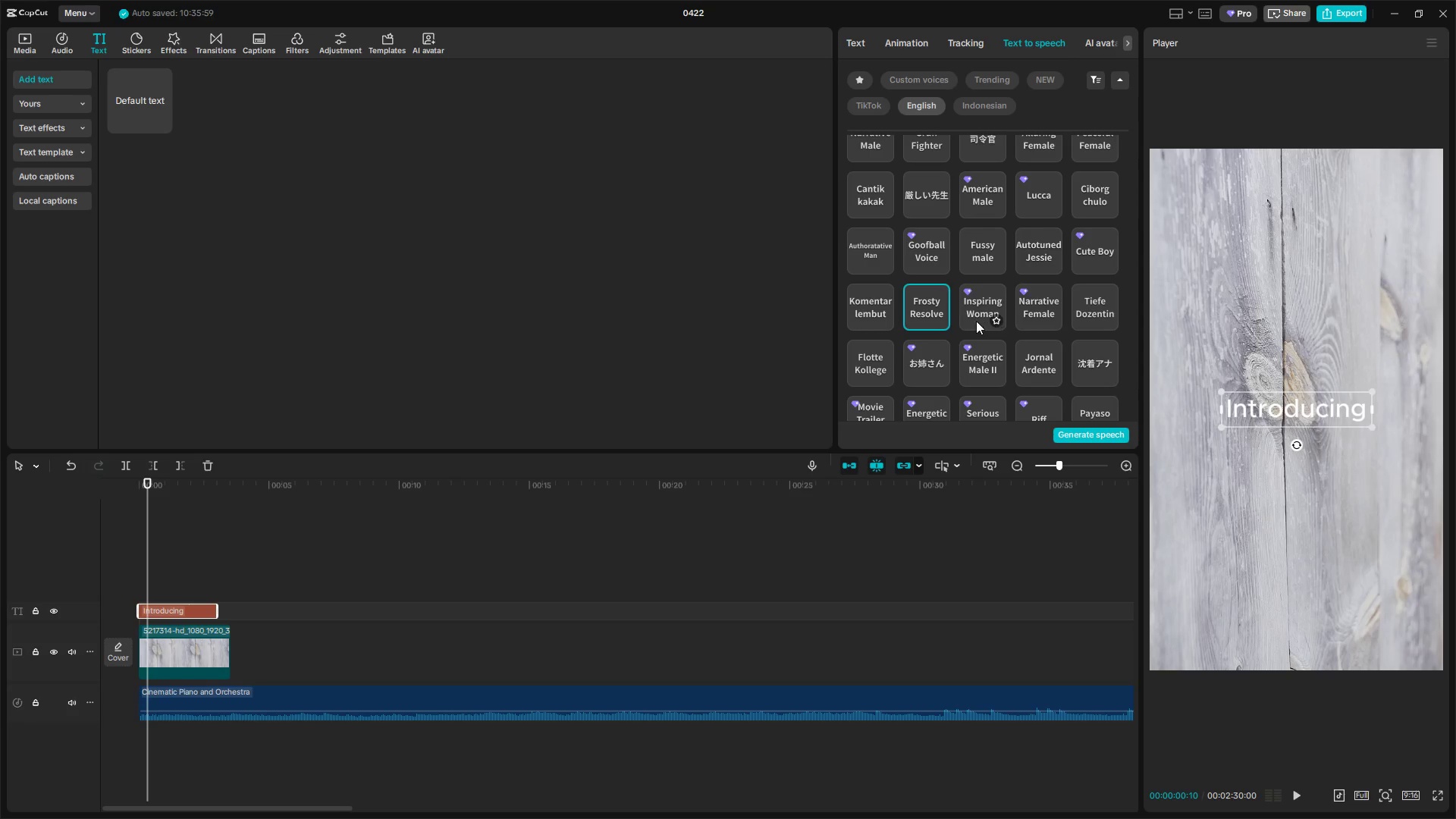 
left_click([860, 307])
 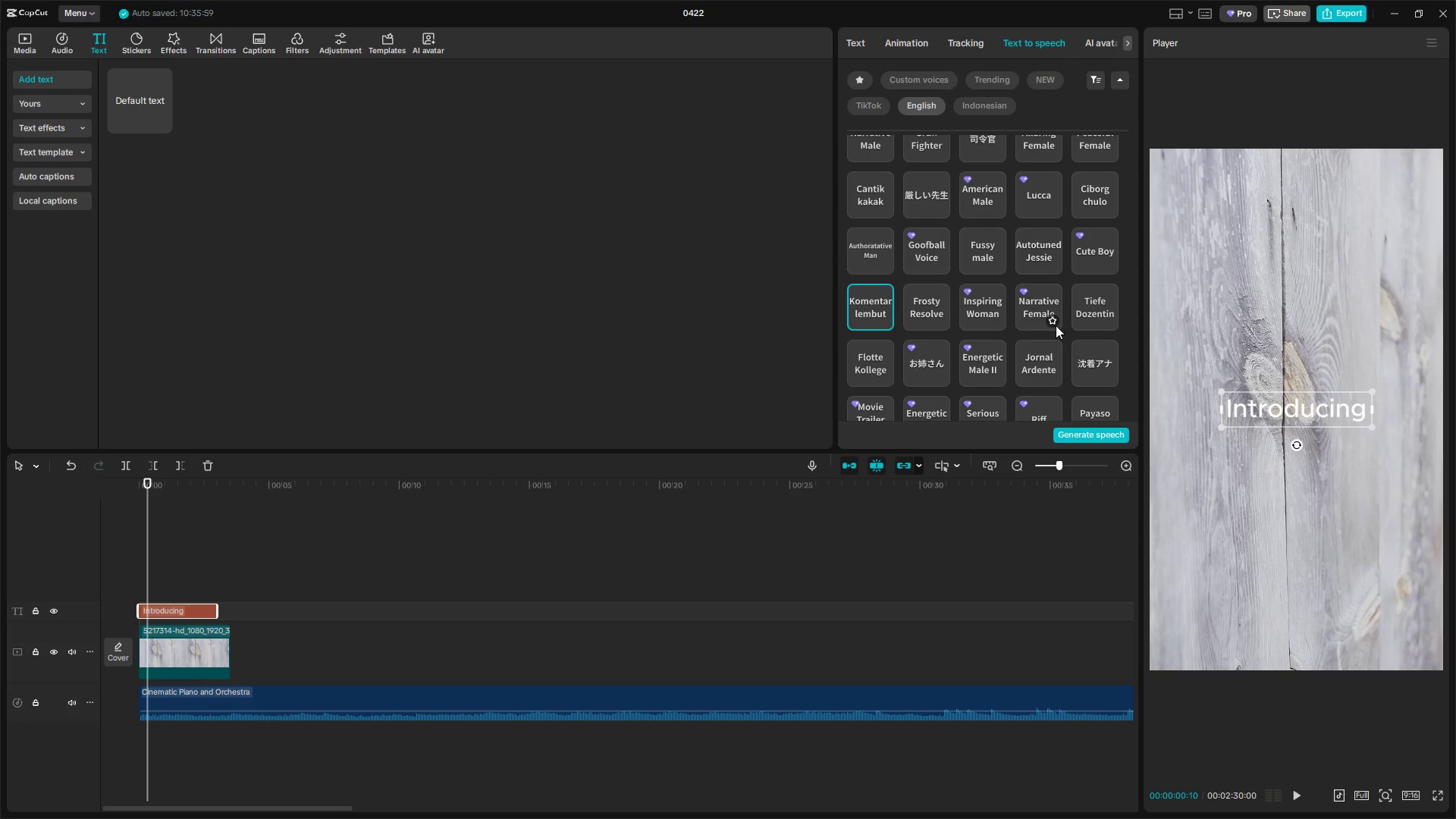 
left_click([994, 305])
 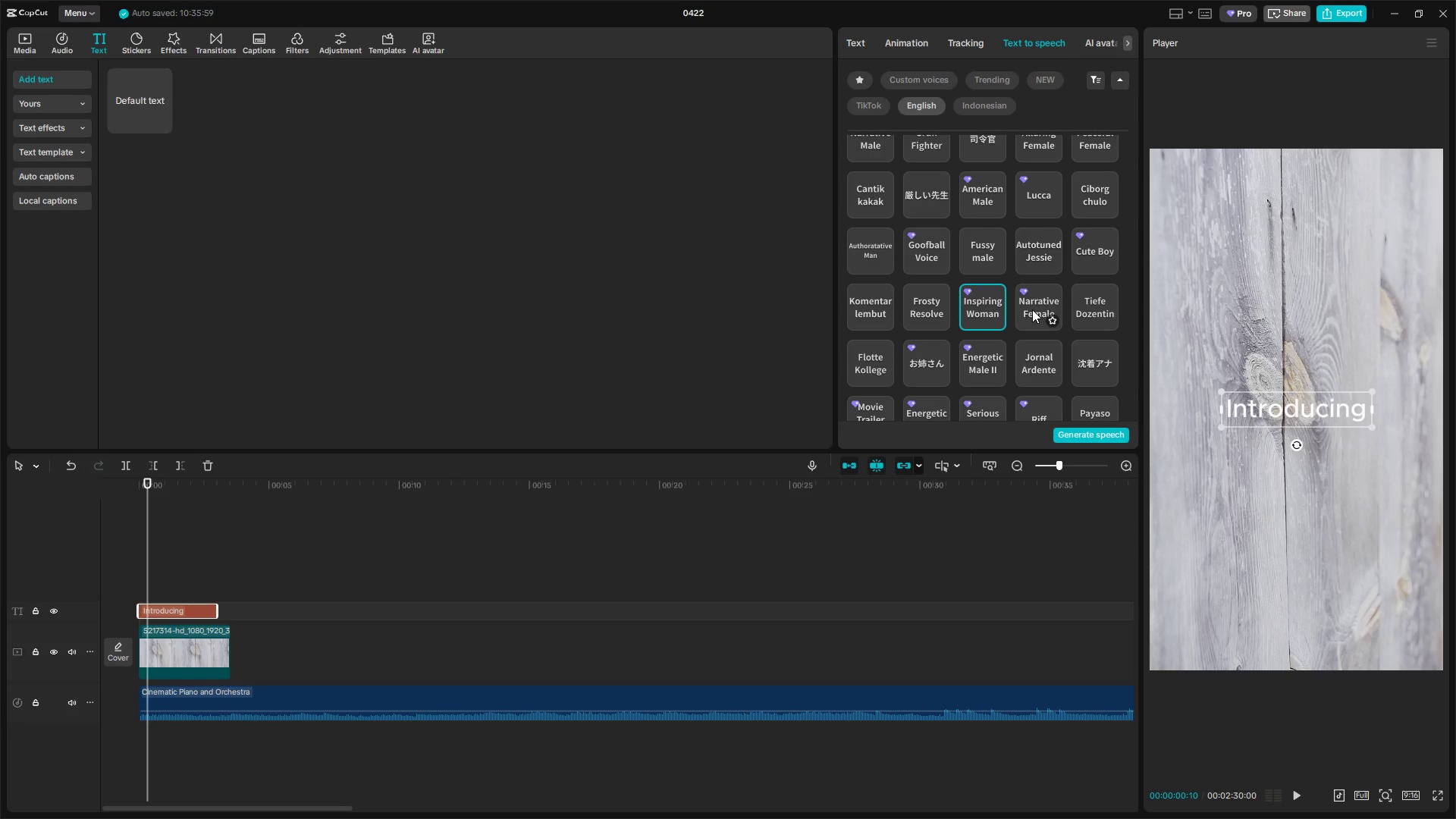 
left_click([1026, 303])
 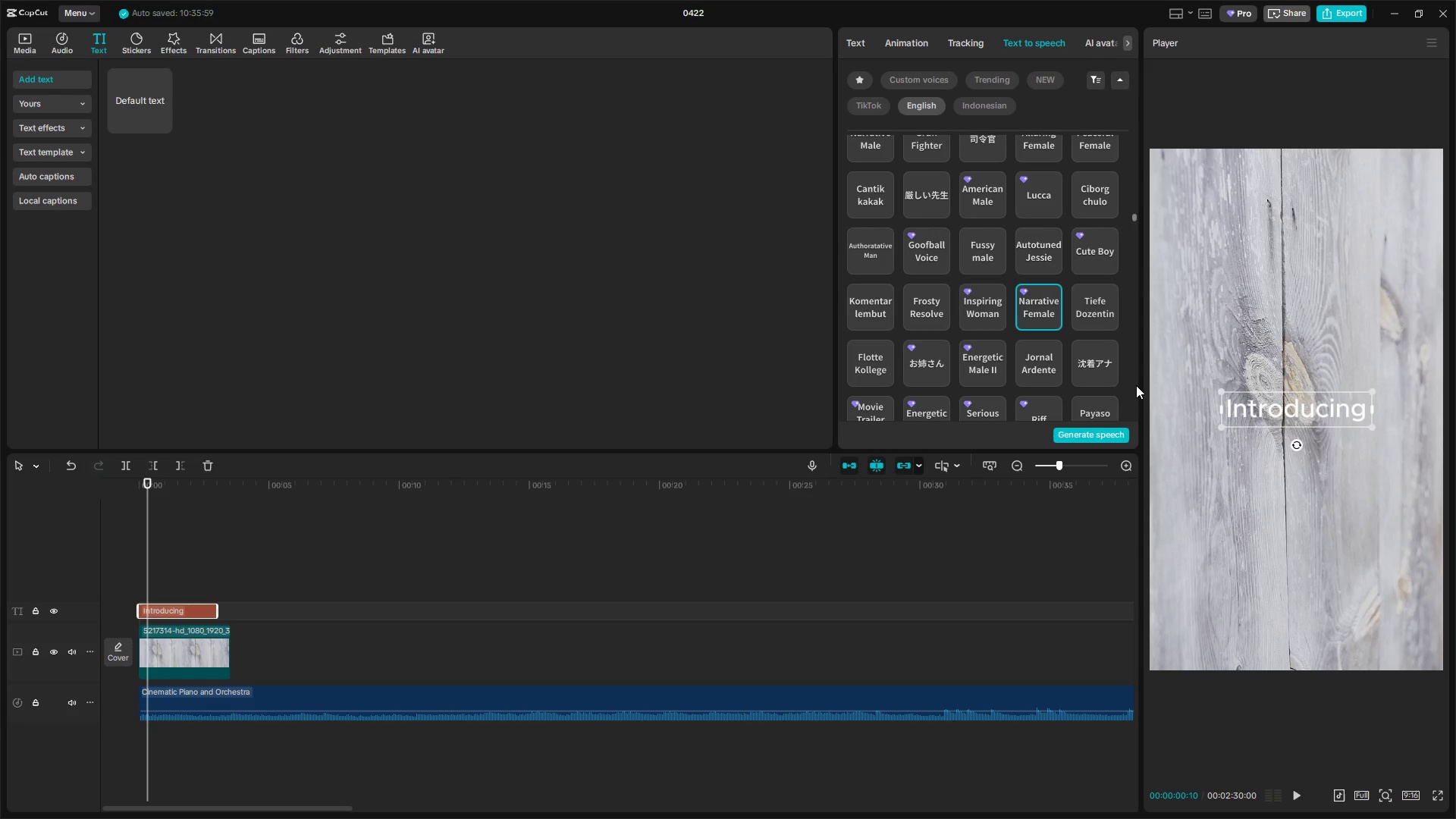 
left_click([1098, 435])
 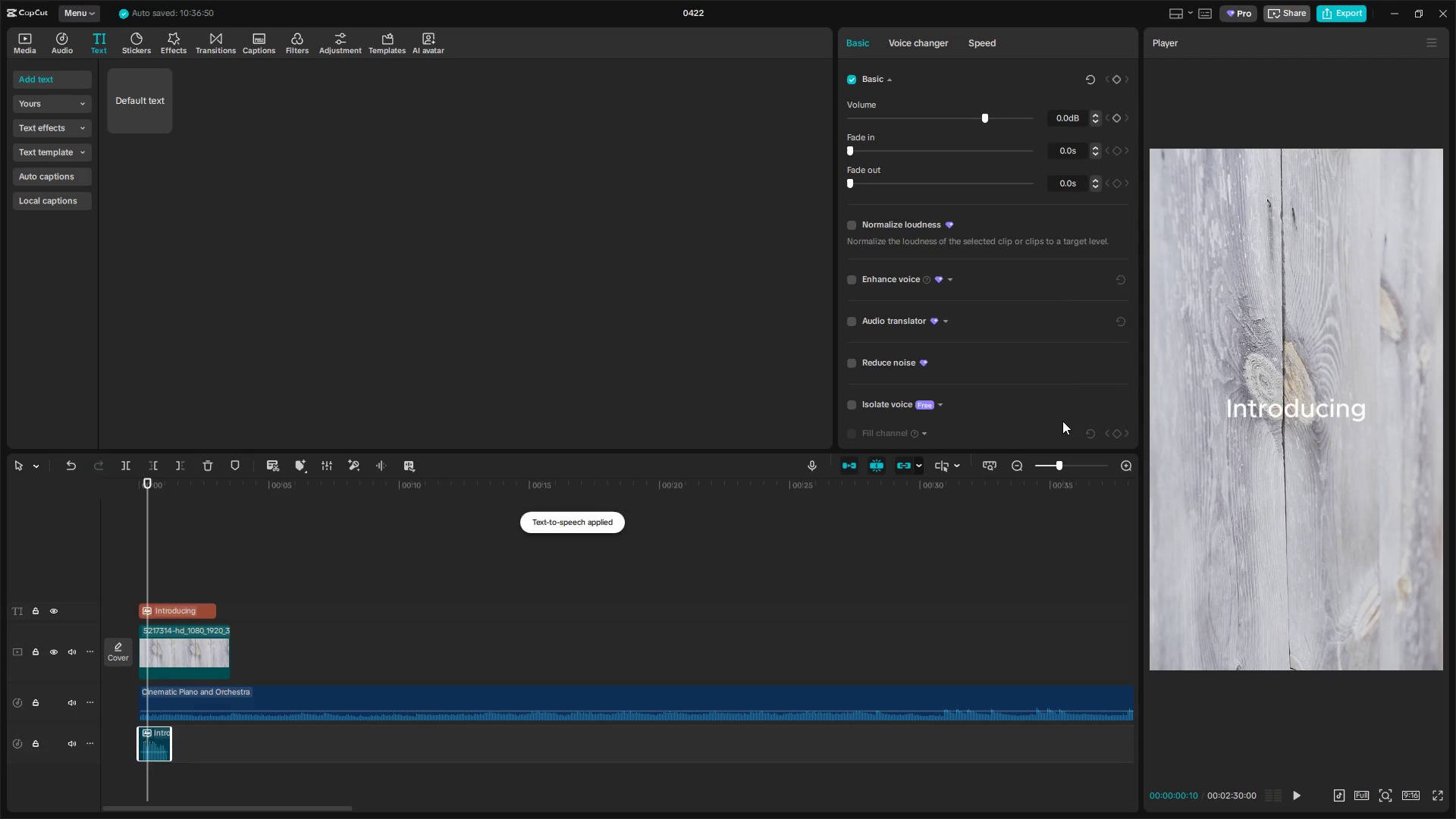 
wait(6.02)
 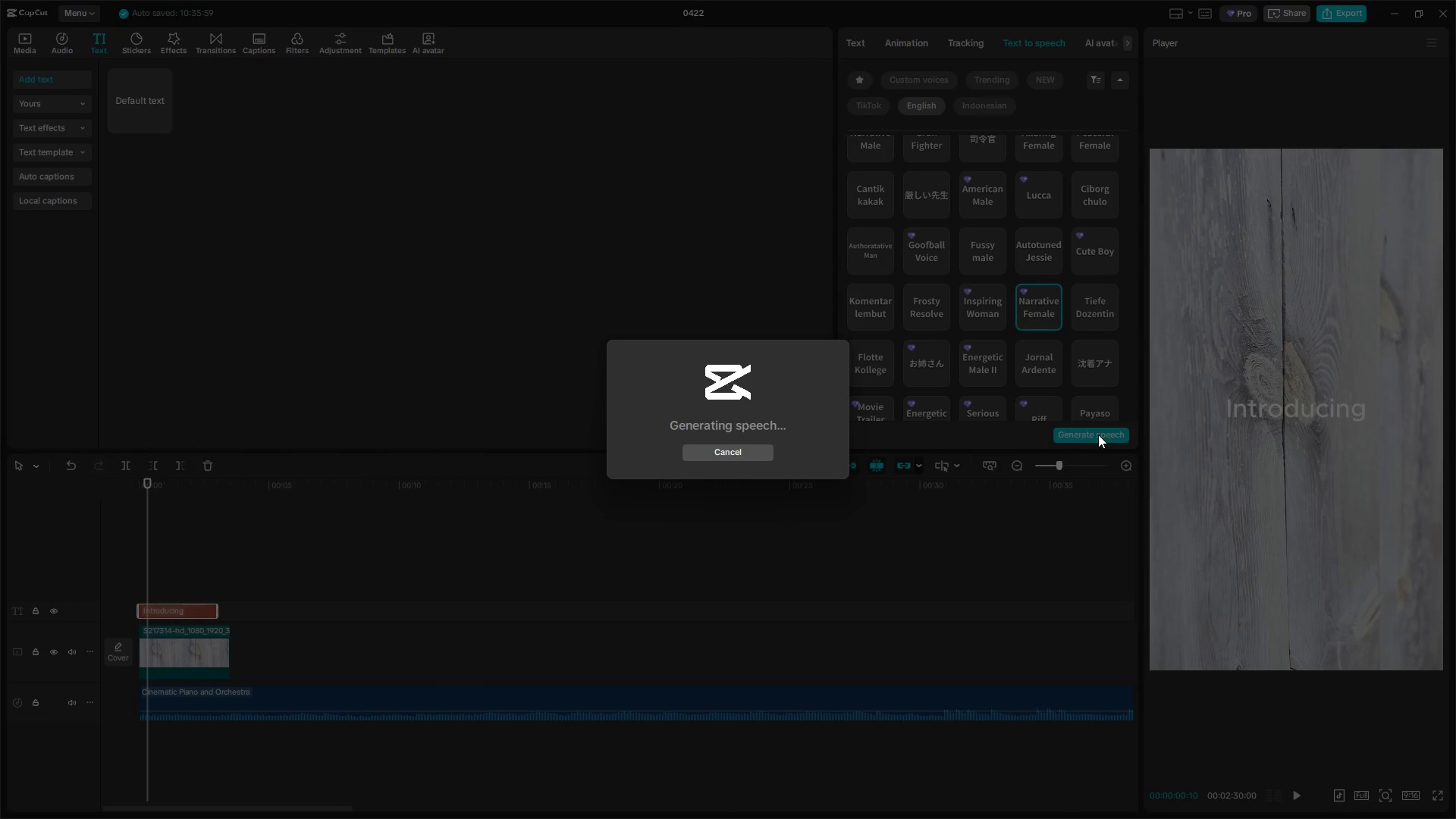 
left_click_drag(start_coordinate=[140, 103], to_coordinate=[234, 609])
 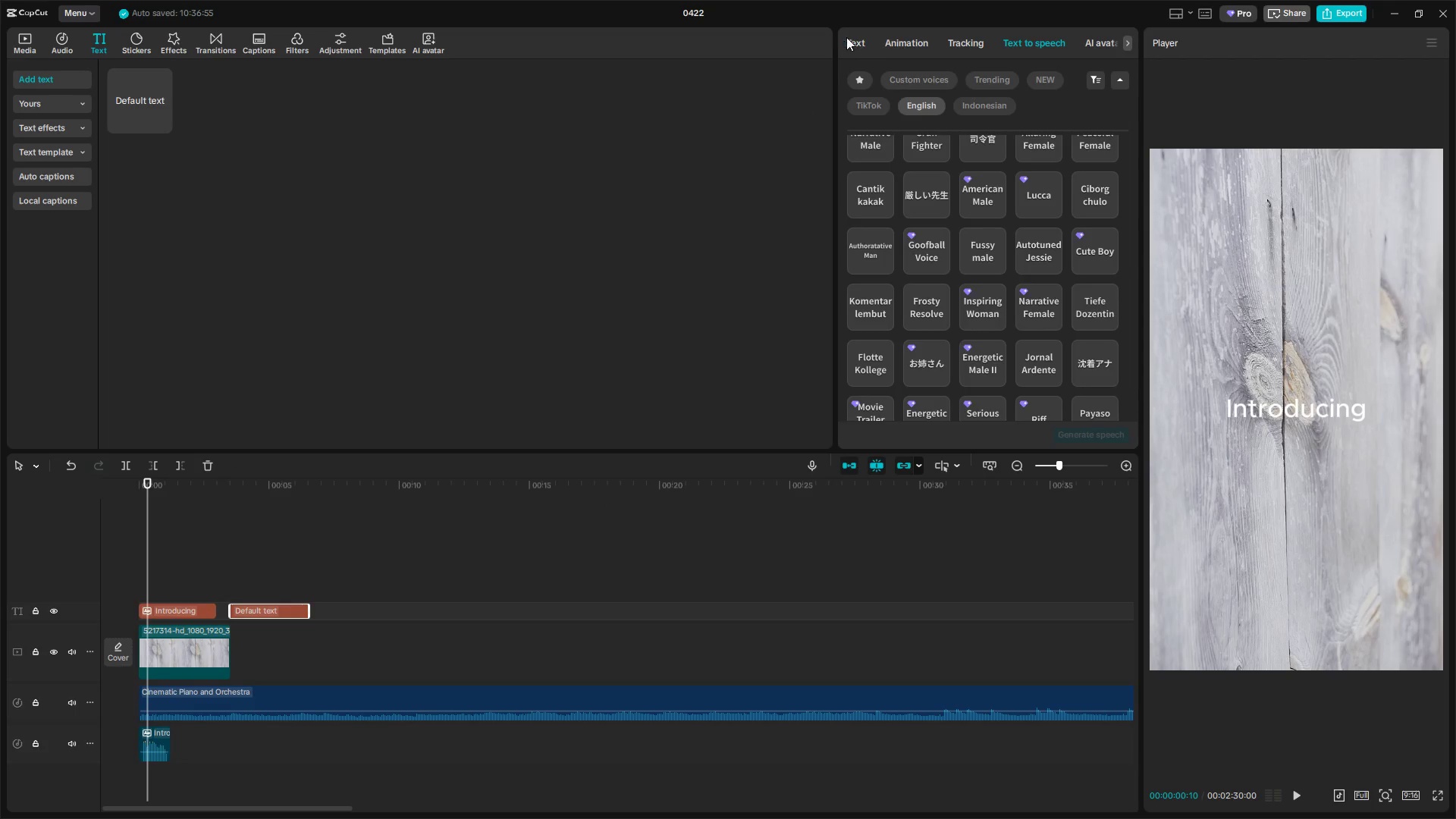 
left_click_drag(start_coordinate=[923, 122], to_coordinate=[756, 120])
 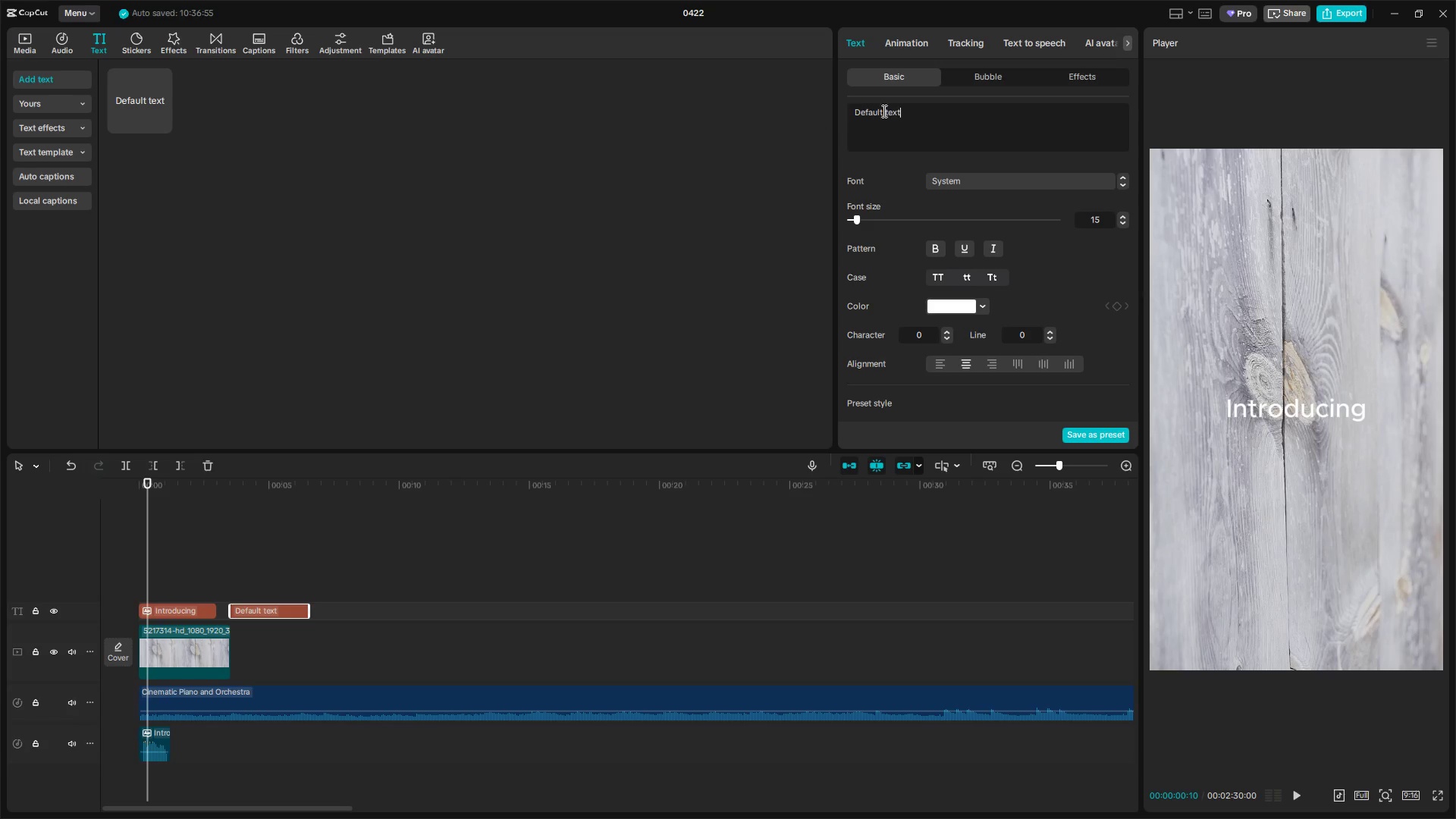 
left_click_drag(start_coordinate=[922, 113], to_coordinate=[760, 102])
 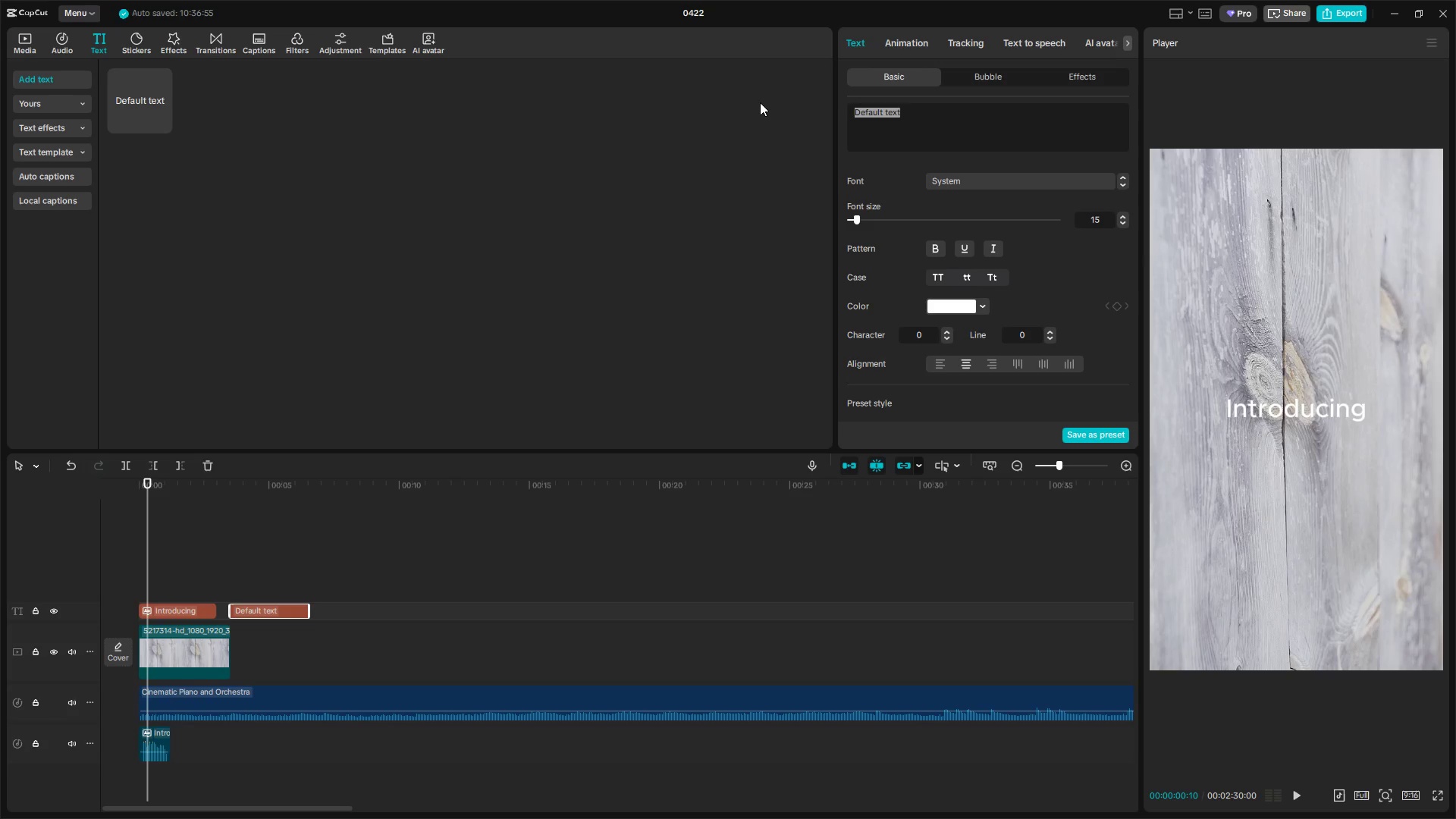 
type(The Hpome)
key(Backspace)
key(Backspace)
key(Backspace)
key(Backspace)
type(ome Discovery boc)
key(Backspace)
type(x)
 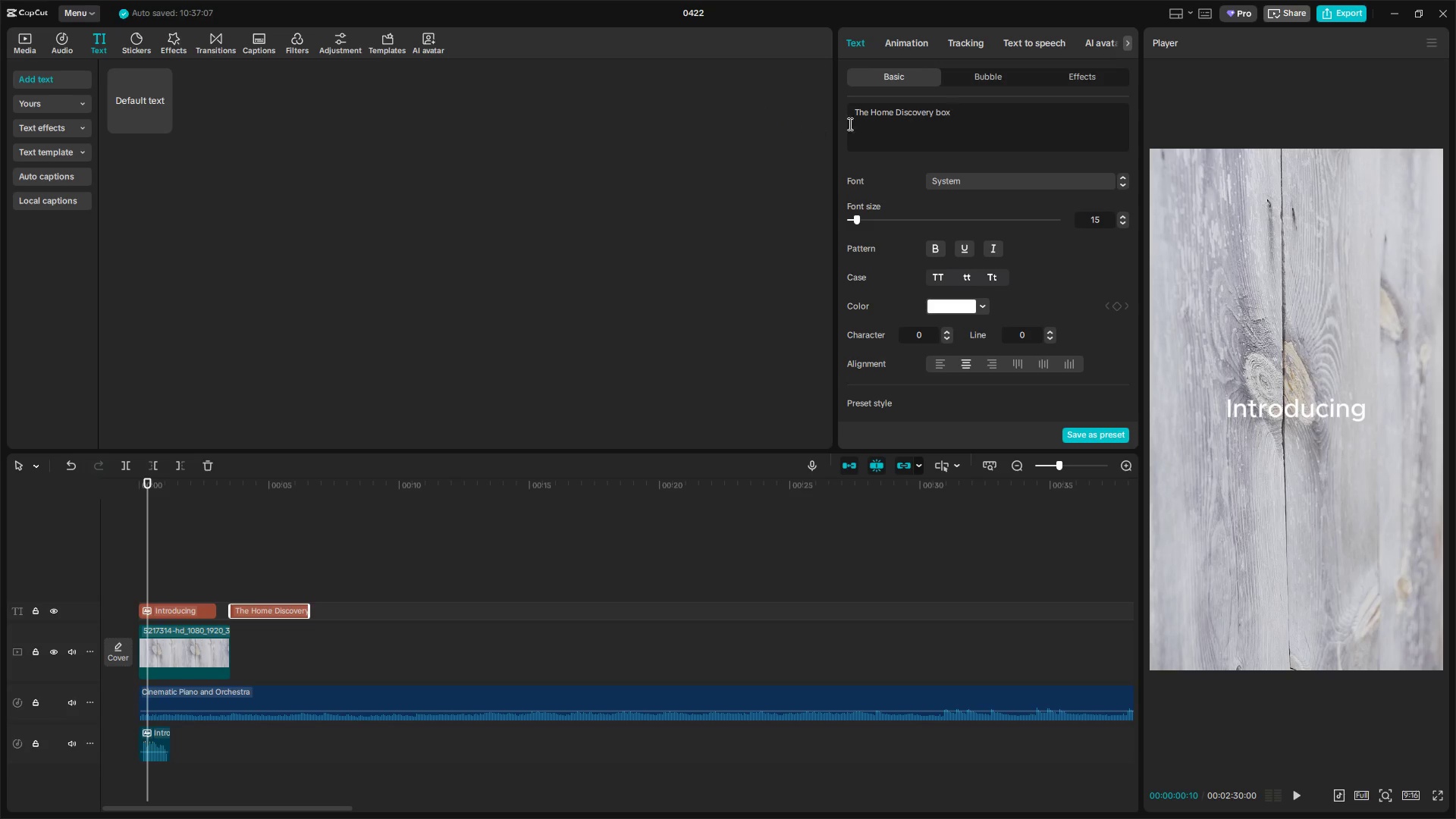 
key(S)
 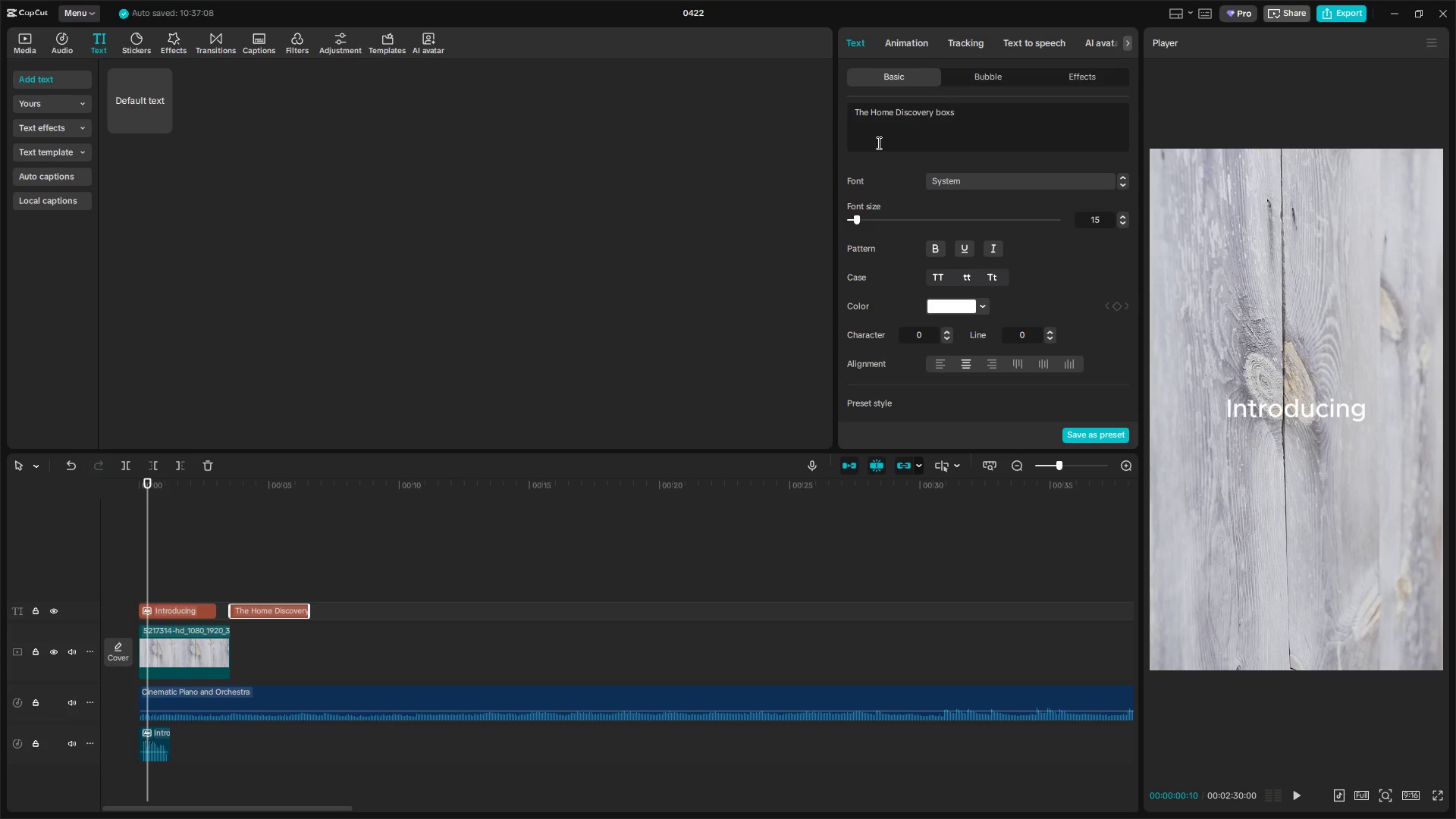 
key(Backspace)
 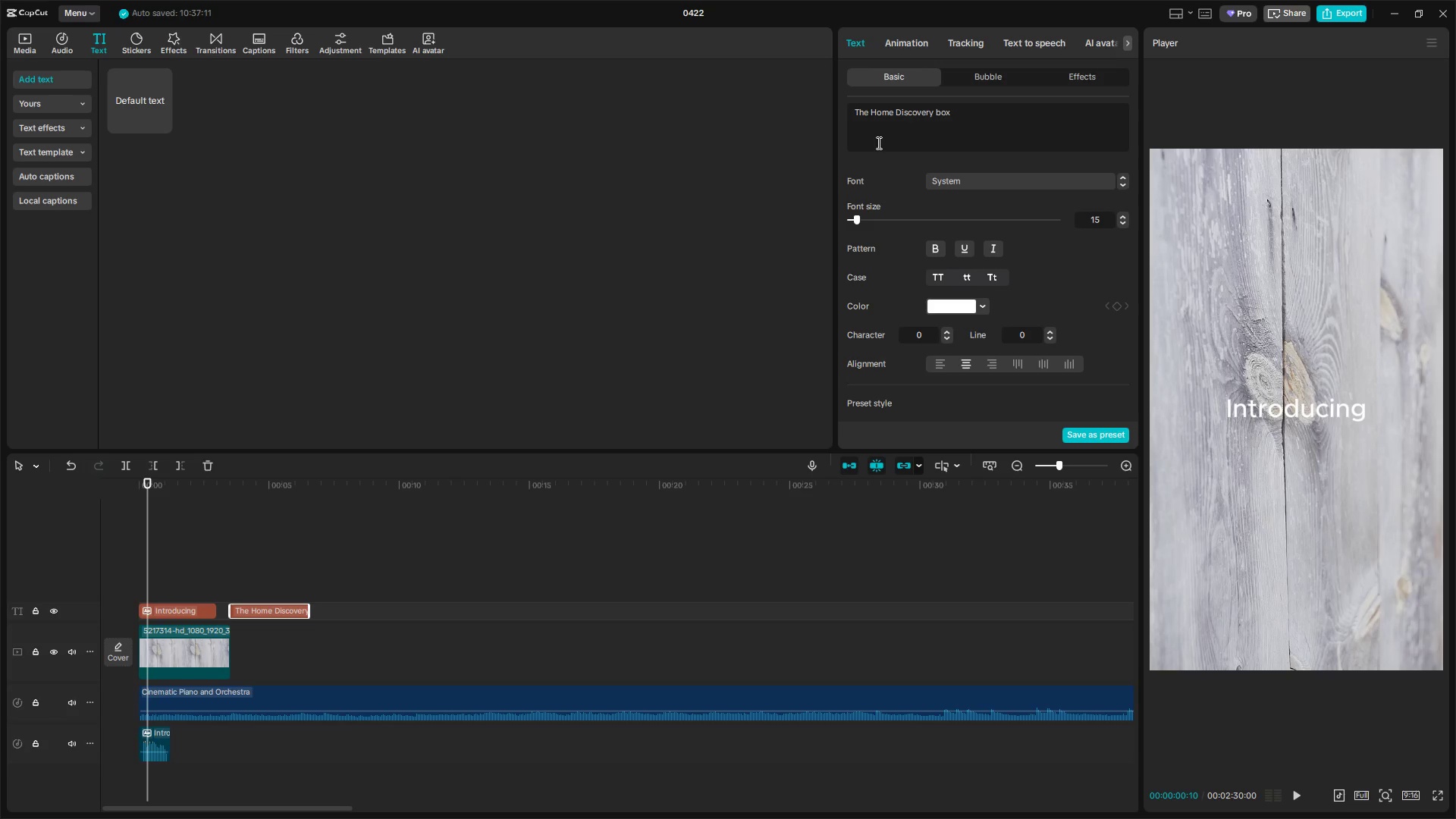 
key(Period)
 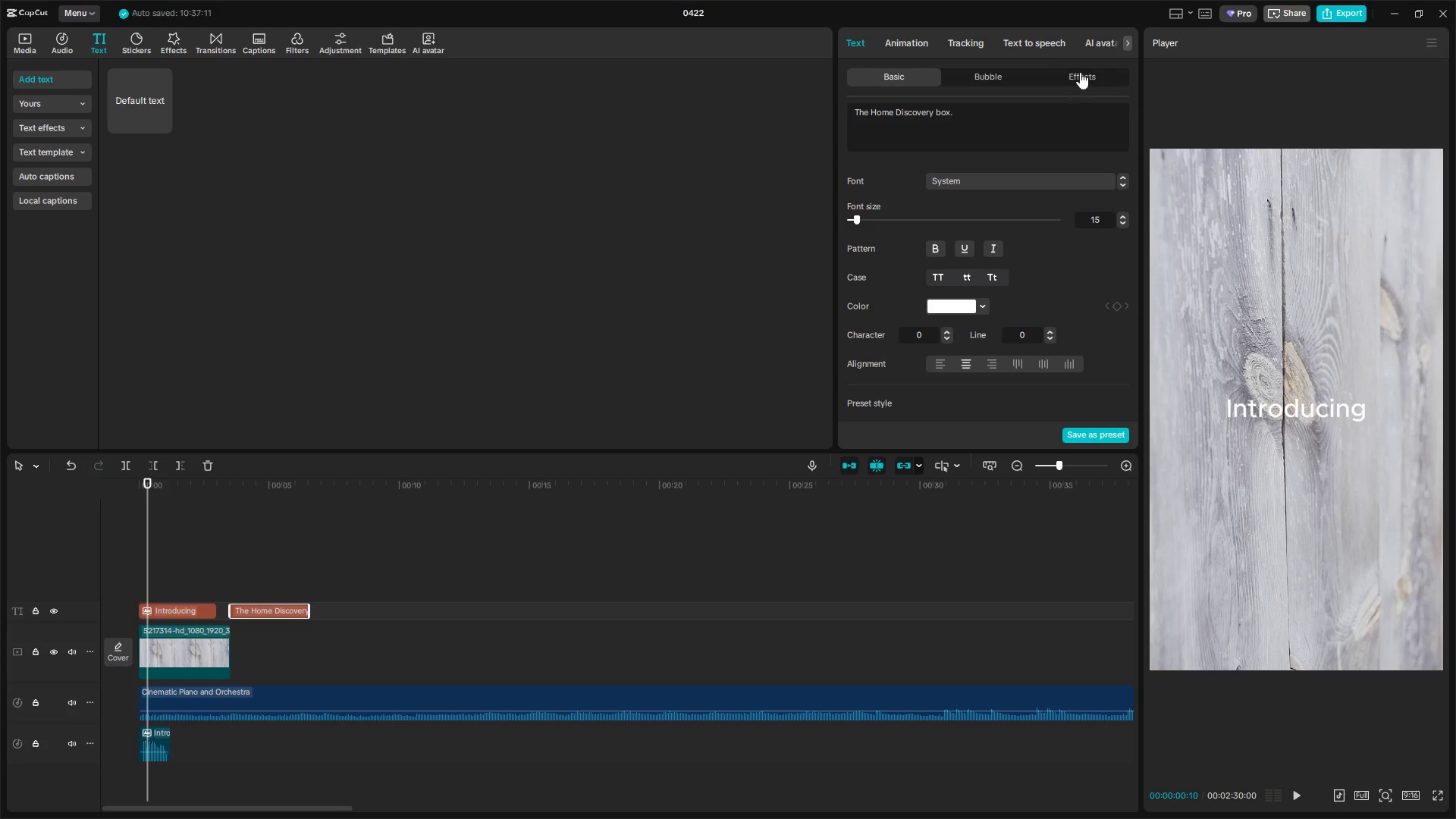 
left_click([1040, 39])
 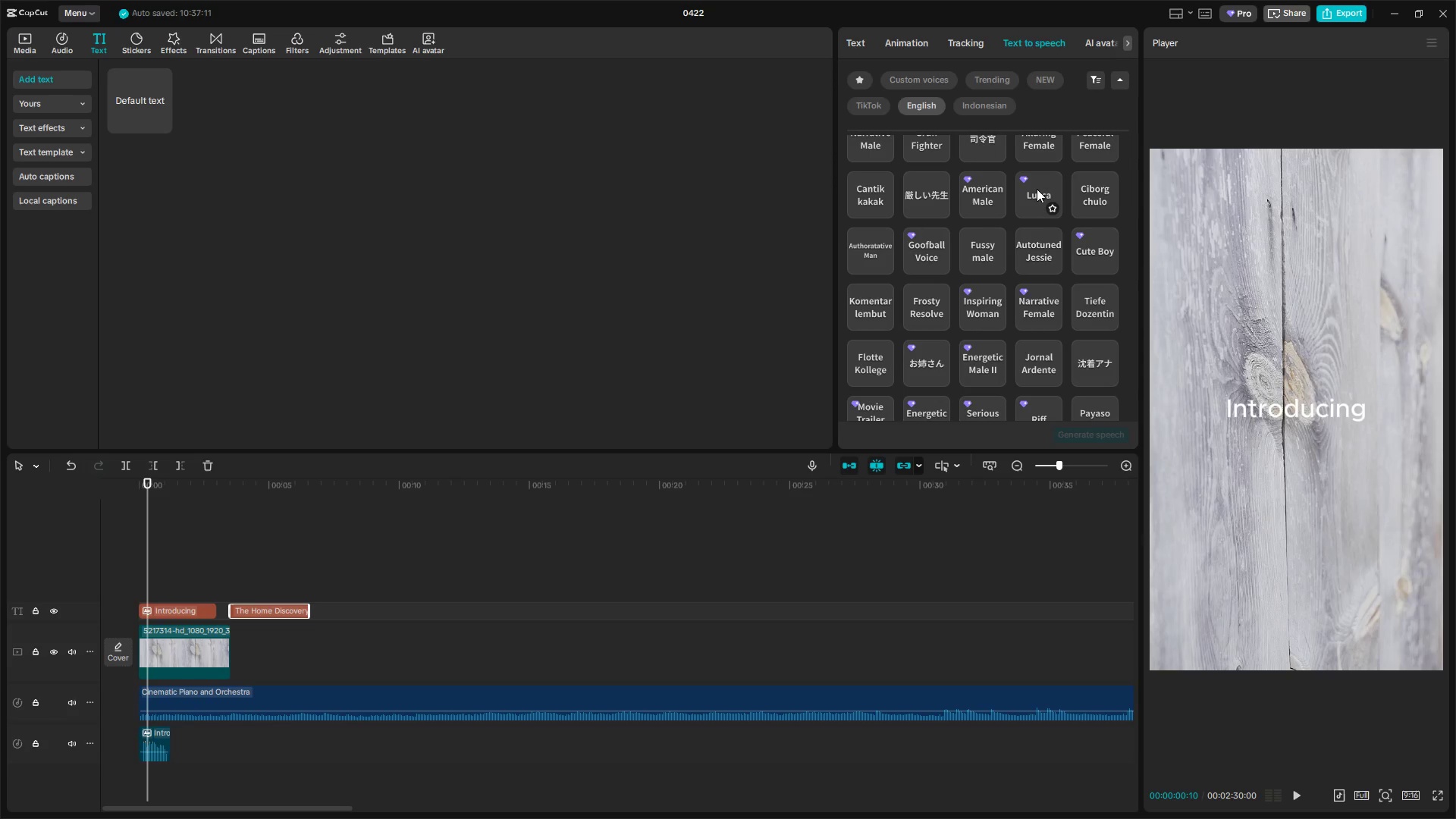 
left_click([1043, 146])
 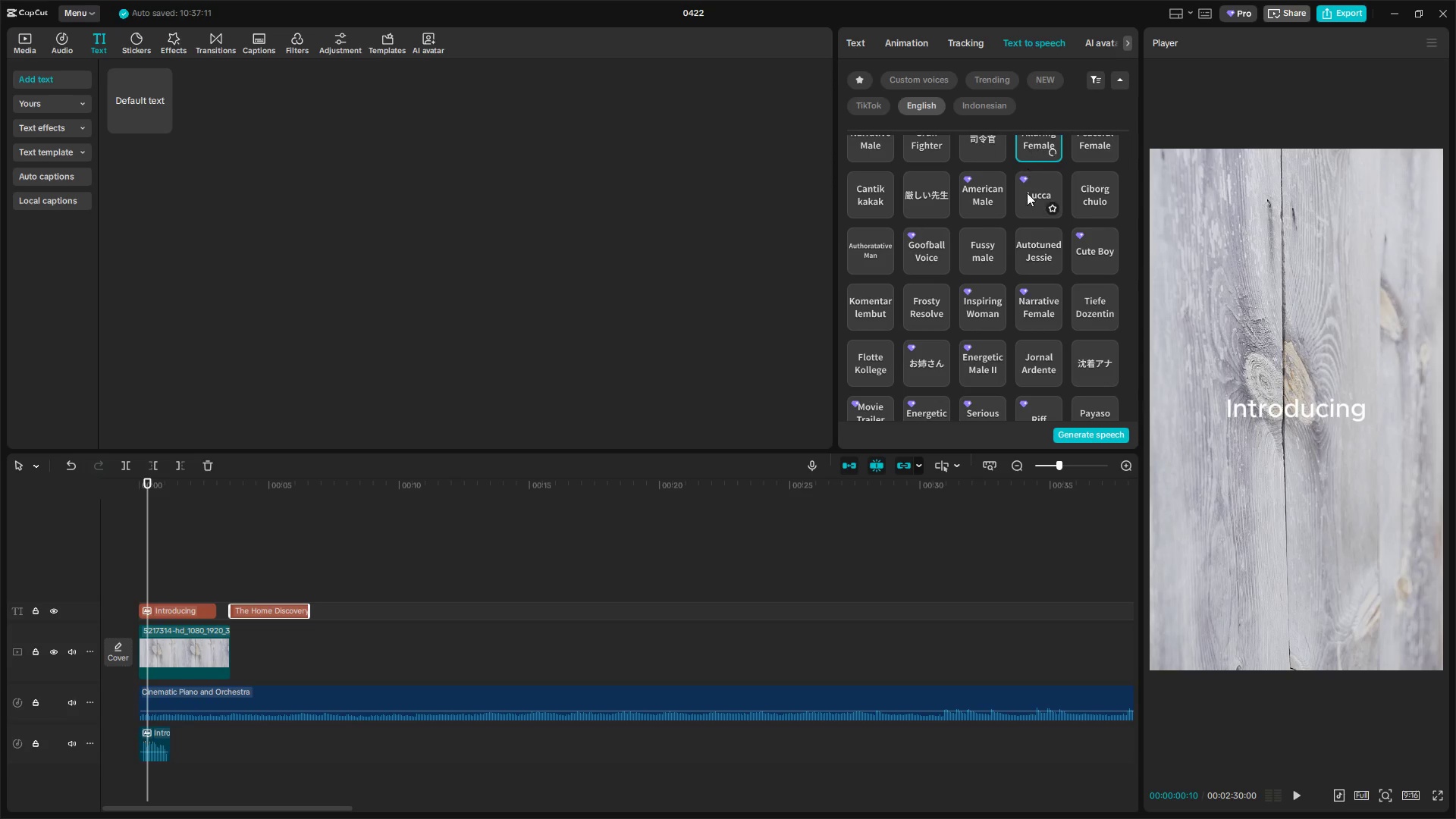 
scroll: coordinate [1030, 203], scroll_direction: up, amount: 2.0
 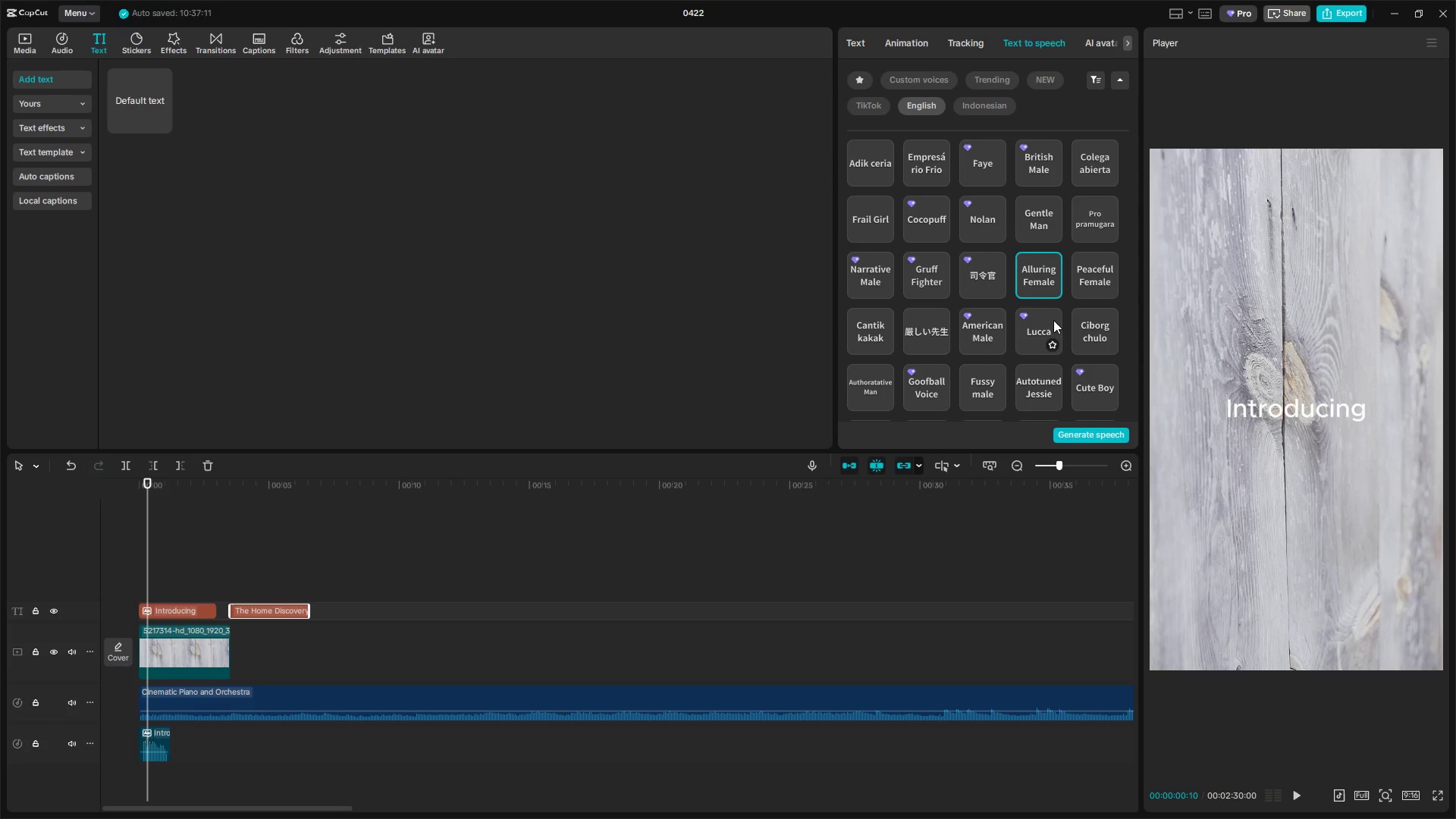 
scroll: coordinate [1036, 328], scroll_direction: down, amount: 1.0
 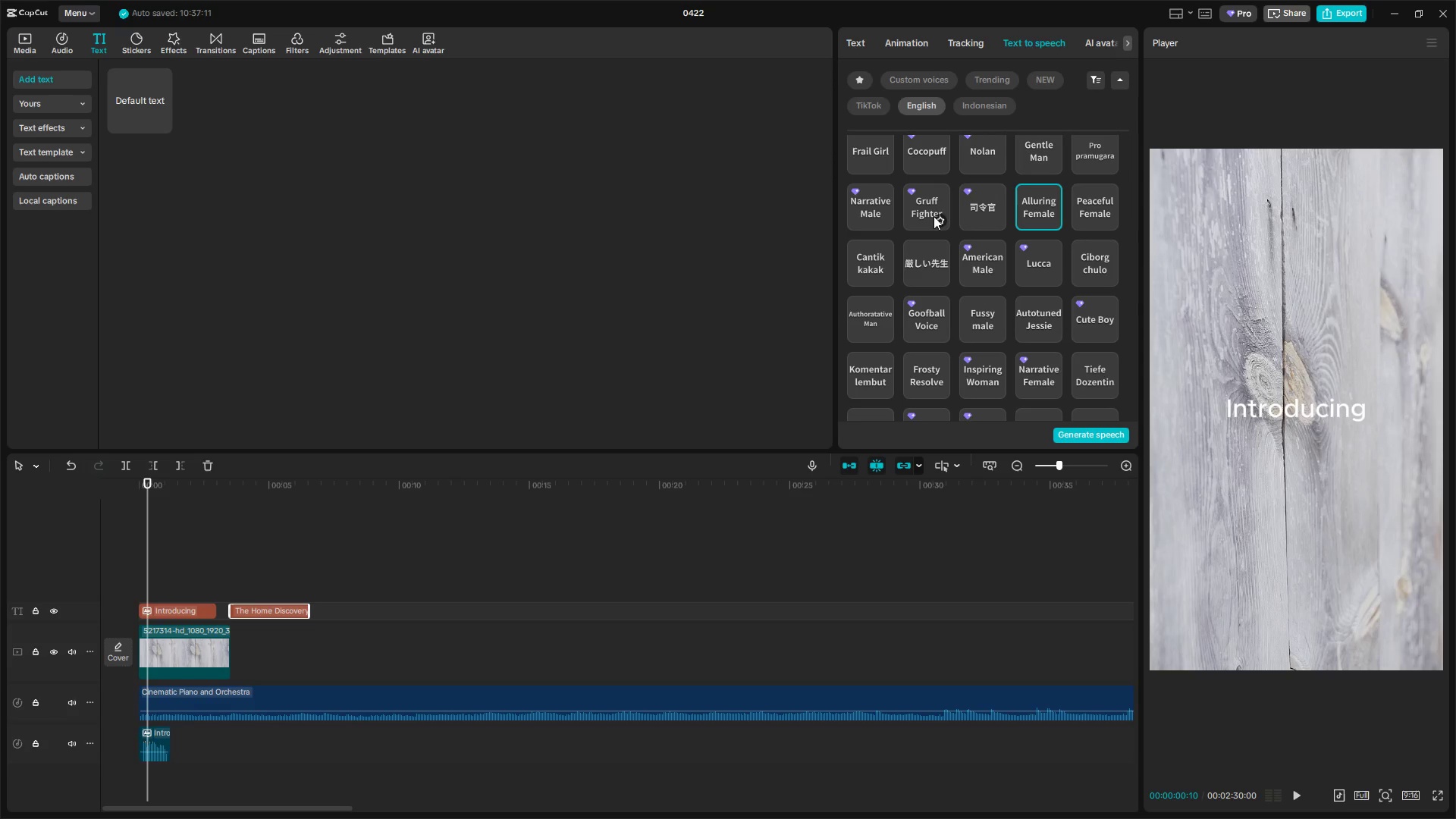 
left_click([871, 303])
 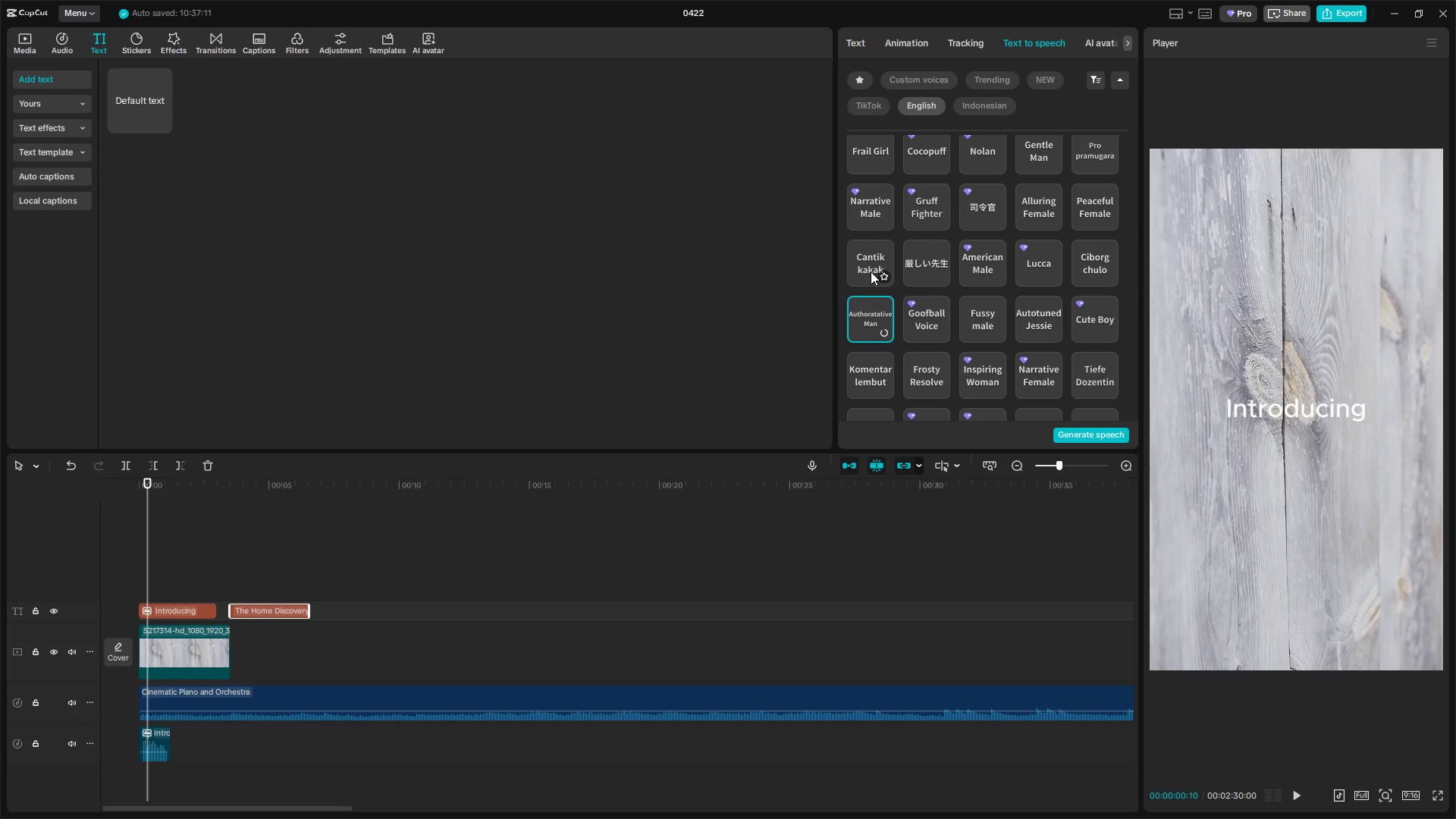 
left_click([869, 247])
 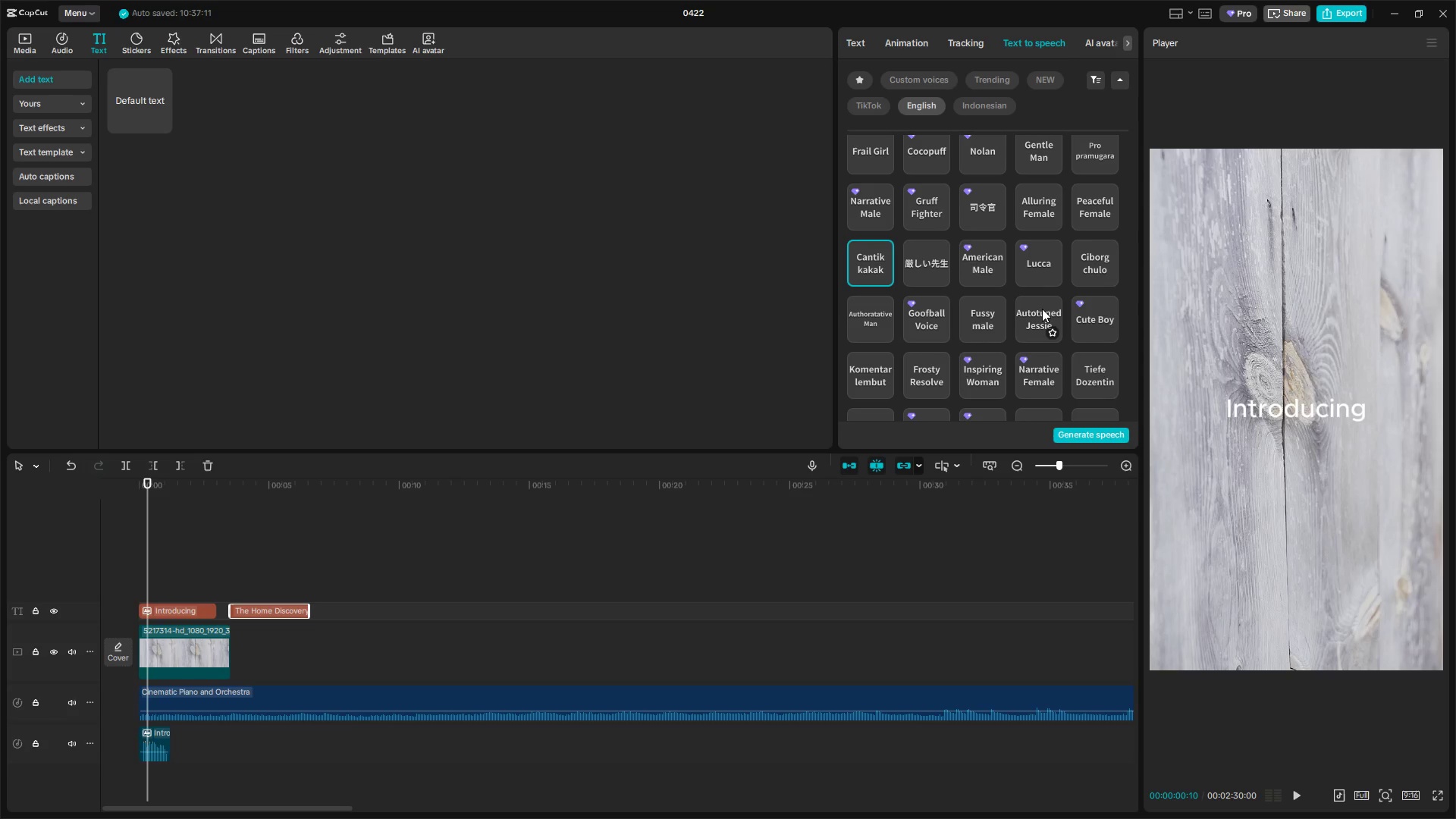 
left_click([1042, 310])
 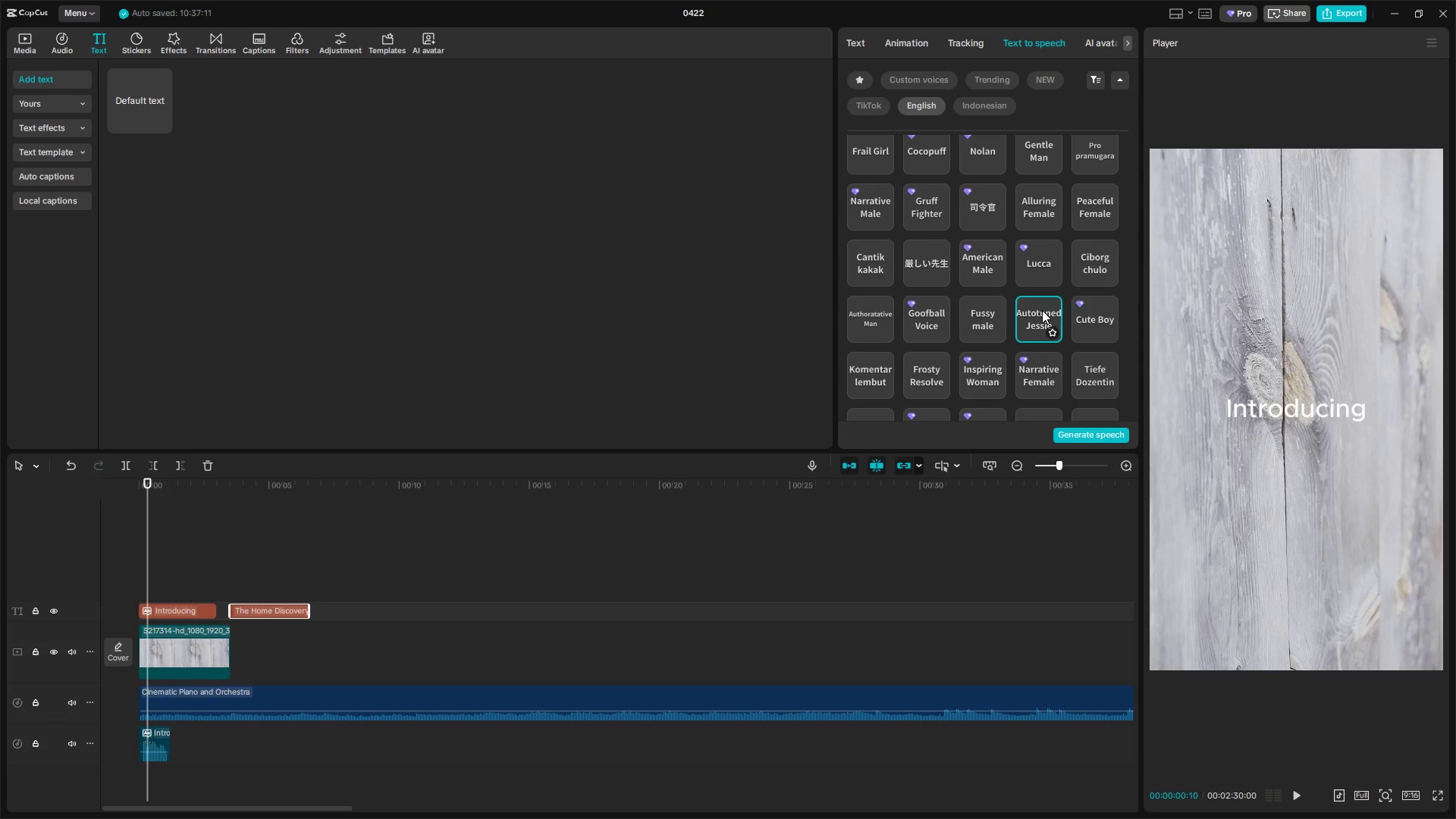 
left_click([1034, 369])
 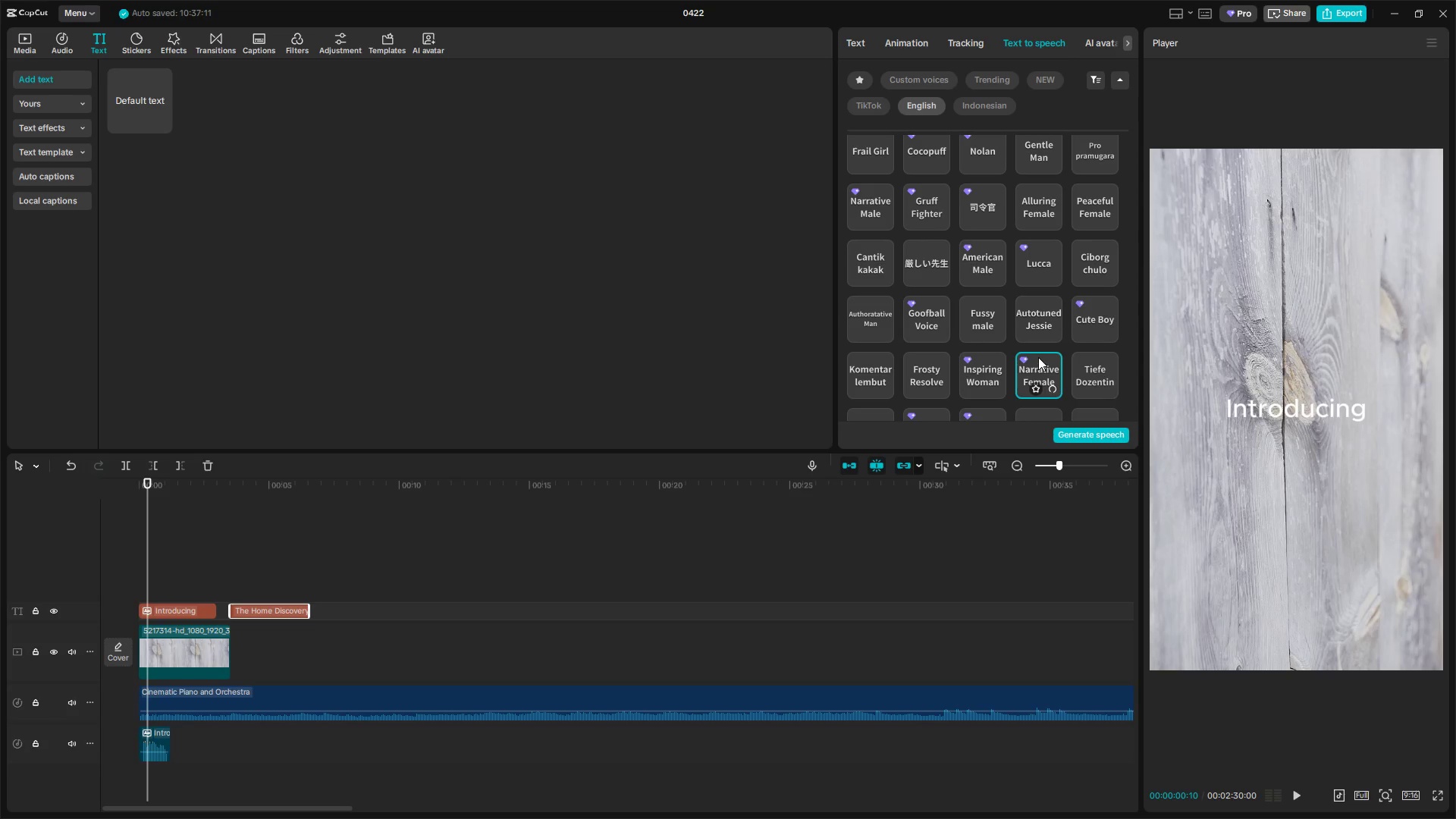 
scroll: coordinate [1038, 356], scroll_direction: down, amount: 1.0
 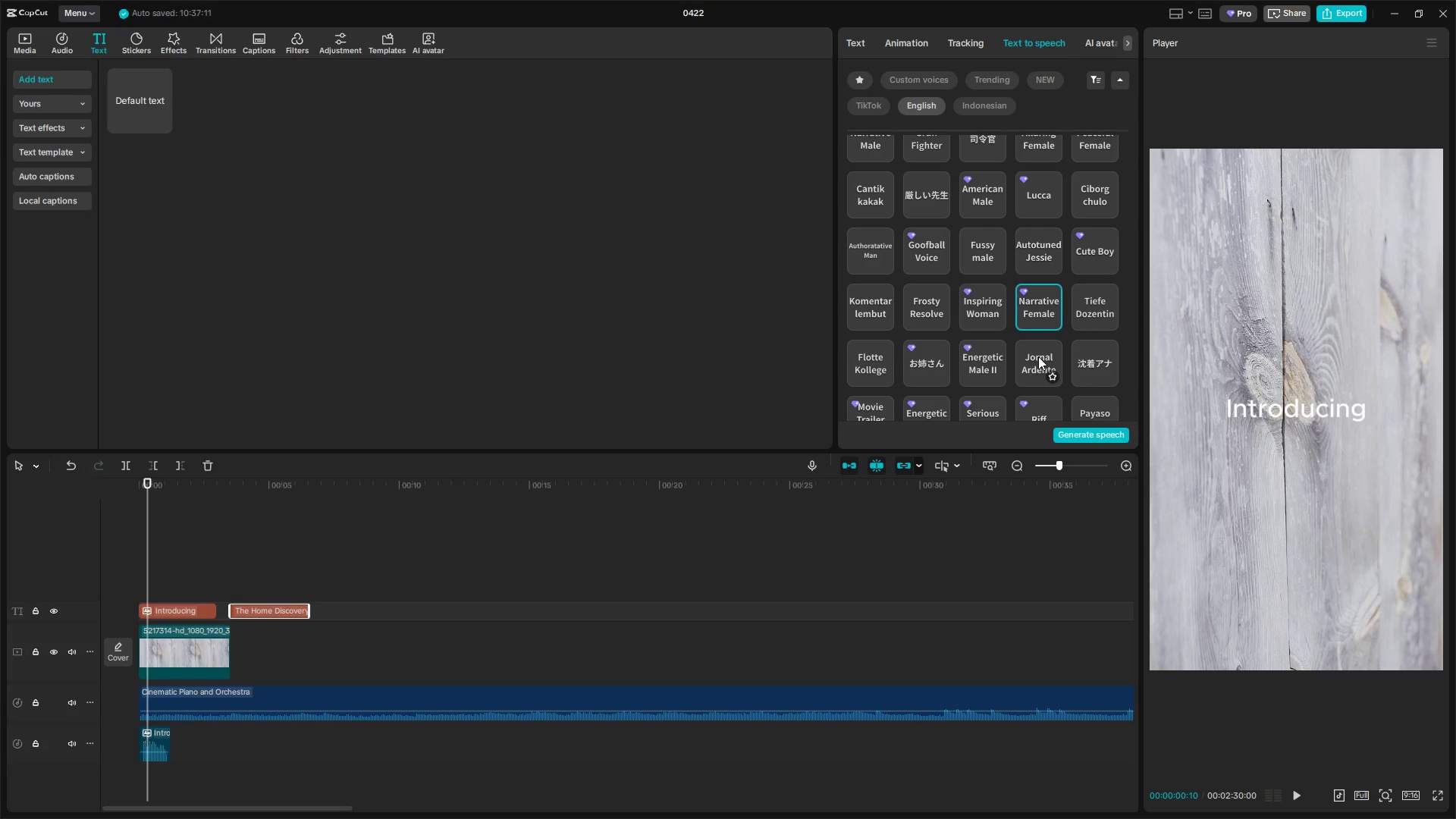 
left_click([975, 300])
 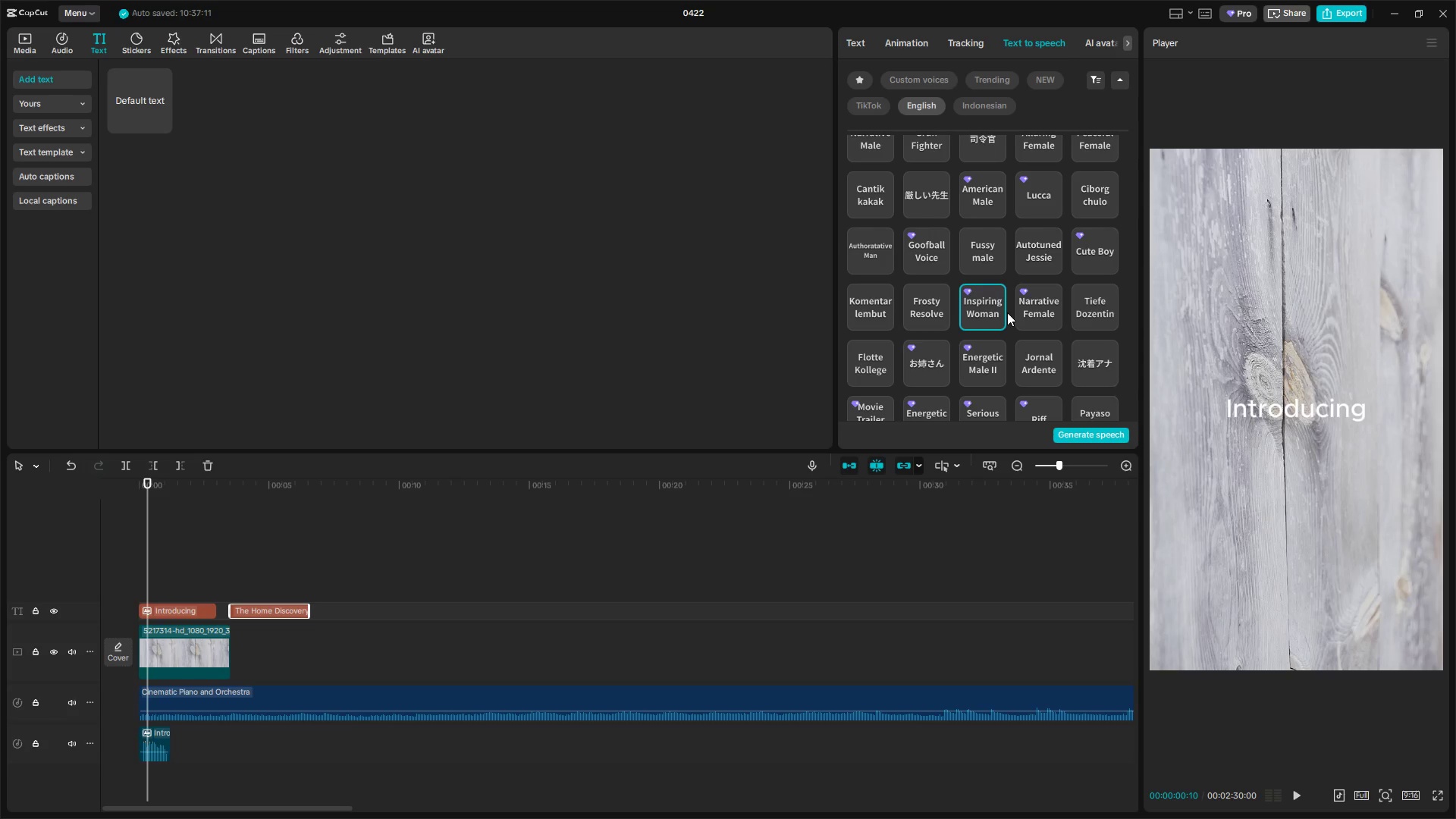 
scroll: coordinate [1007, 313], scroll_direction: up, amount: 1.0
 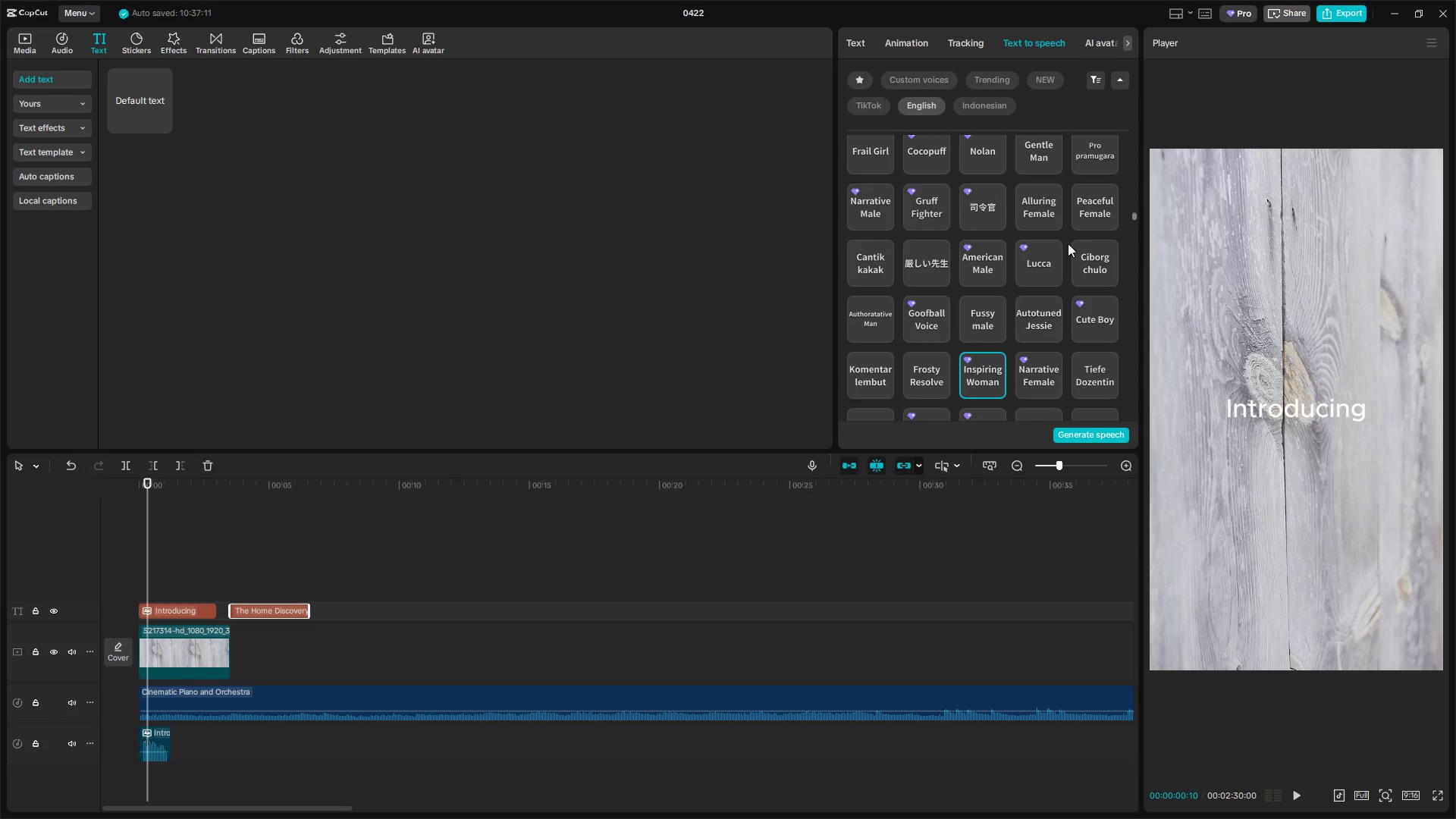 
left_click([1040, 206])
 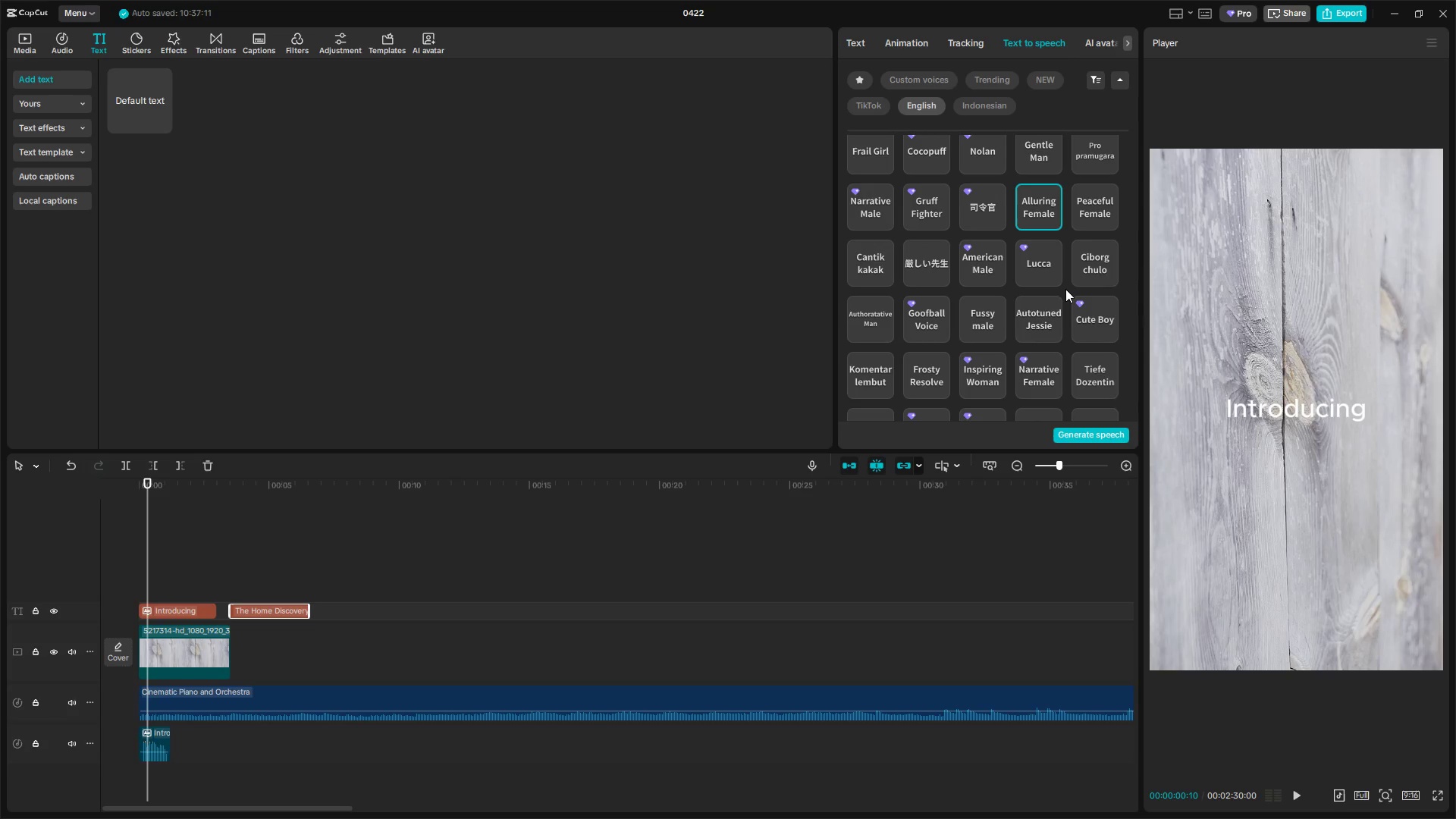 
left_click([1091, 435])
 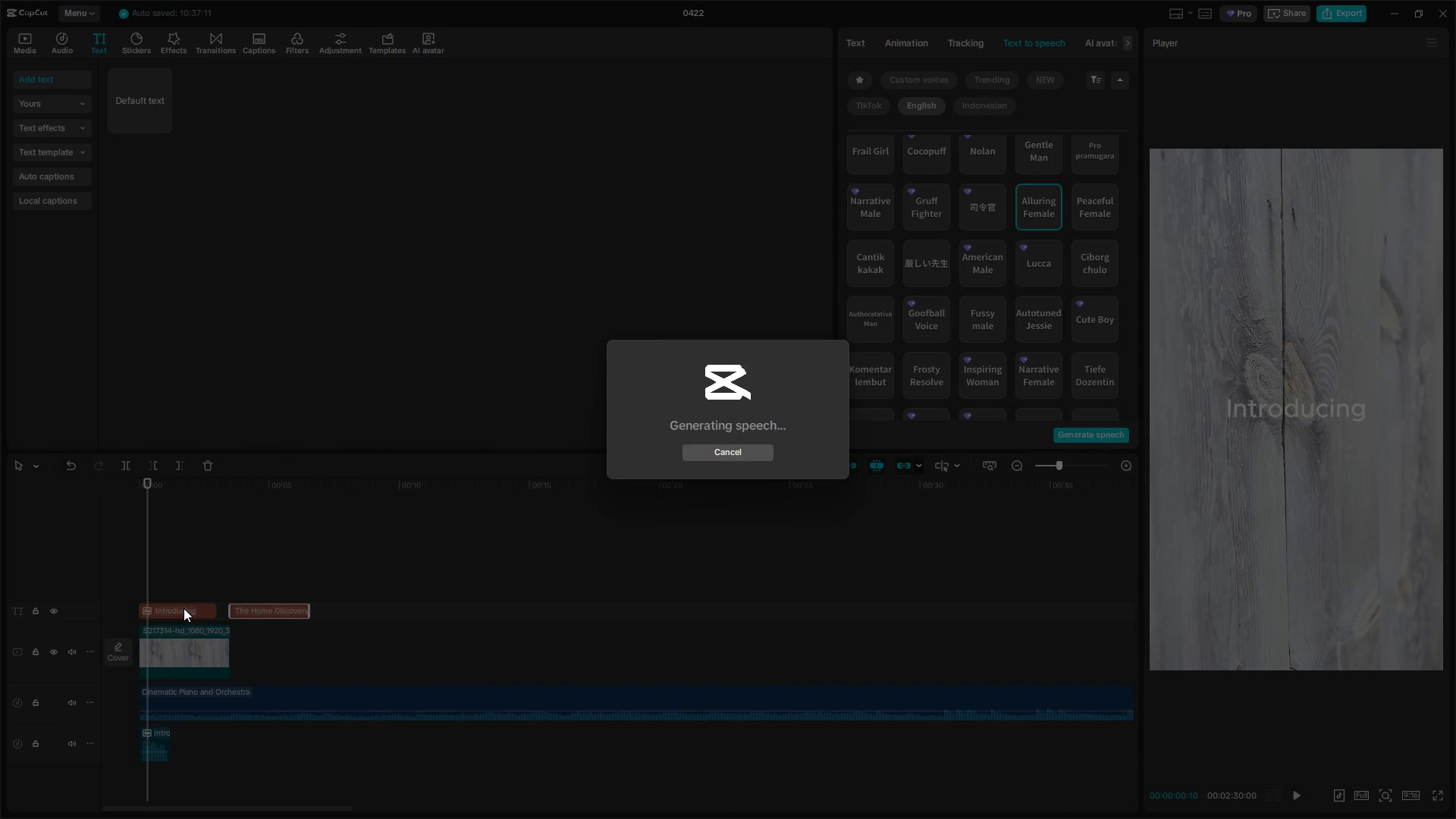 
left_click([185, 610])
 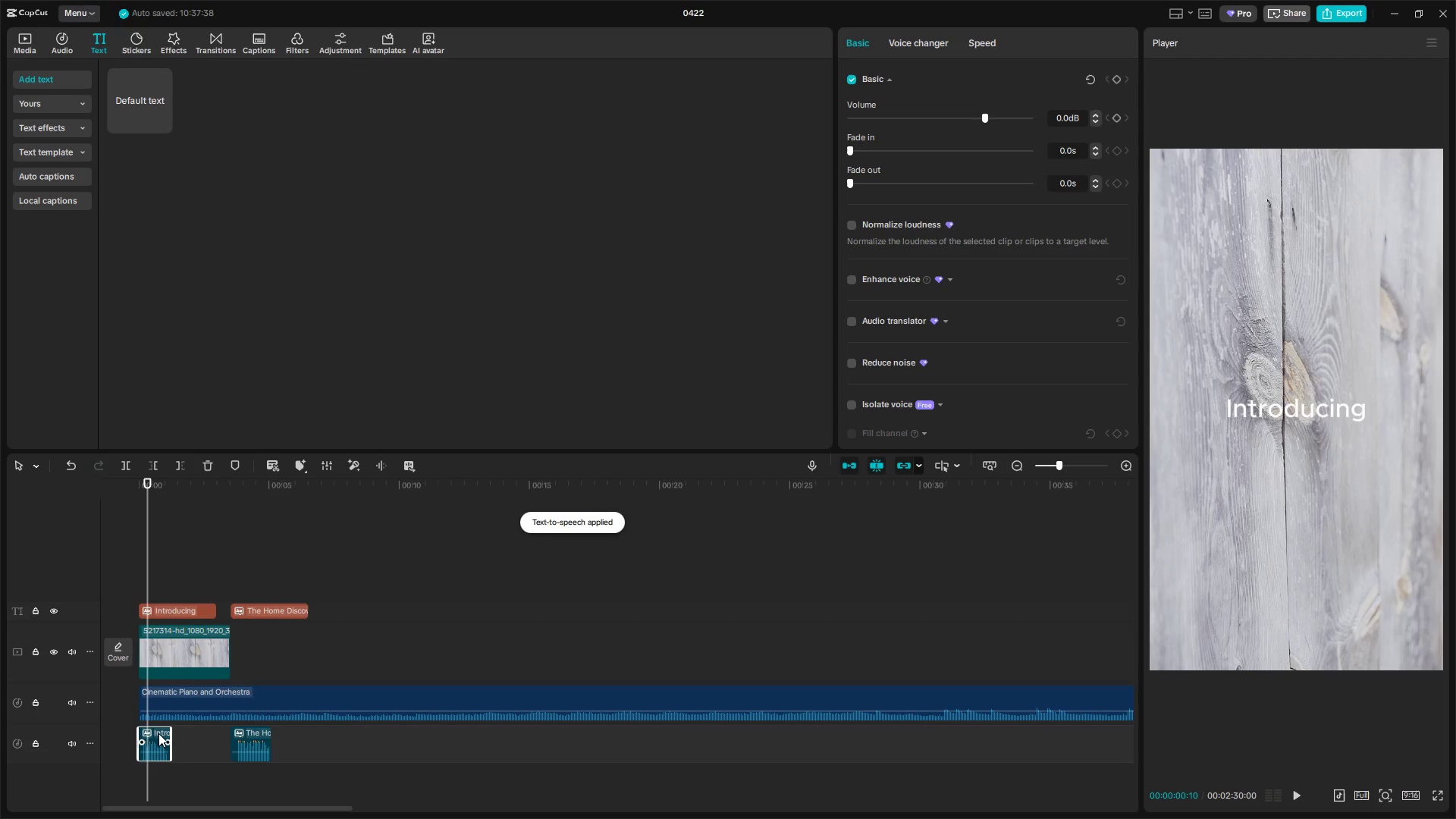 
key(Backspace)
 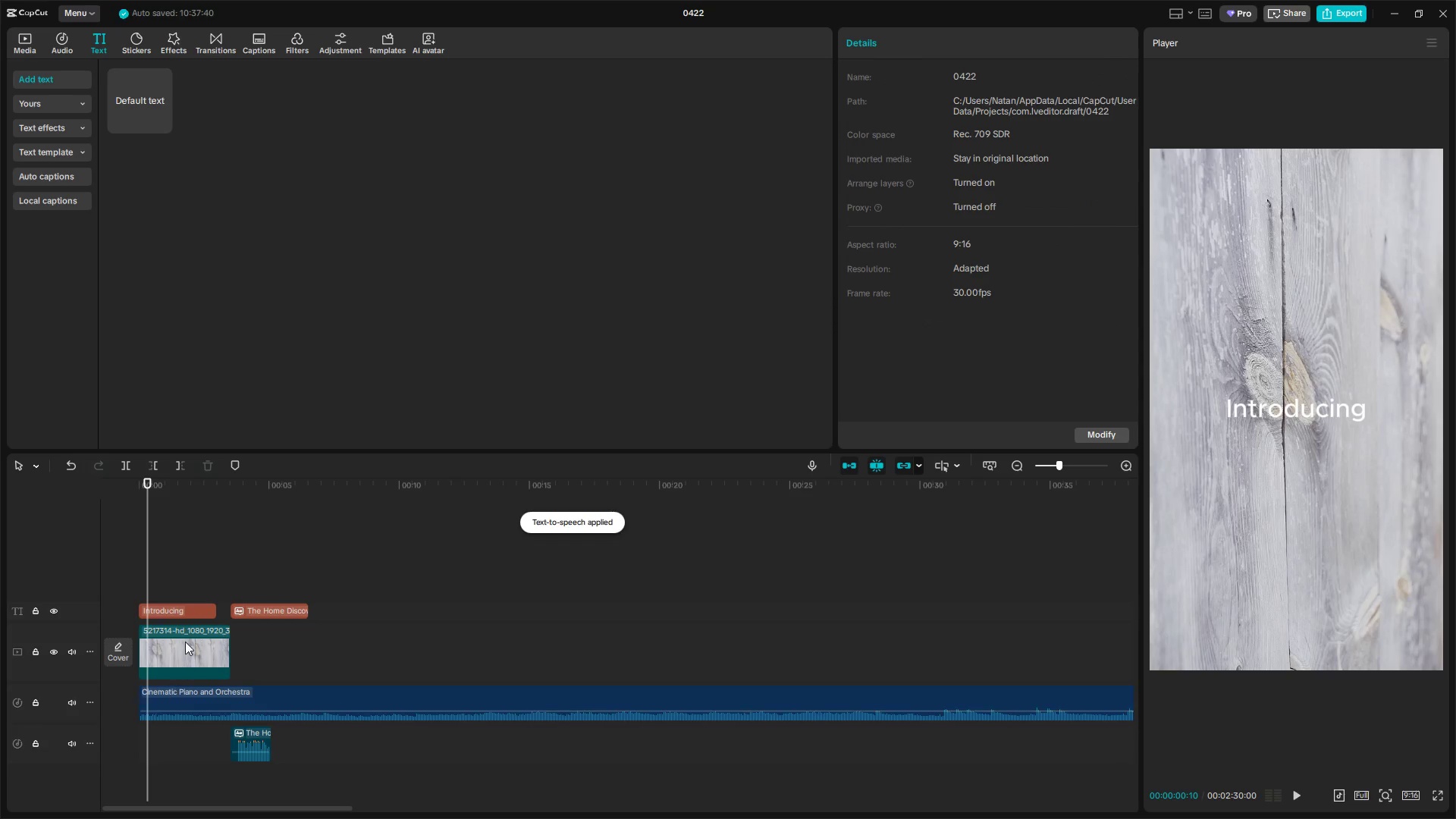 
left_click([190, 604])
 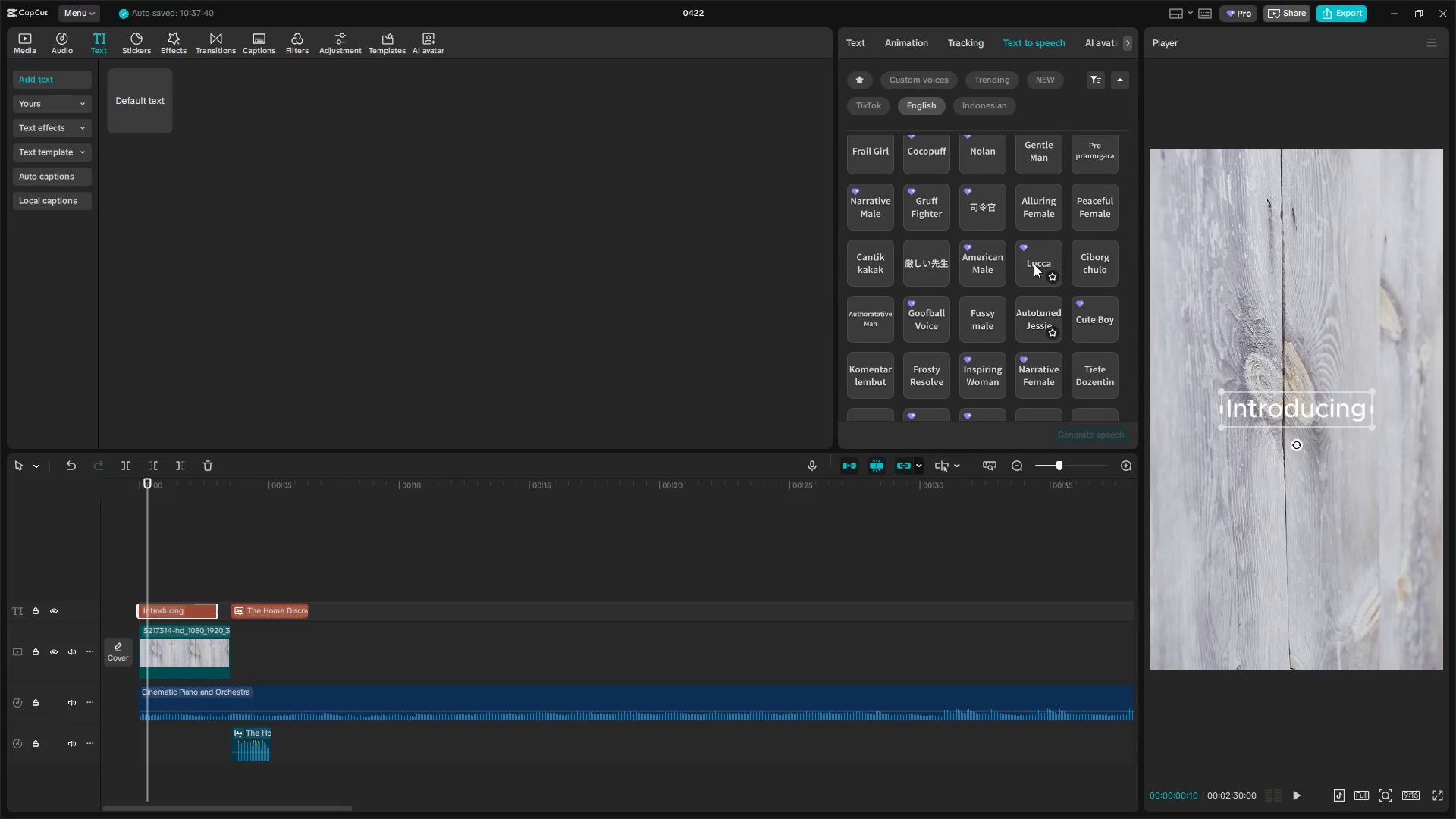 
left_click([1031, 196])
 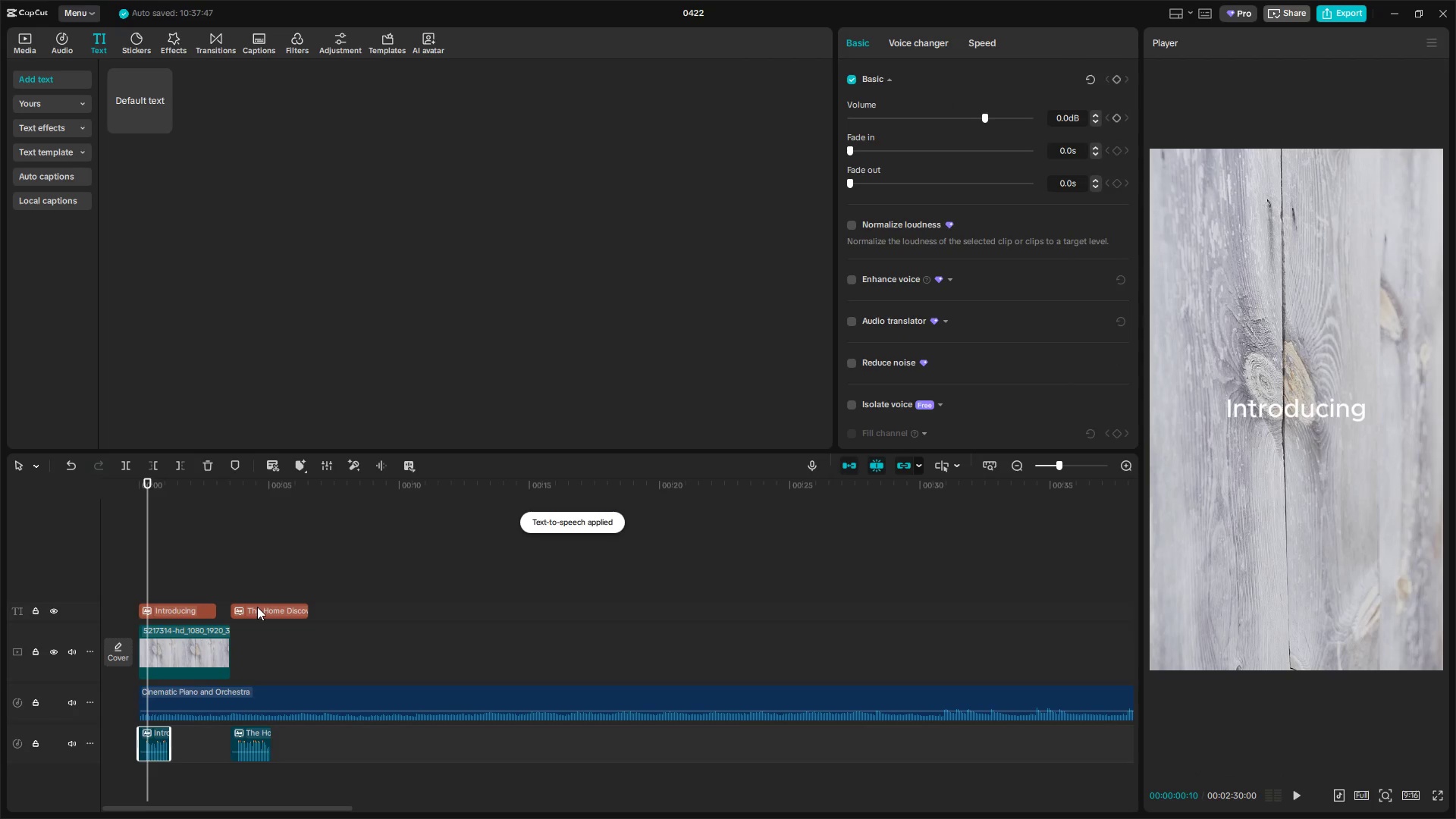 
wait(10.73)
 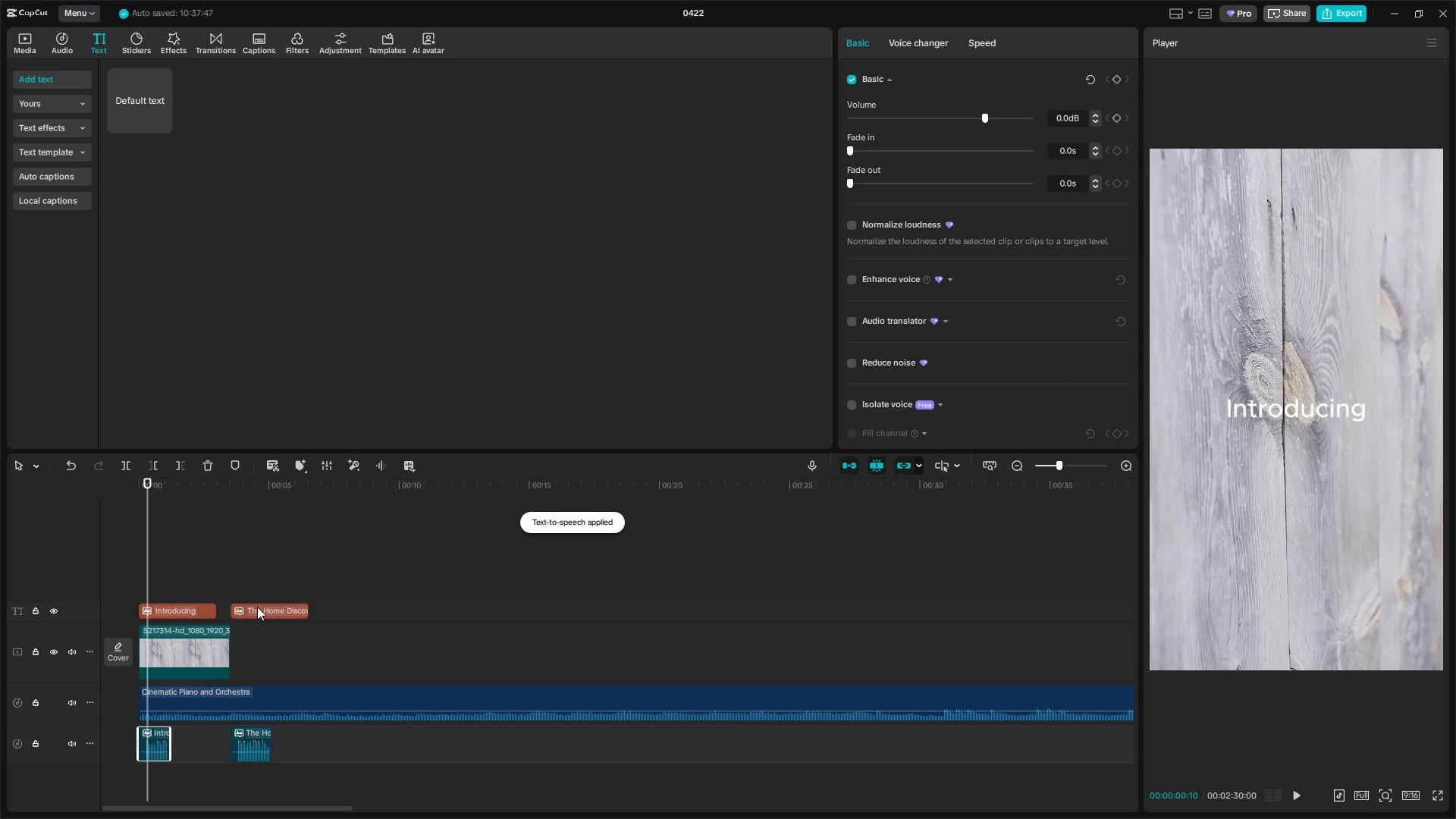 
left_click_drag(start_coordinate=[182, 587], to_coordinate=[283, 620])
 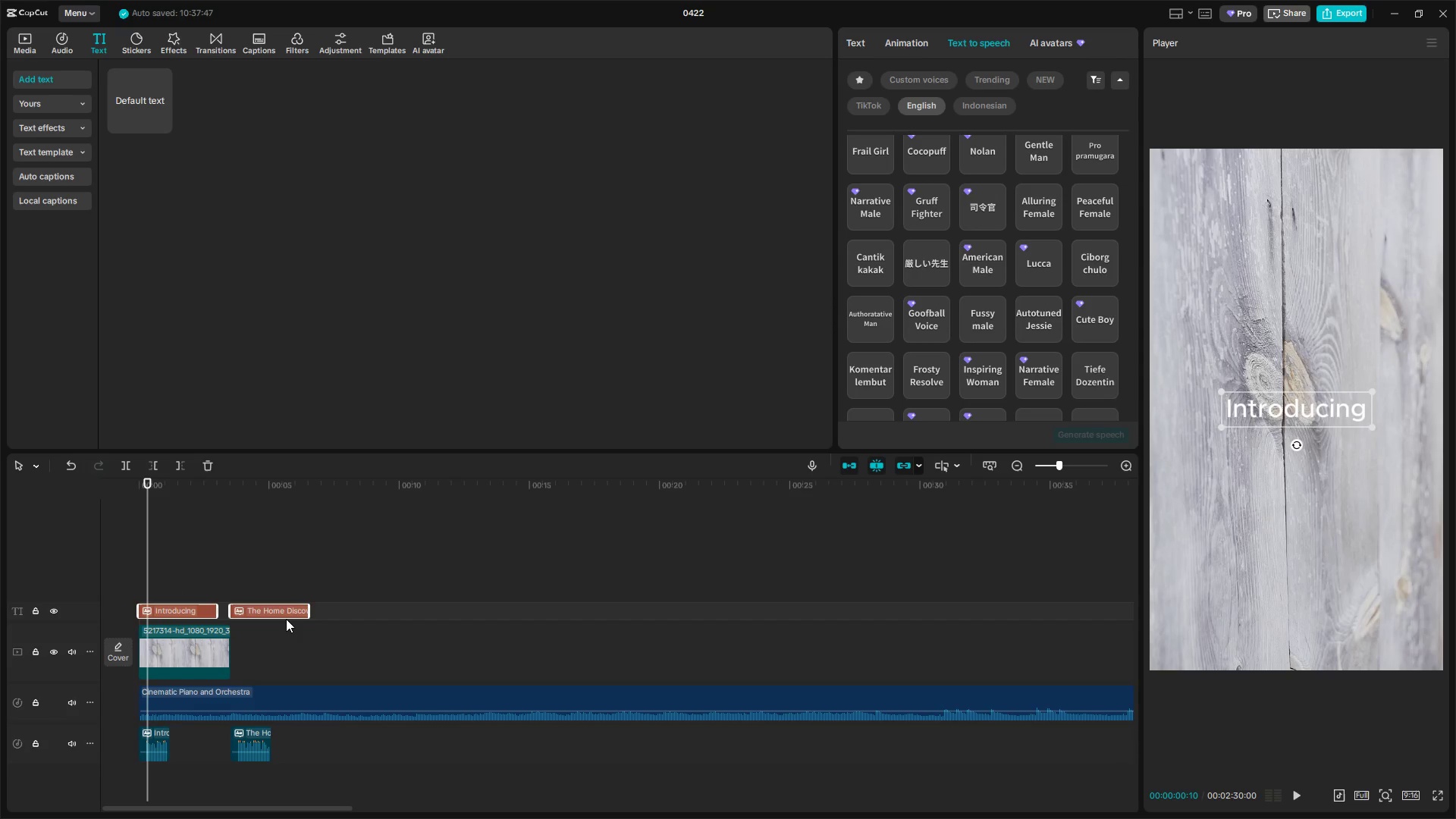 
key(Backspace)
 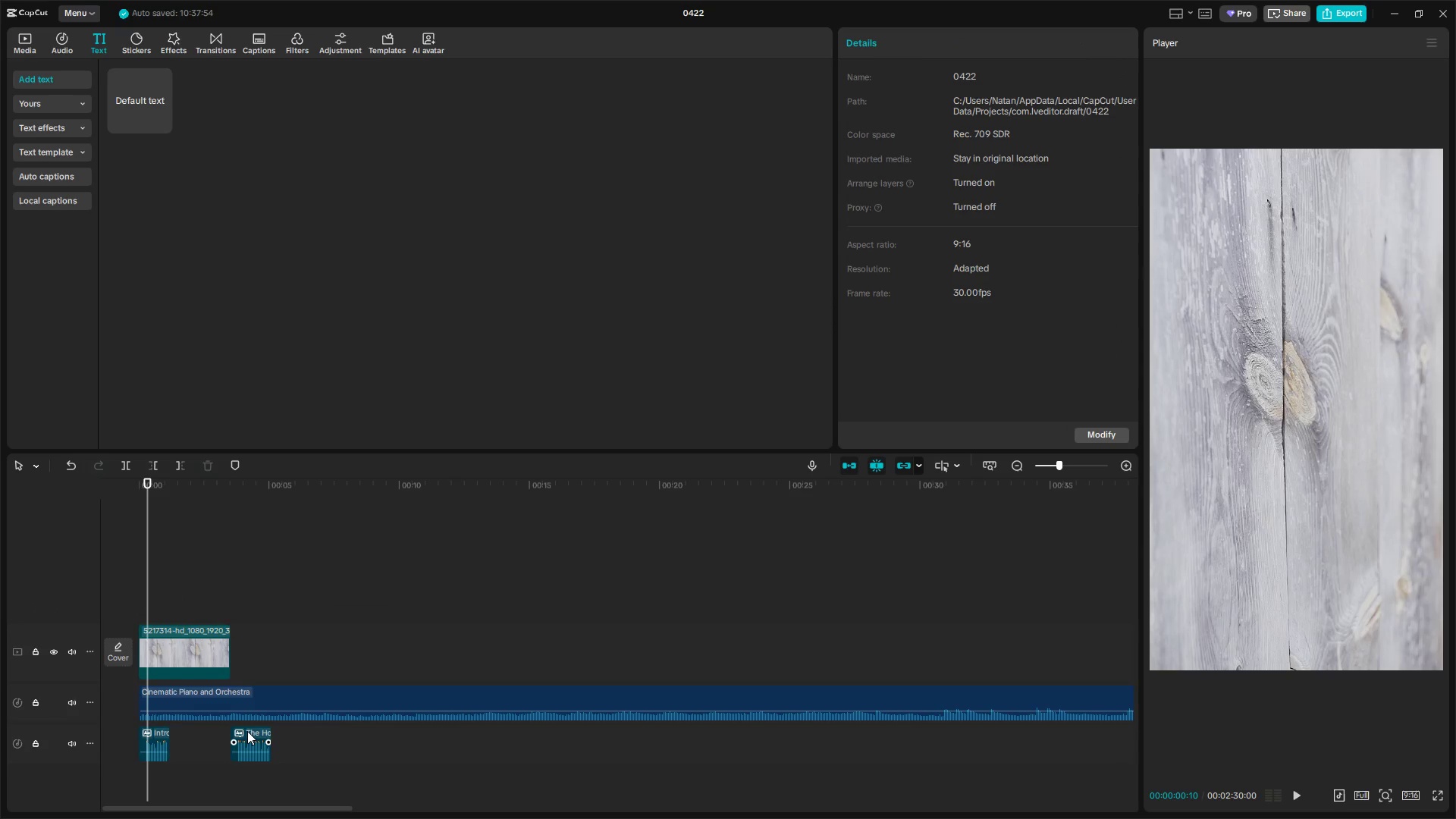 
left_click_drag(start_coordinate=[256, 733], to_coordinate=[199, 732])
 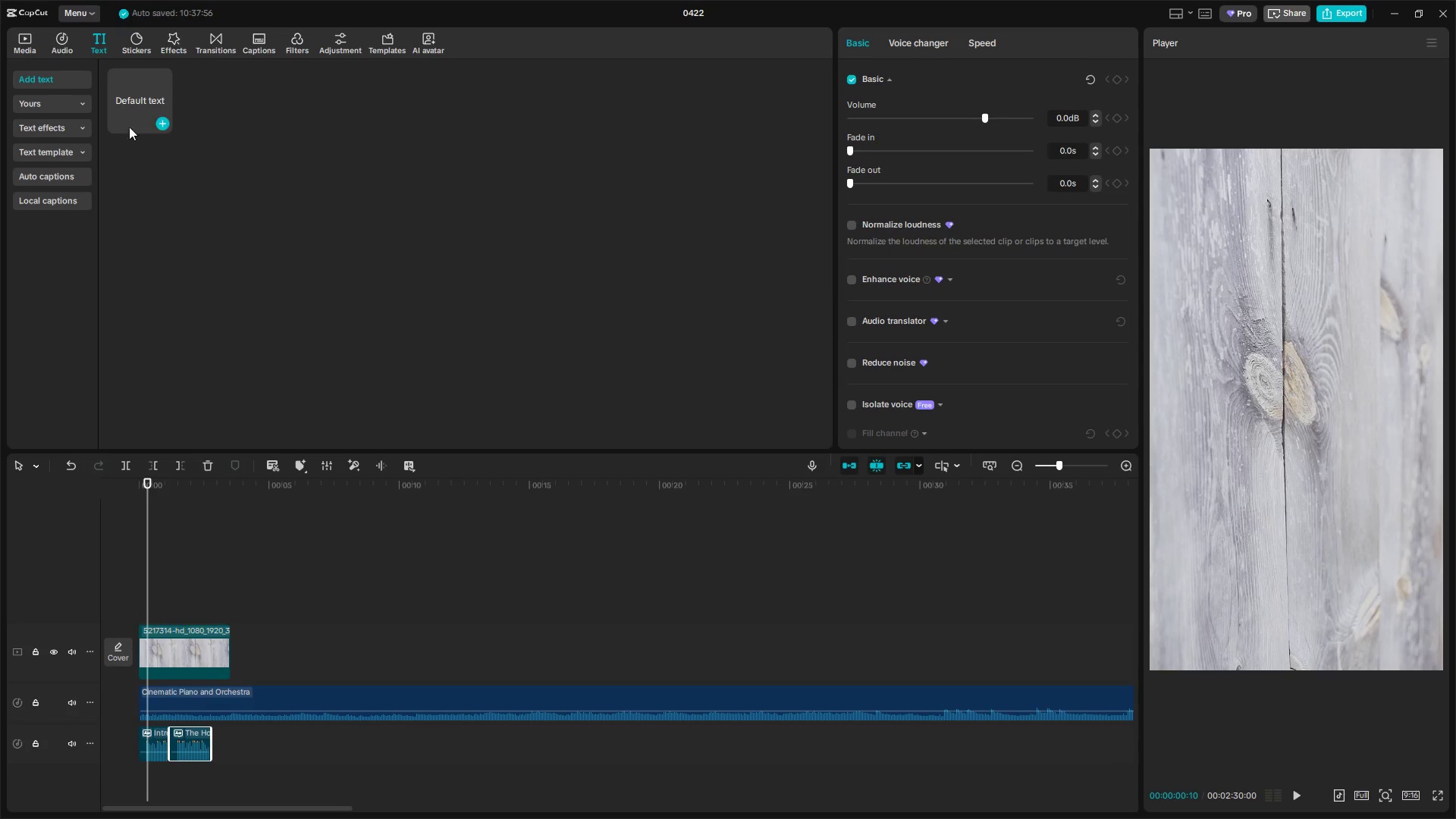 
left_click_drag(start_coordinate=[135, 111], to_coordinate=[234, 607])
 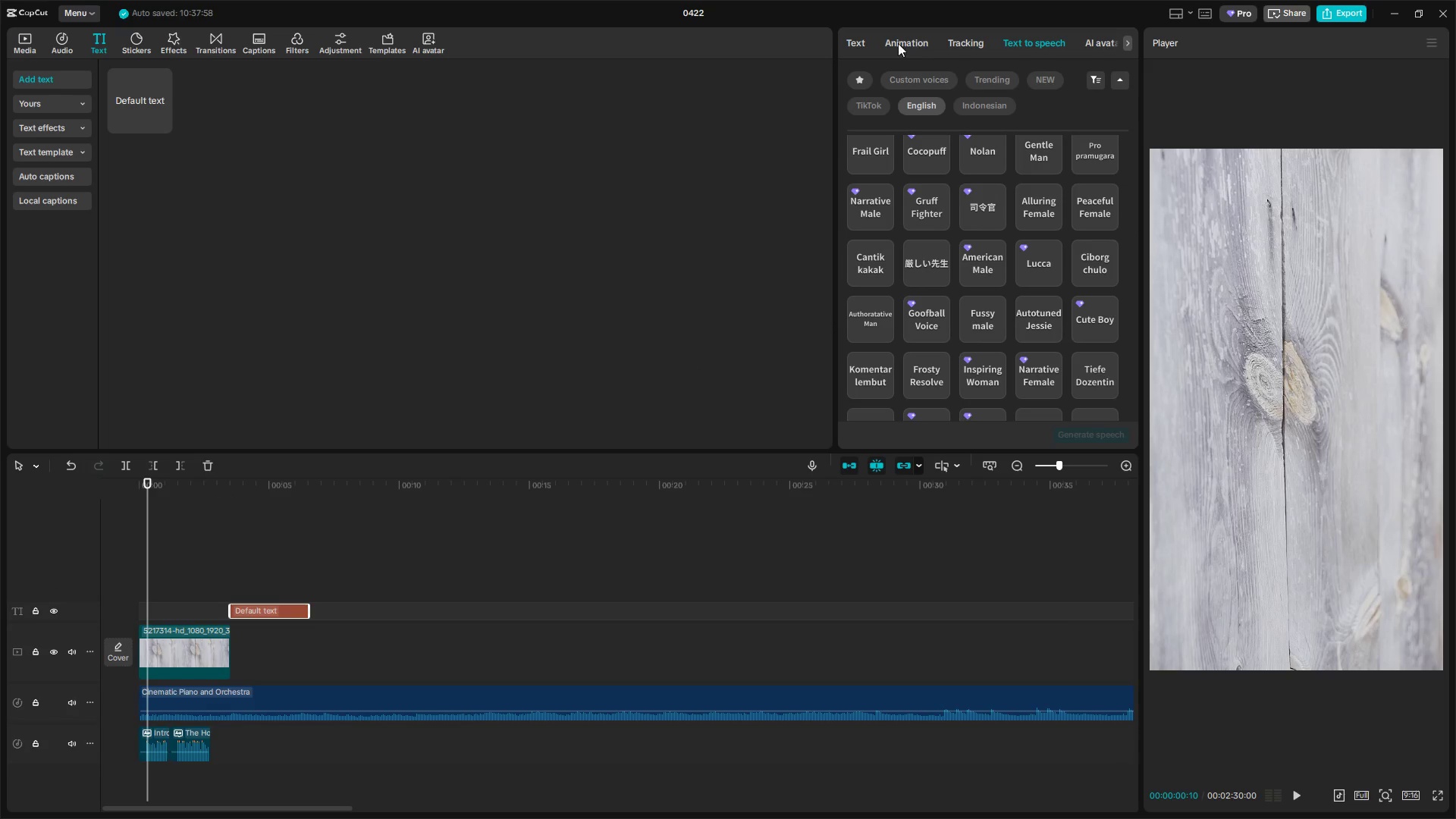 
left_click([849, 35])
 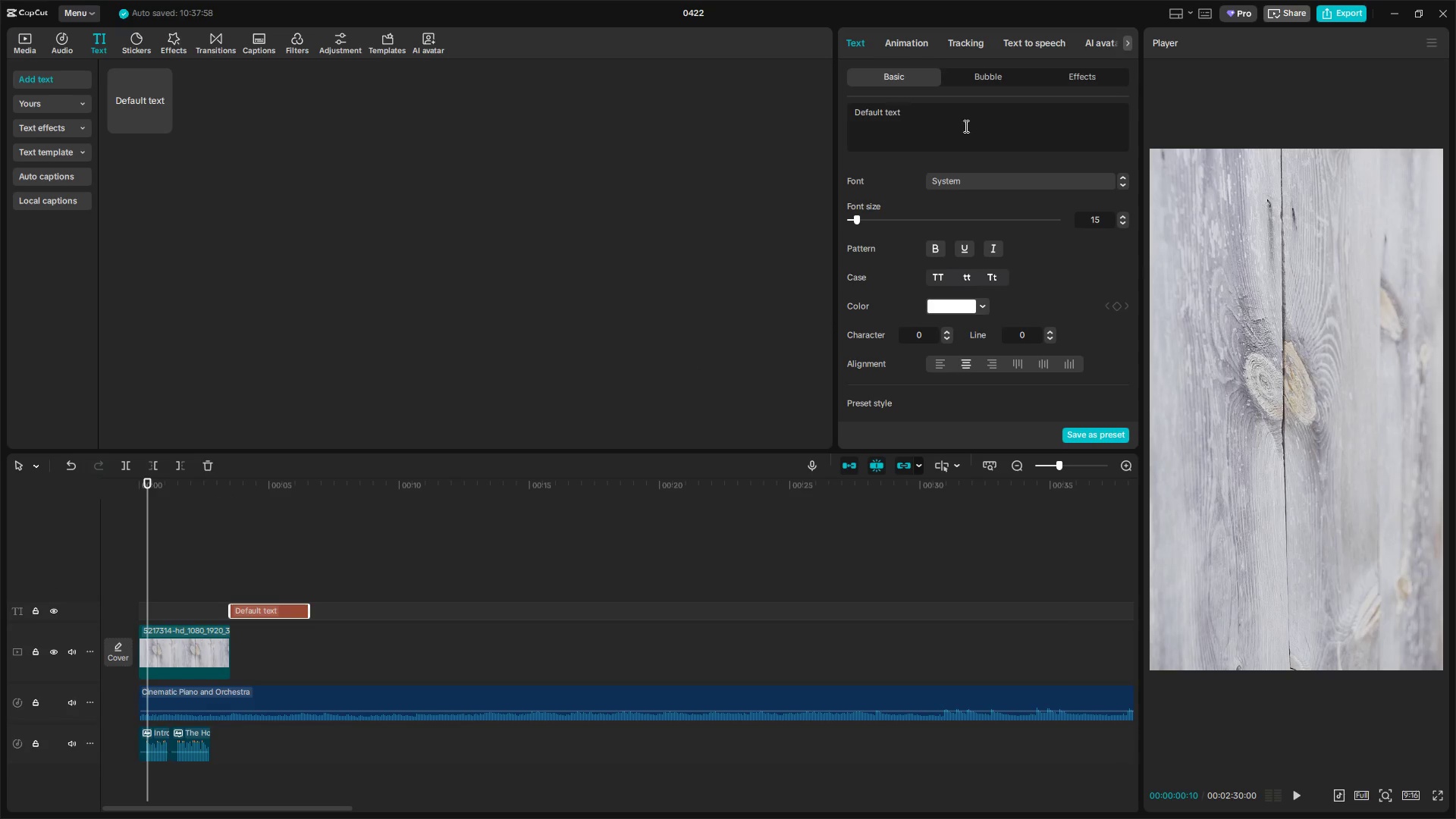 
left_click_drag(start_coordinate=[958, 127], to_coordinate=[773, 118])
 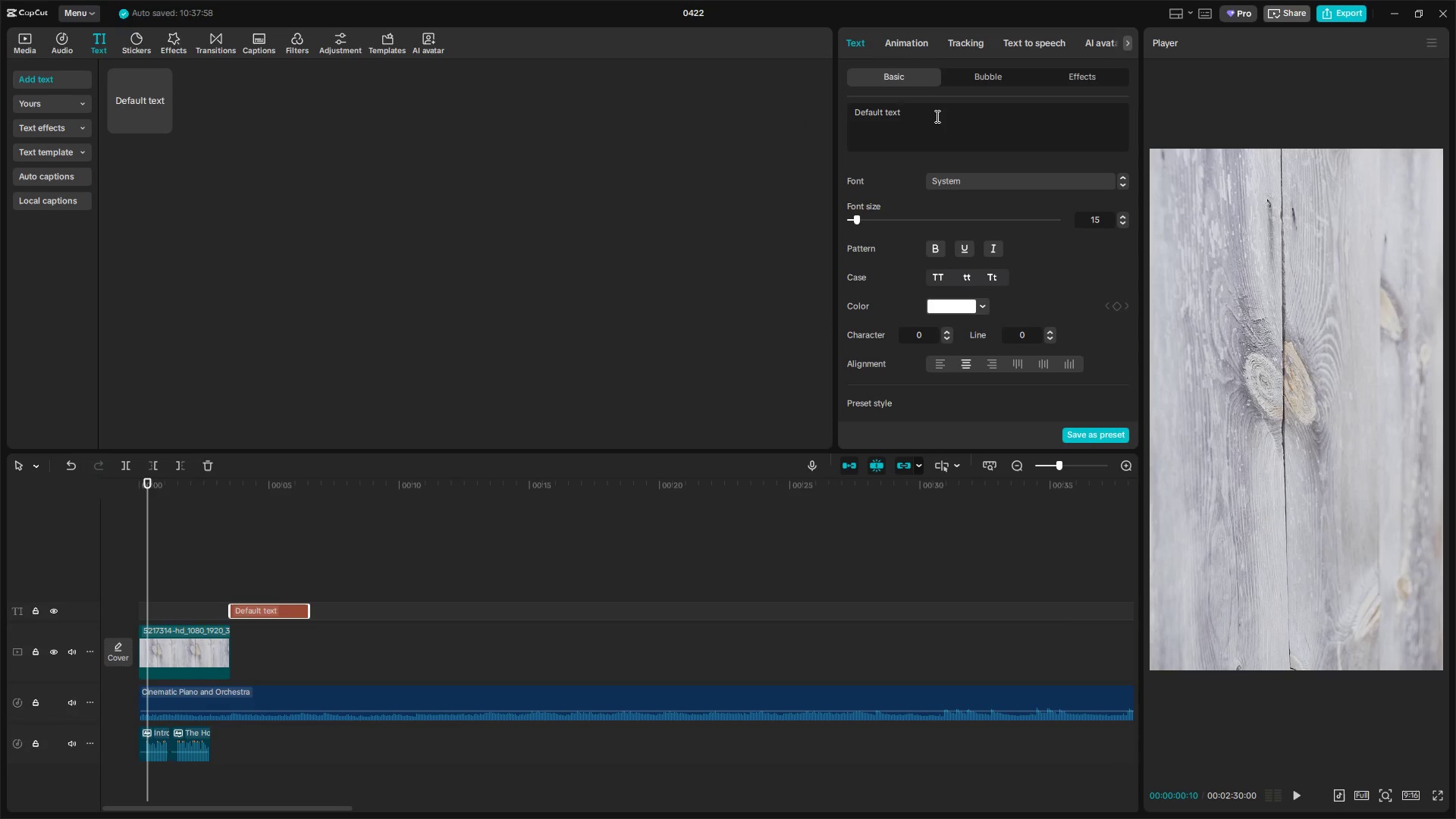 
left_click_drag(start_coordinate=[924, 108], to_coordinate=[828, 109])
 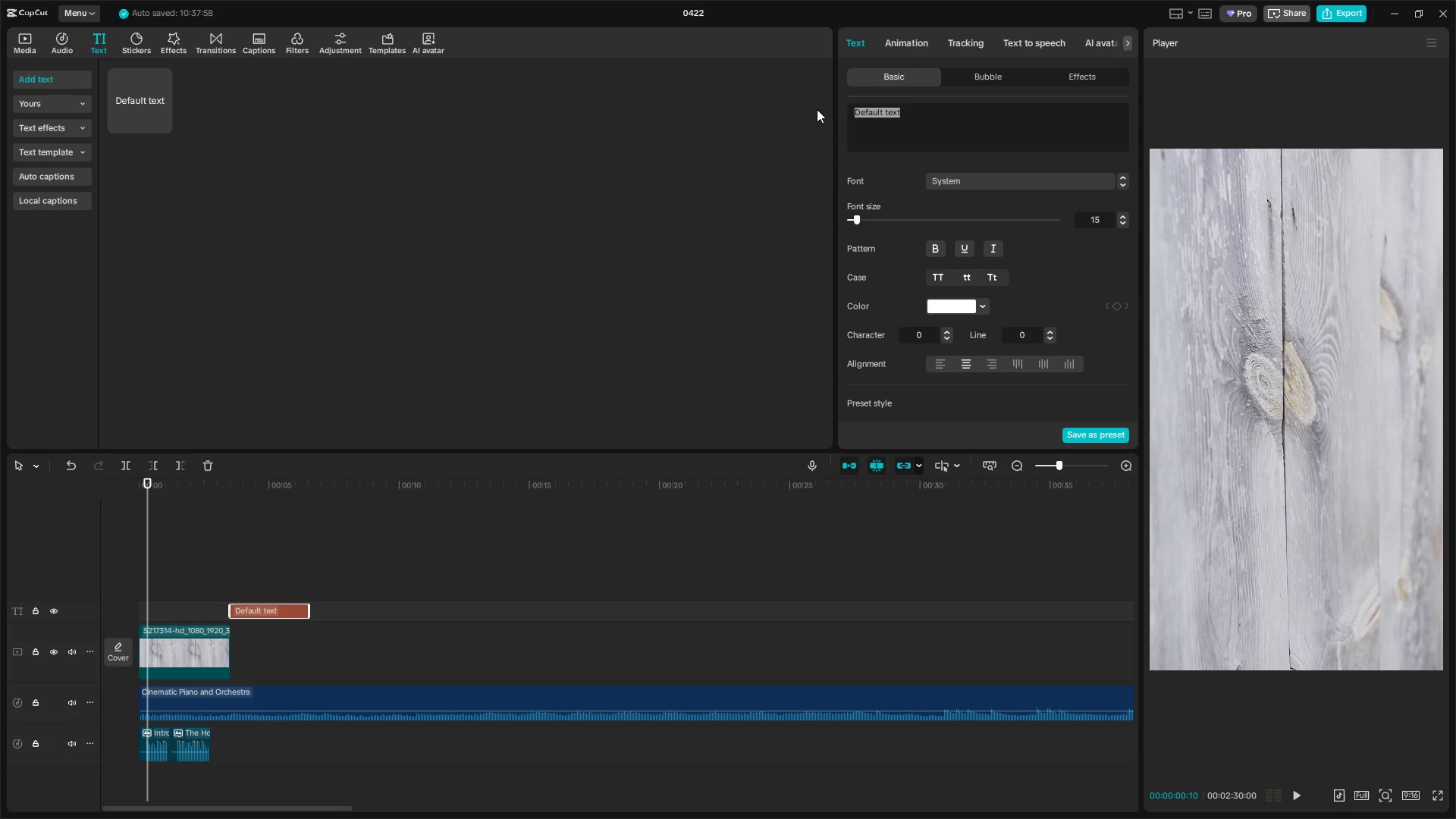 
type(A window into the mons)
 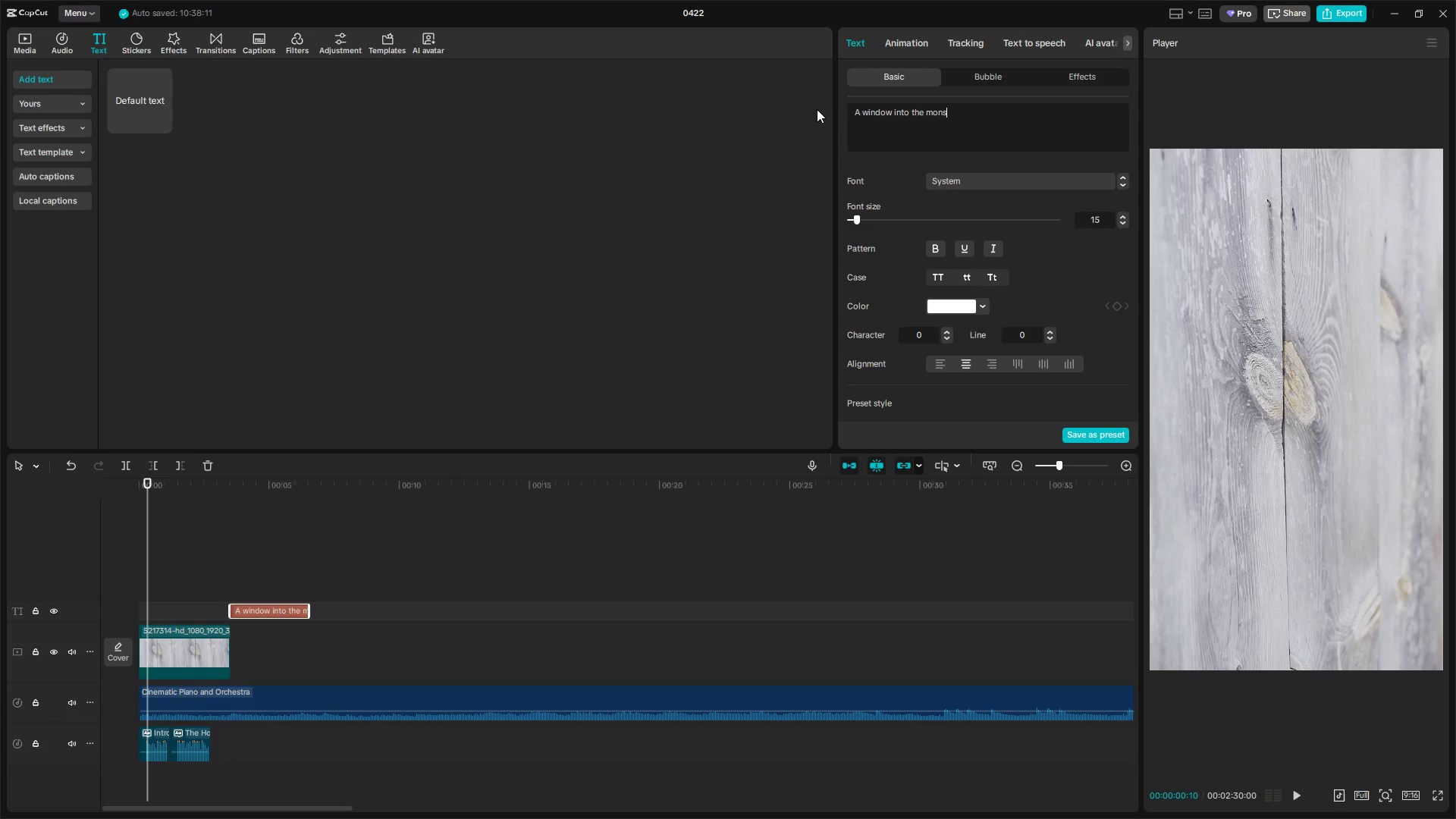 
key(Backspace)
key(Backspace)
type(tessoryw)
key(Backspace)
type( wol;rd)
 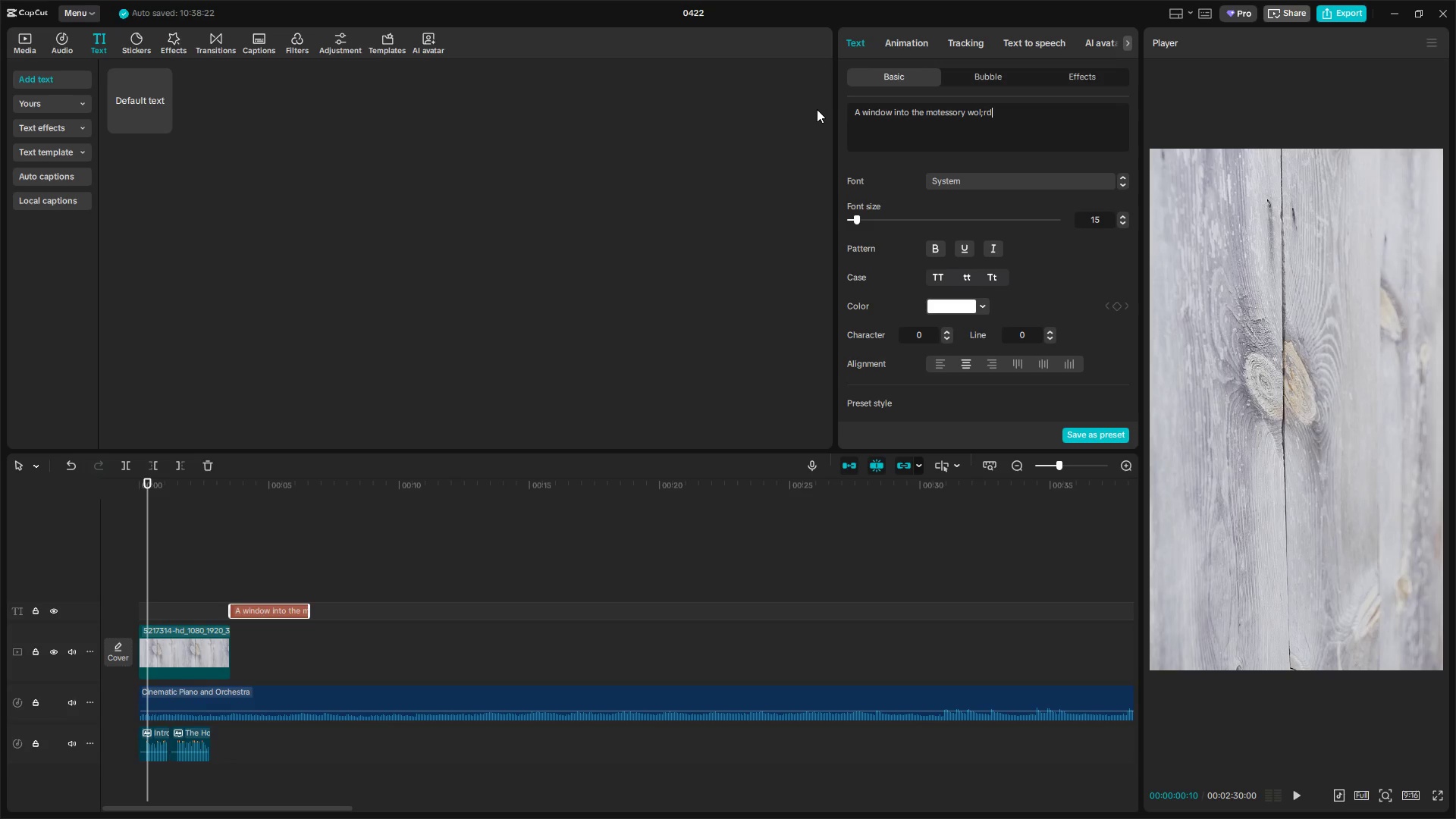 
wait(9.62)
 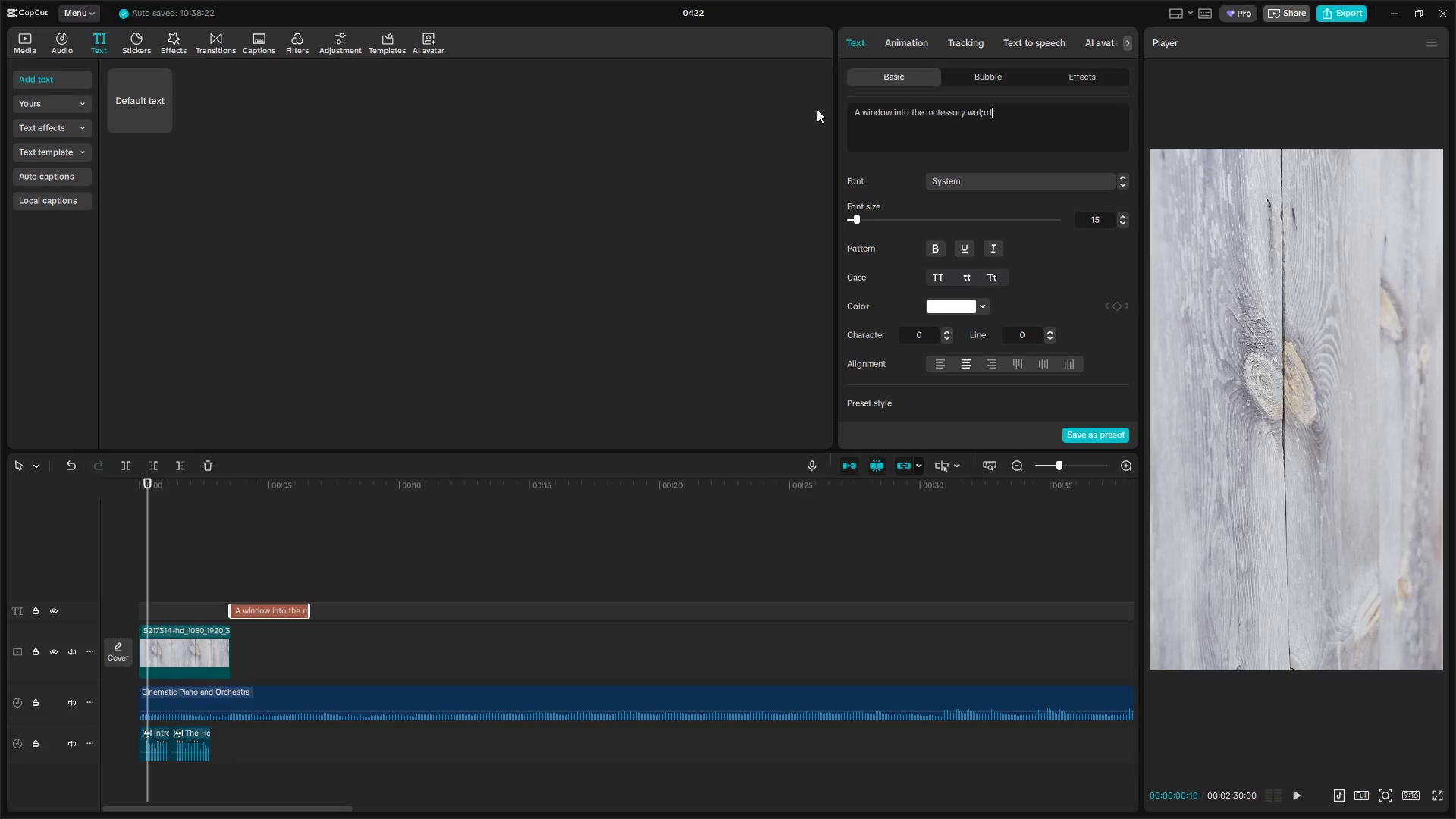 
left_click([963, 115])
 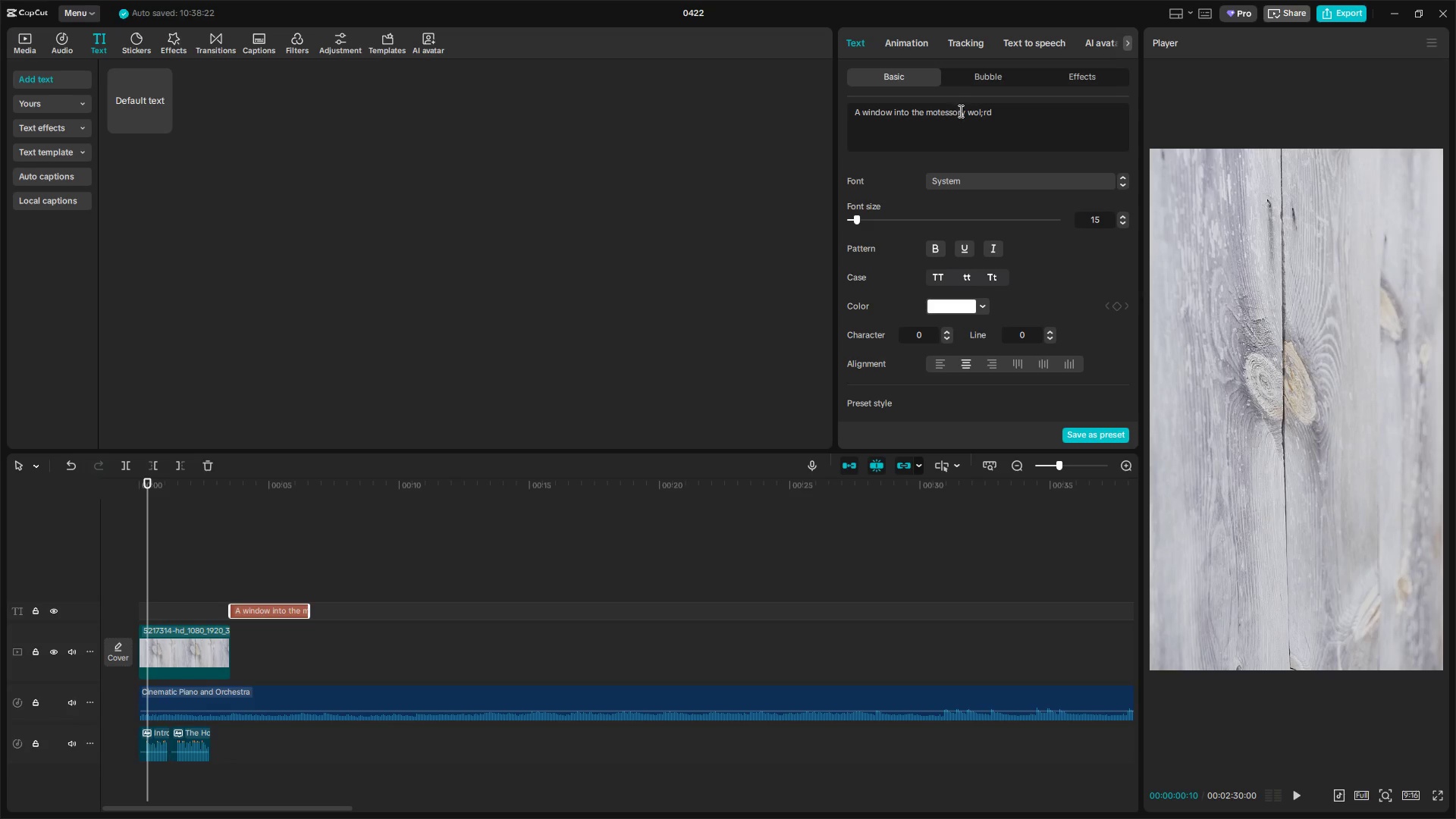 
left_click([962, 113])
 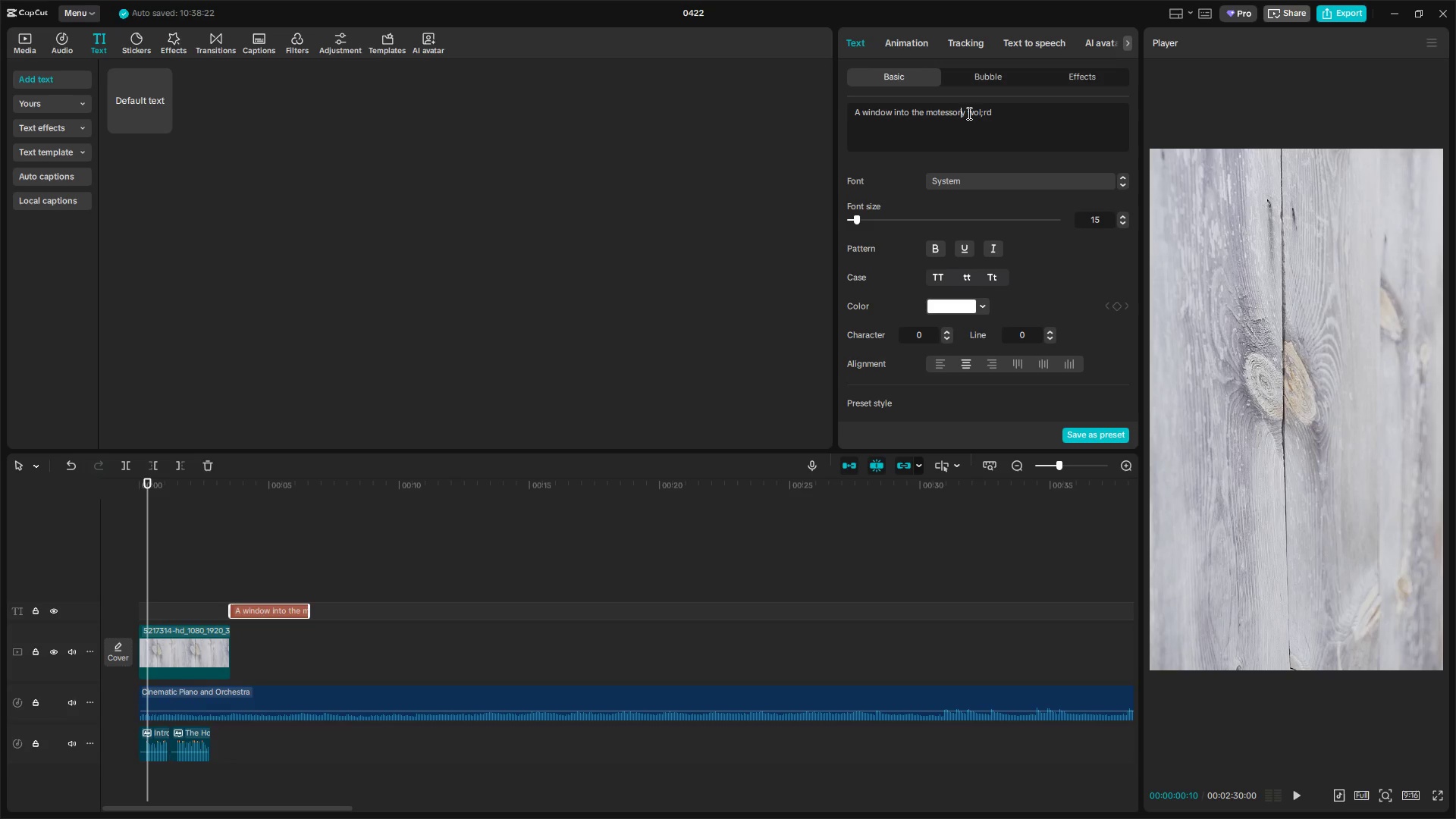 
left_click([966, 113])
 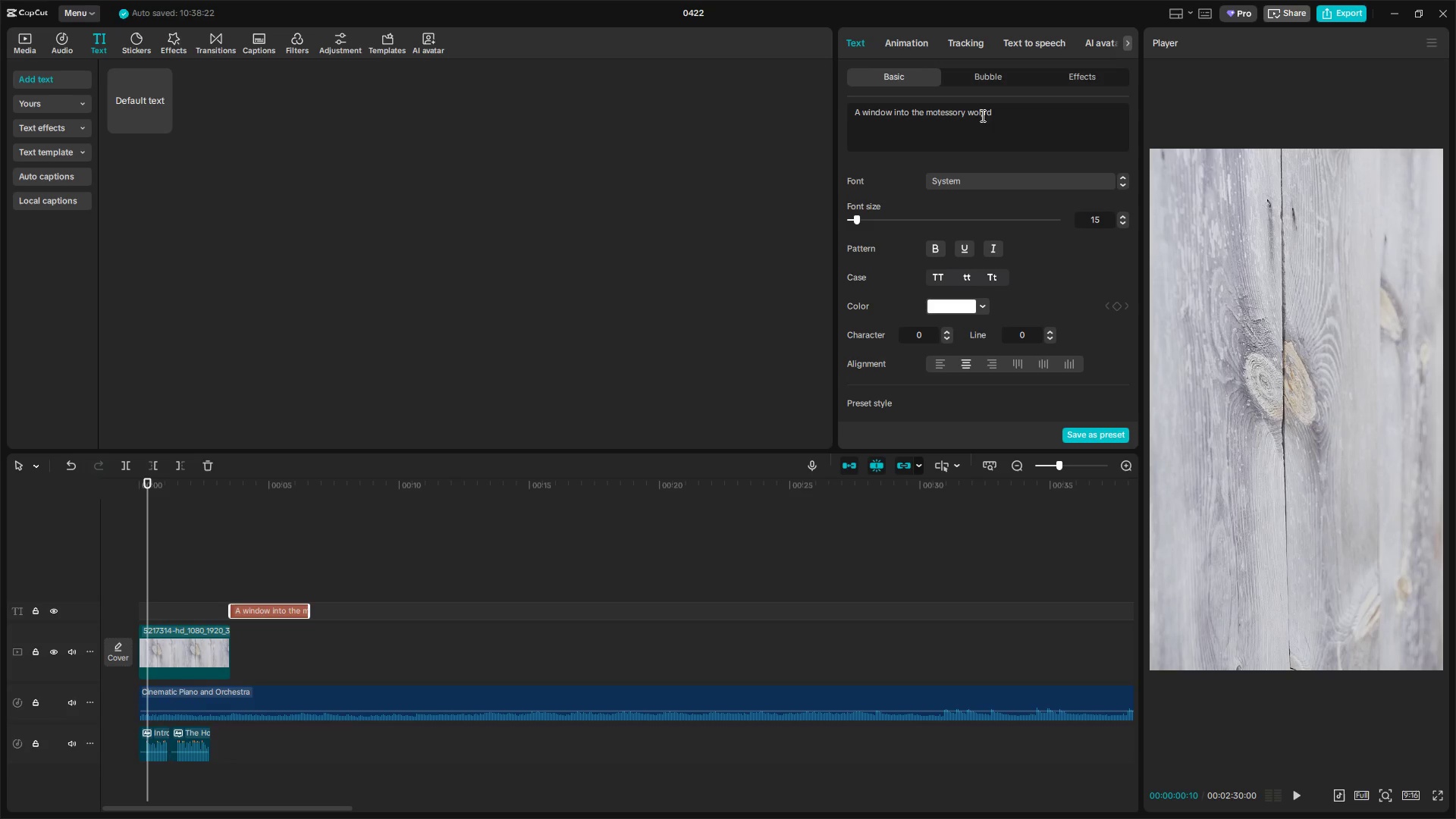 
key(Backspace)
 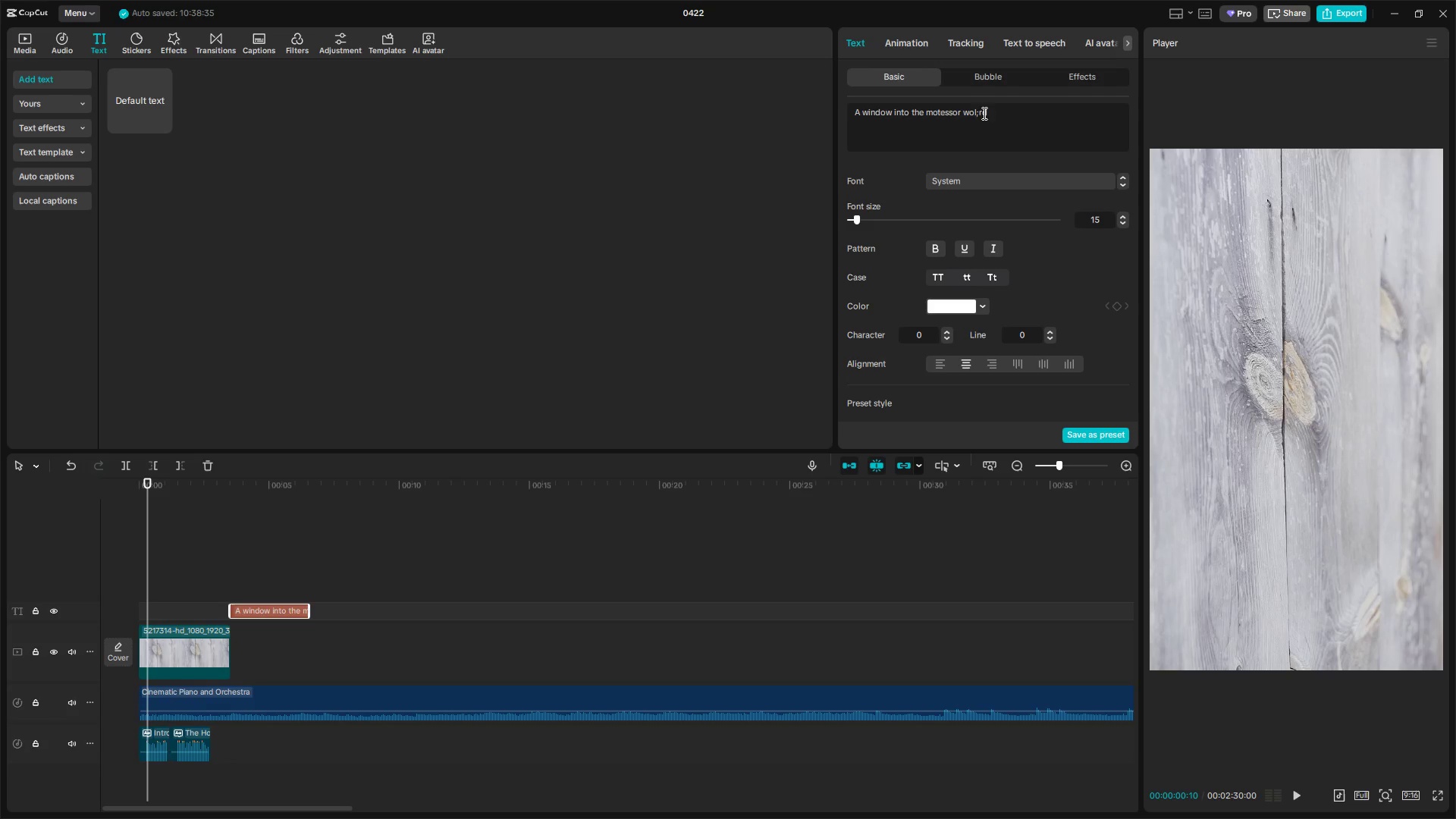 
left_click([978, 115])
 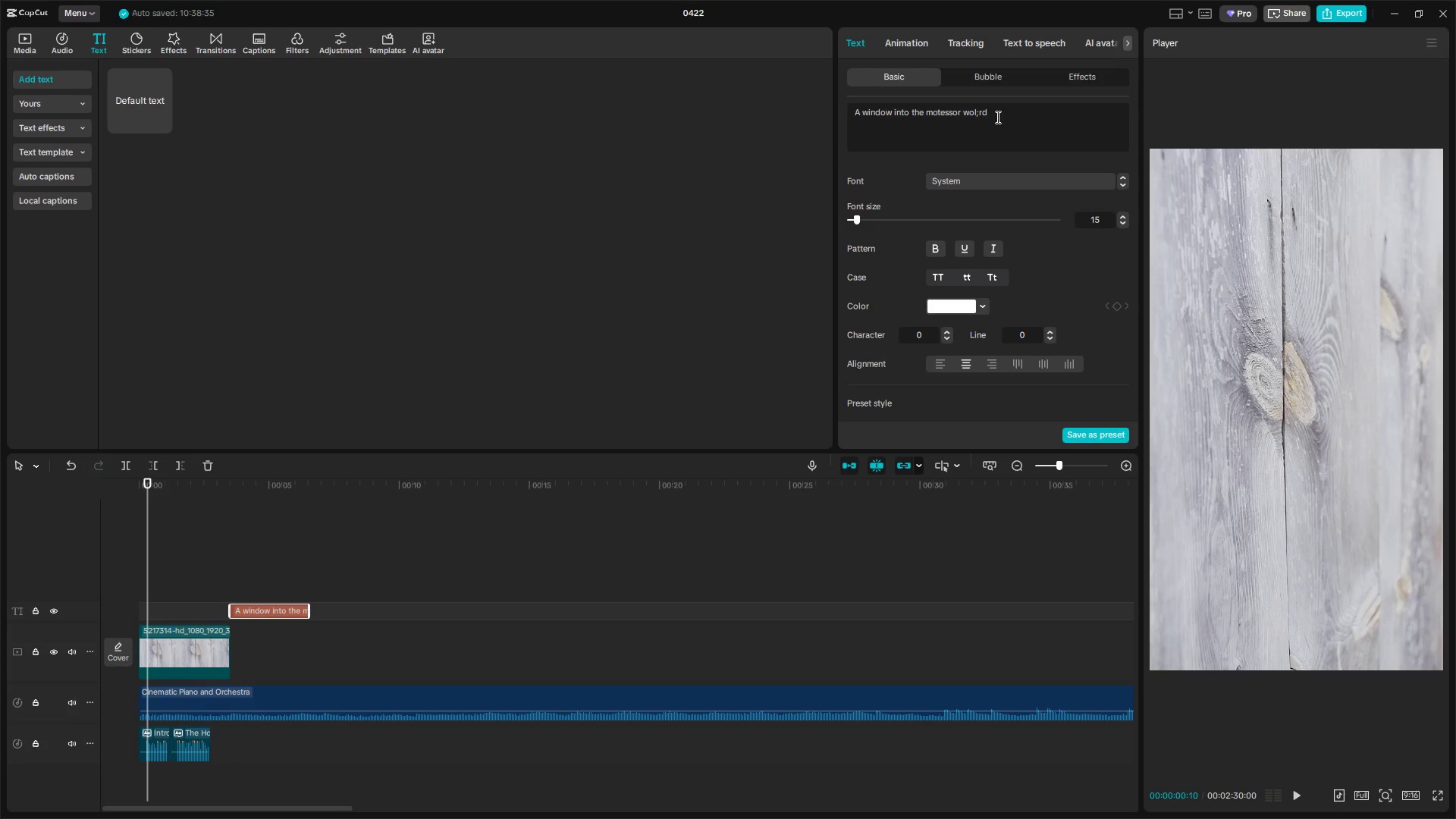 
key(Backspace)
 